 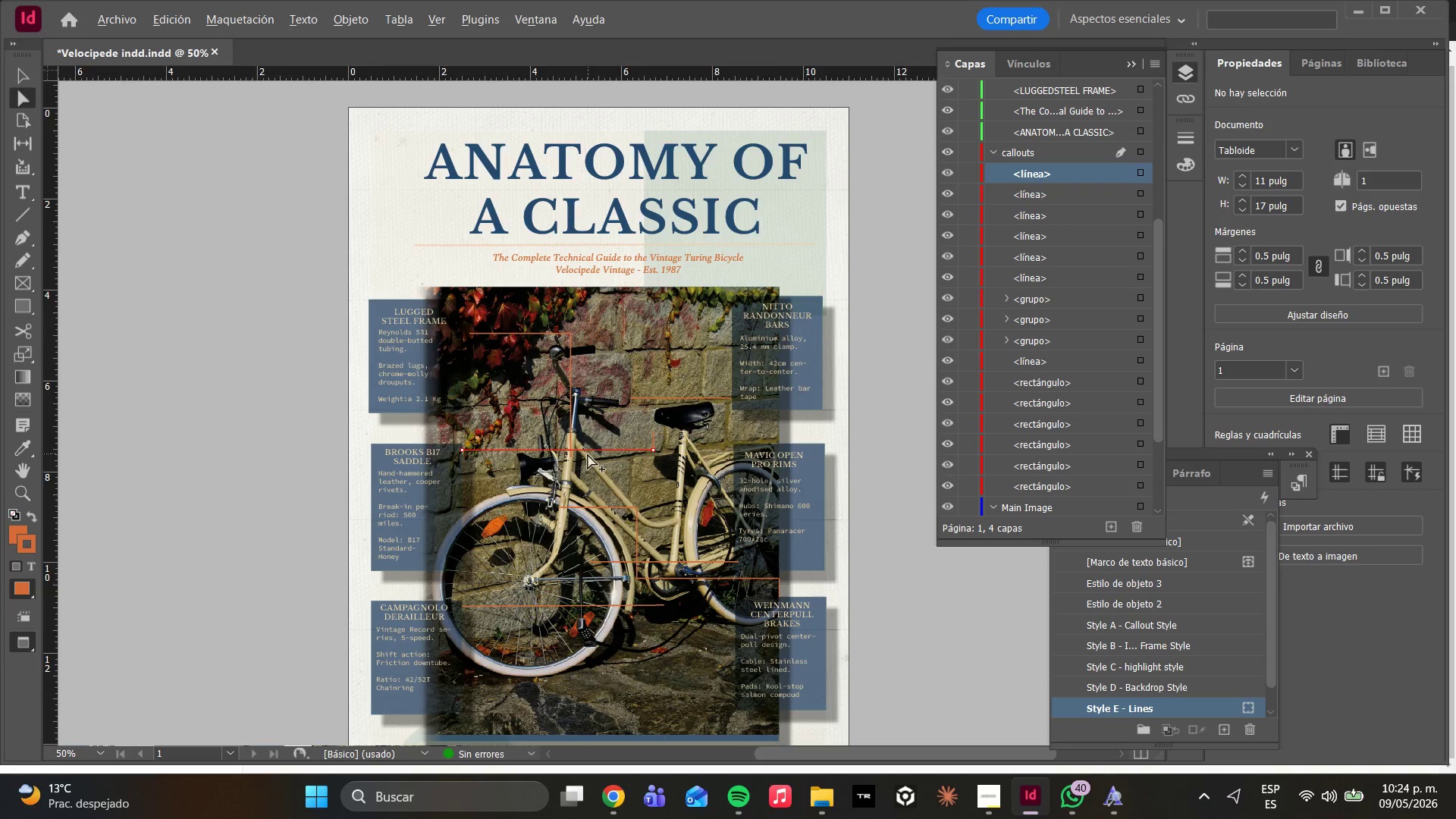 
scroll: coordinate [588, 454], scroll_direction: up, amount: 3.0
 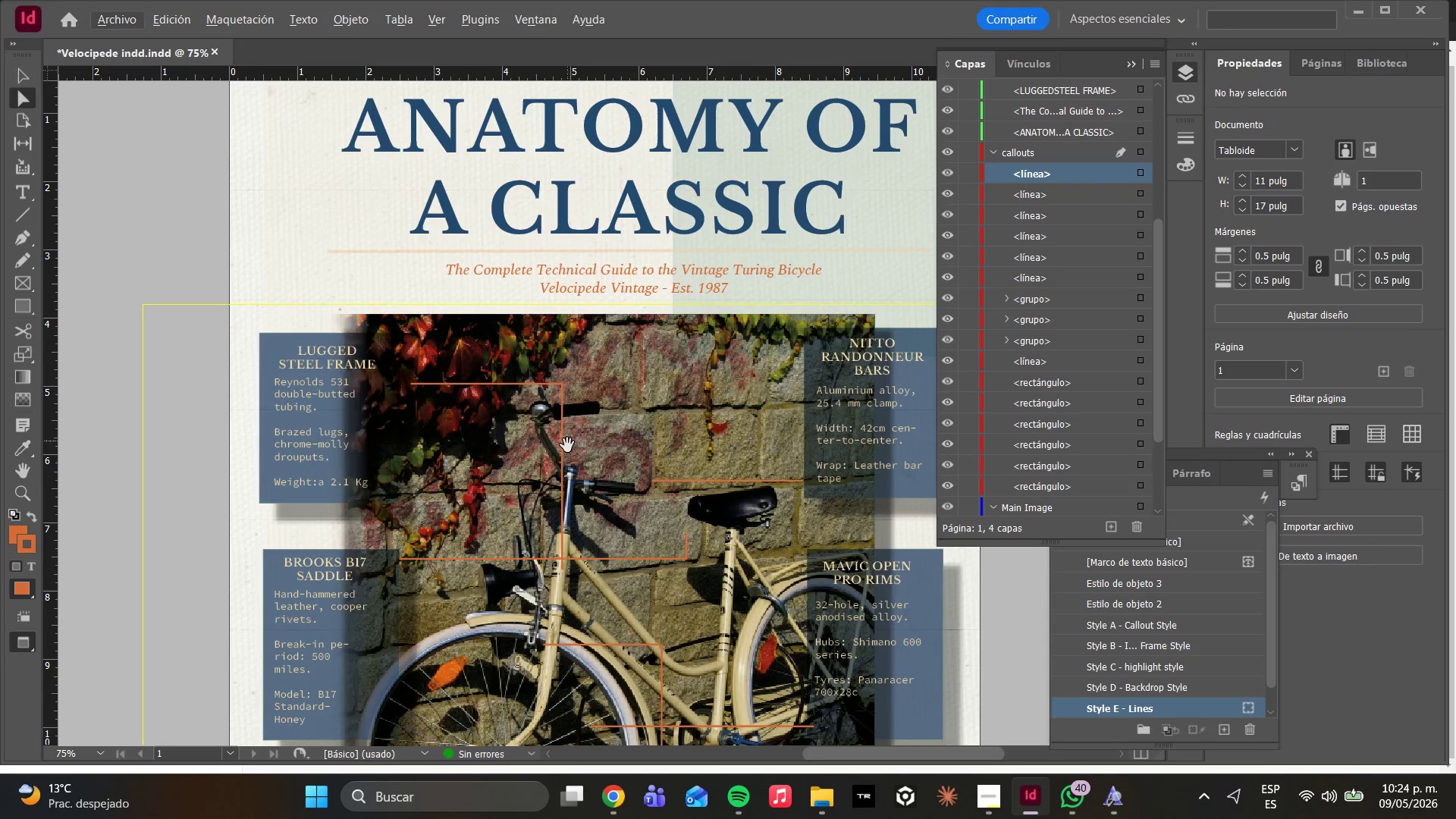 
key(Alt+AltLeft)
 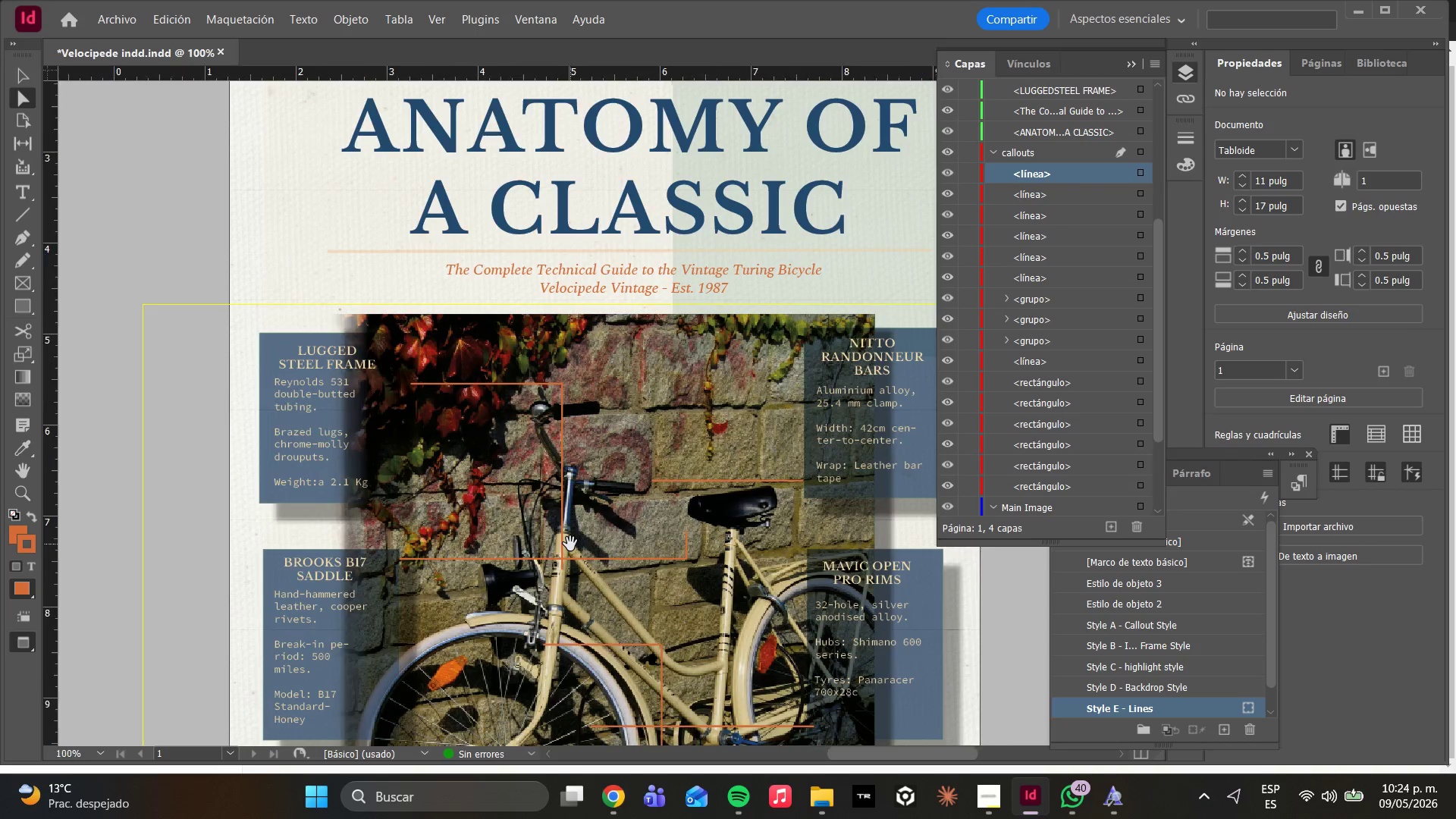 
scroll: coordinate [570, 544], scroll_direction: up, amount: 1.0
 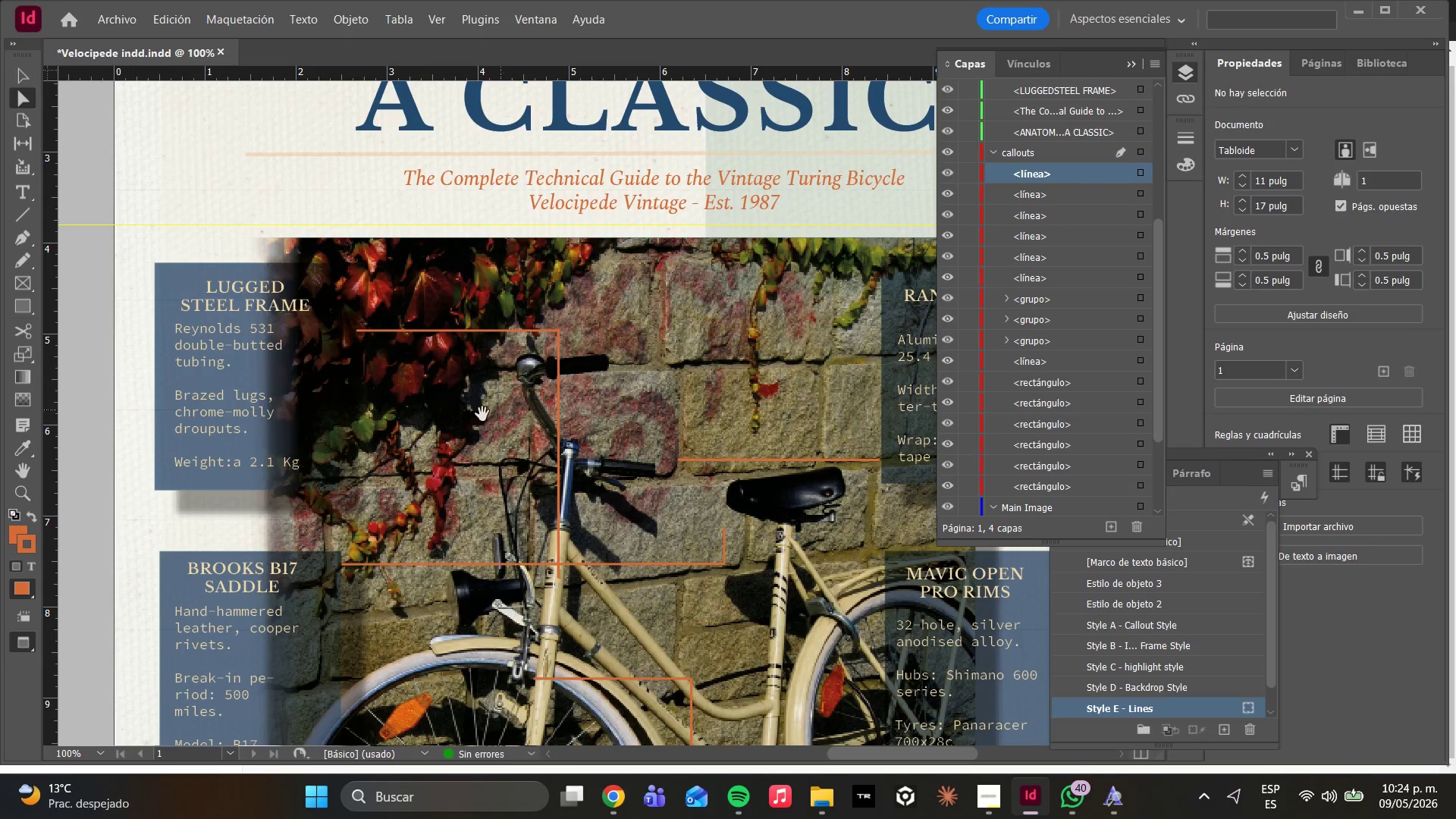 
scroll: coordinate [533, 548], scroll_direction: down, amount: 3.0
 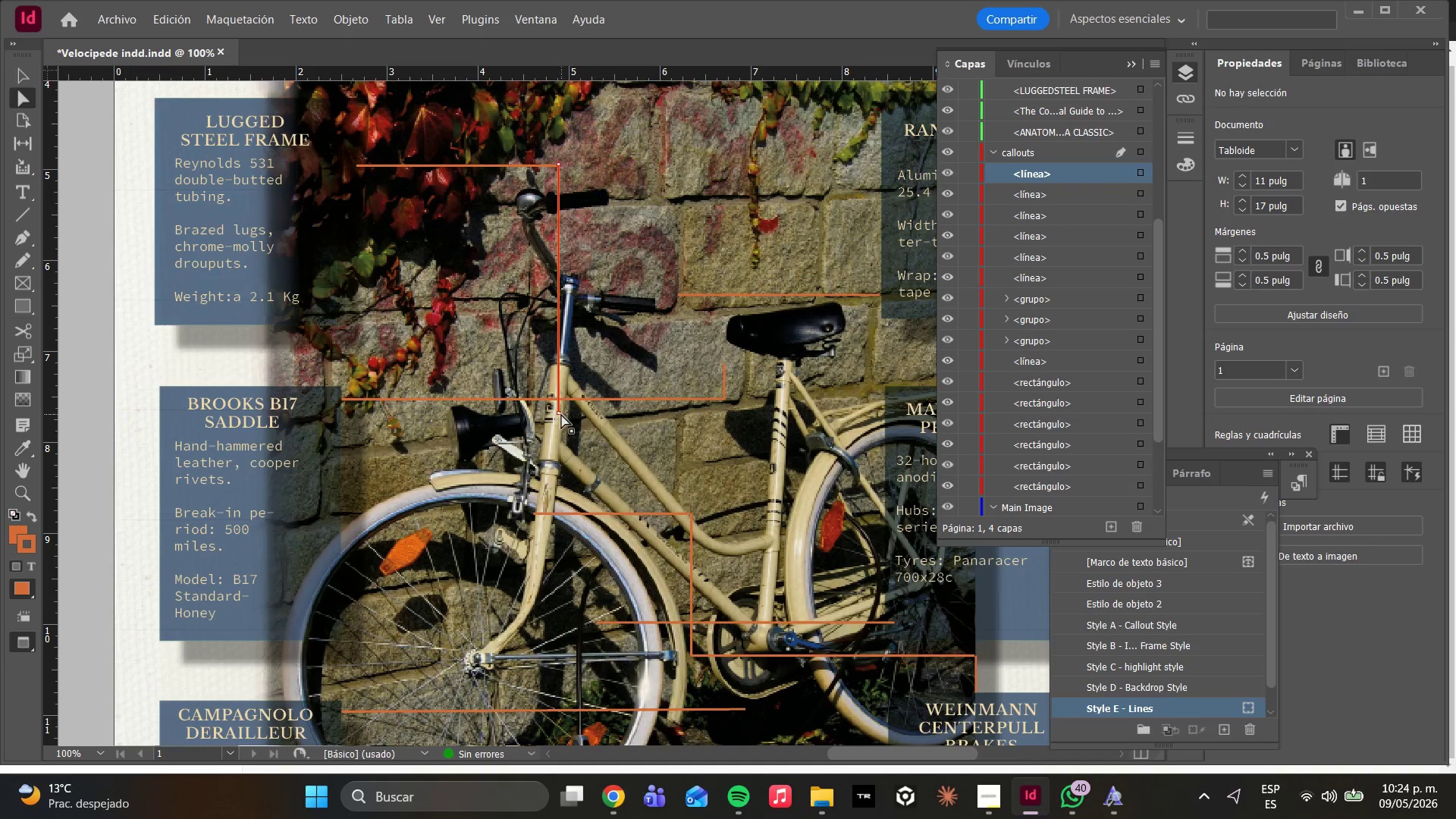 
left_click([558, 412])
 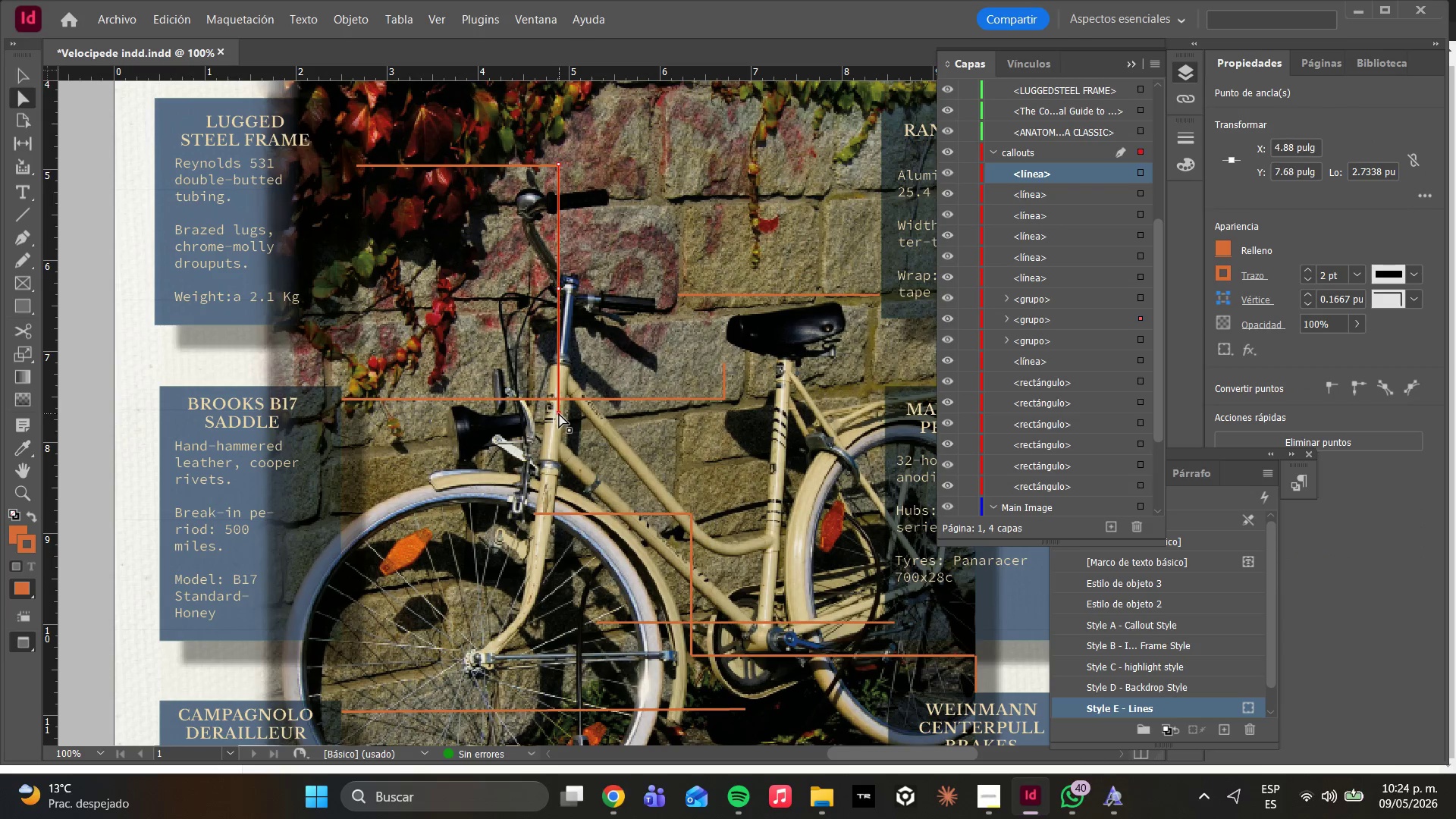 
left_click_drag(start_coordinate=[559, 413], to_coordinate=[557, 438])
 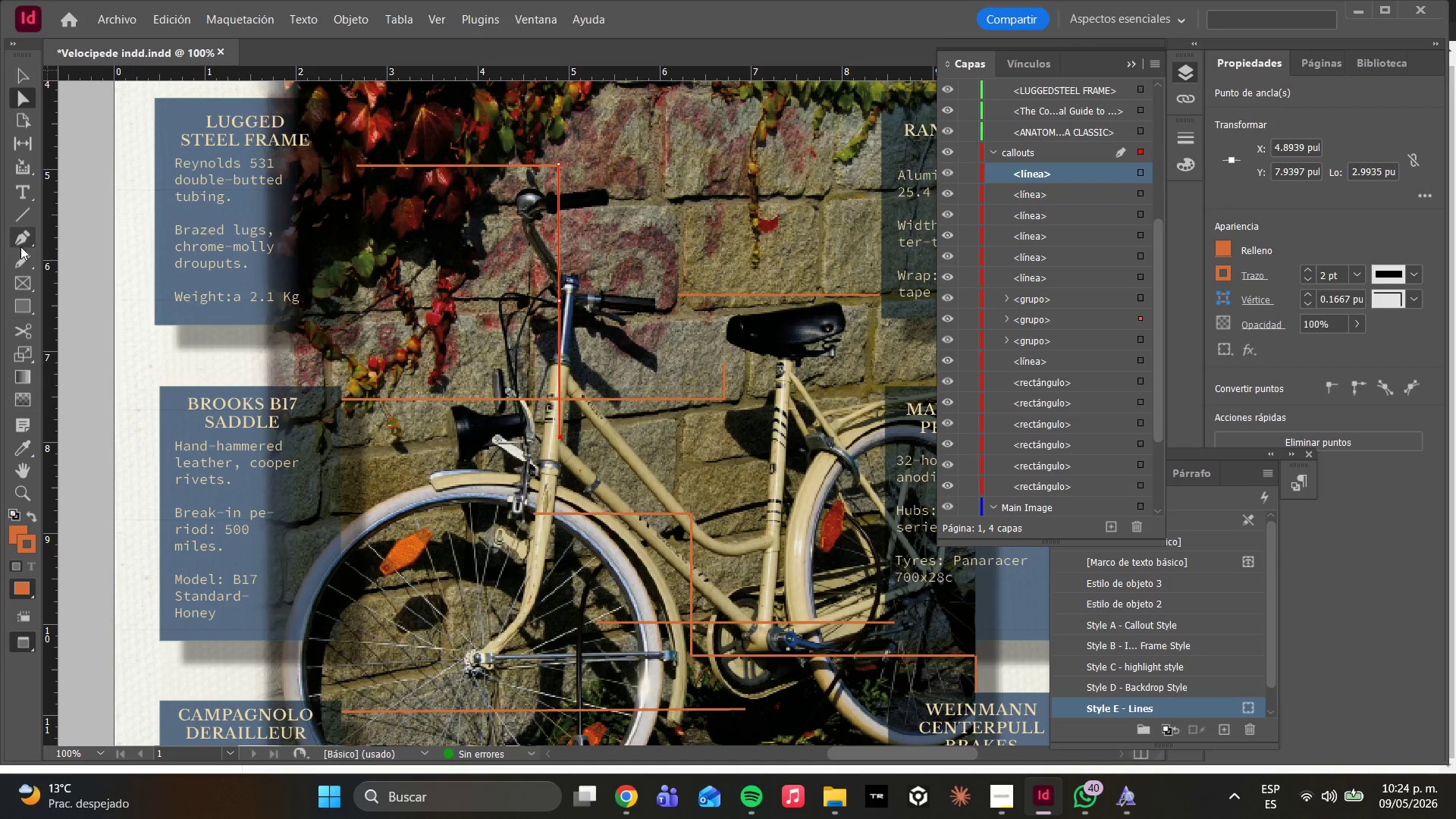 
key(L)
 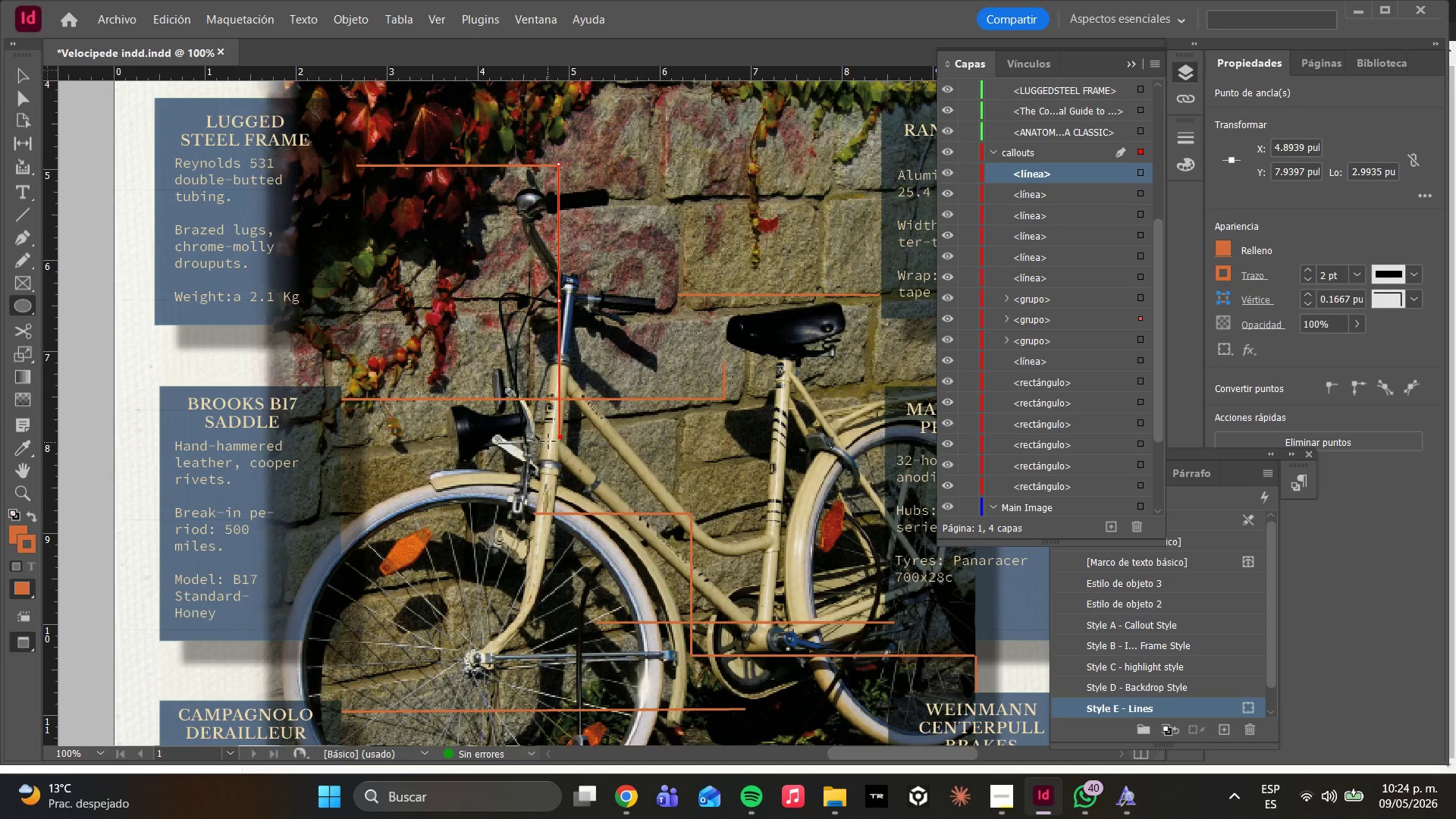 
left_click_drag(start_coordinate=[551, 436], to_coordinate=[580, 458])
 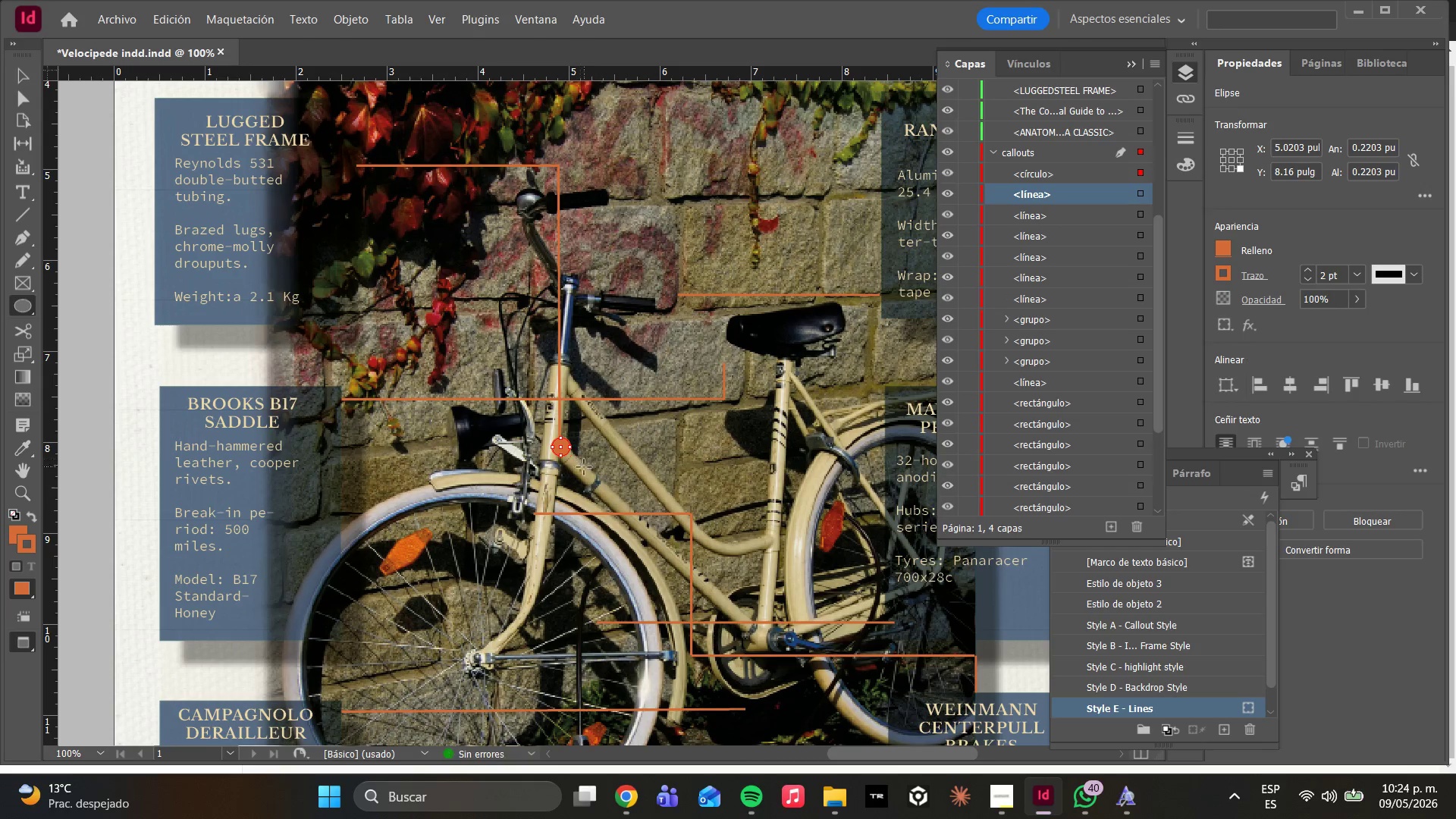 
hold_key(key=ShiftLeft, duration=1.09)
 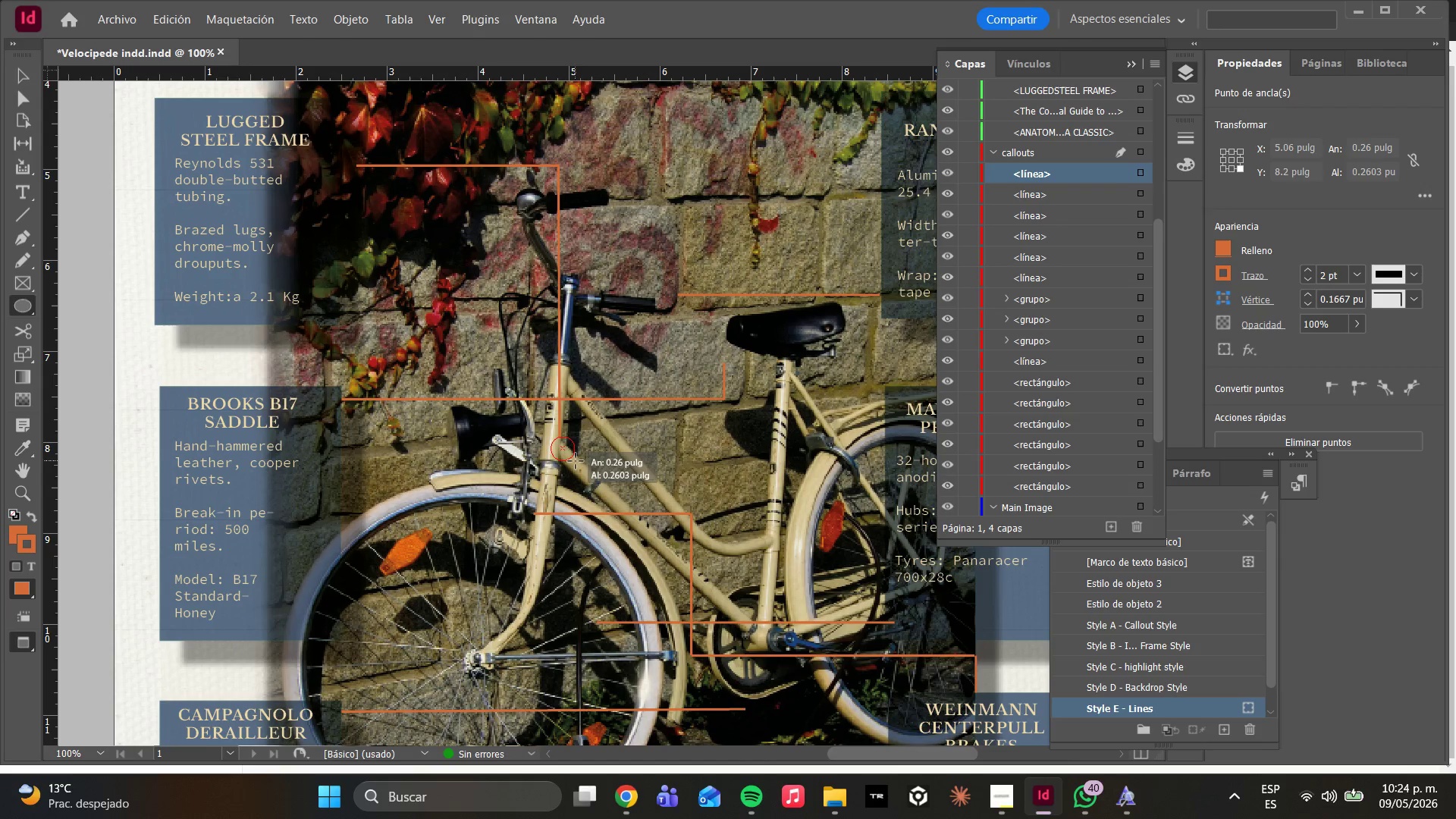 
hold_key(key=ShiftLeft, duration=1.73)
 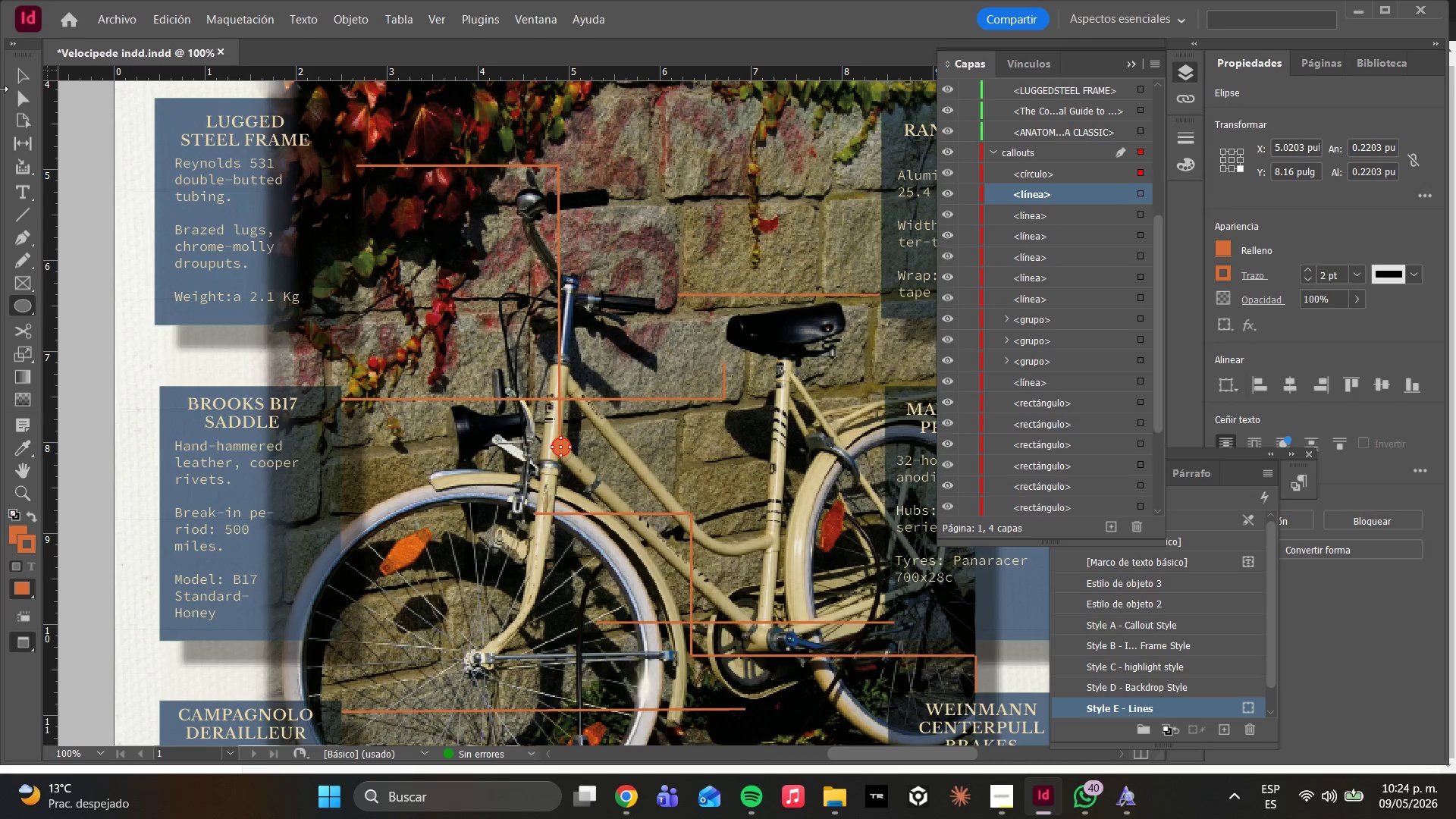 
left_click([17, 108])
 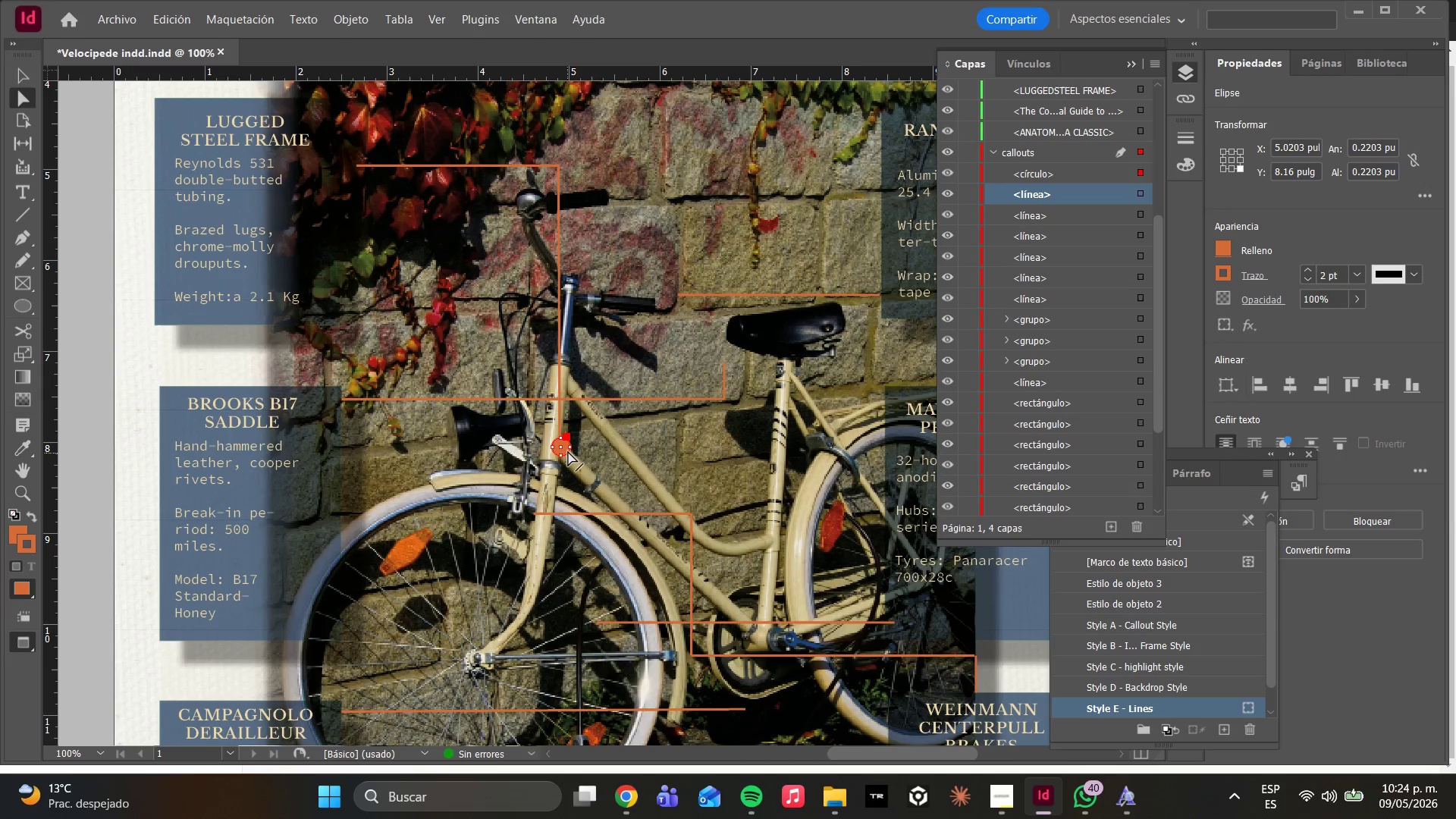 
left_click_drag(start_coordinate=[567, 450], to_coordinate=[561, 450])
 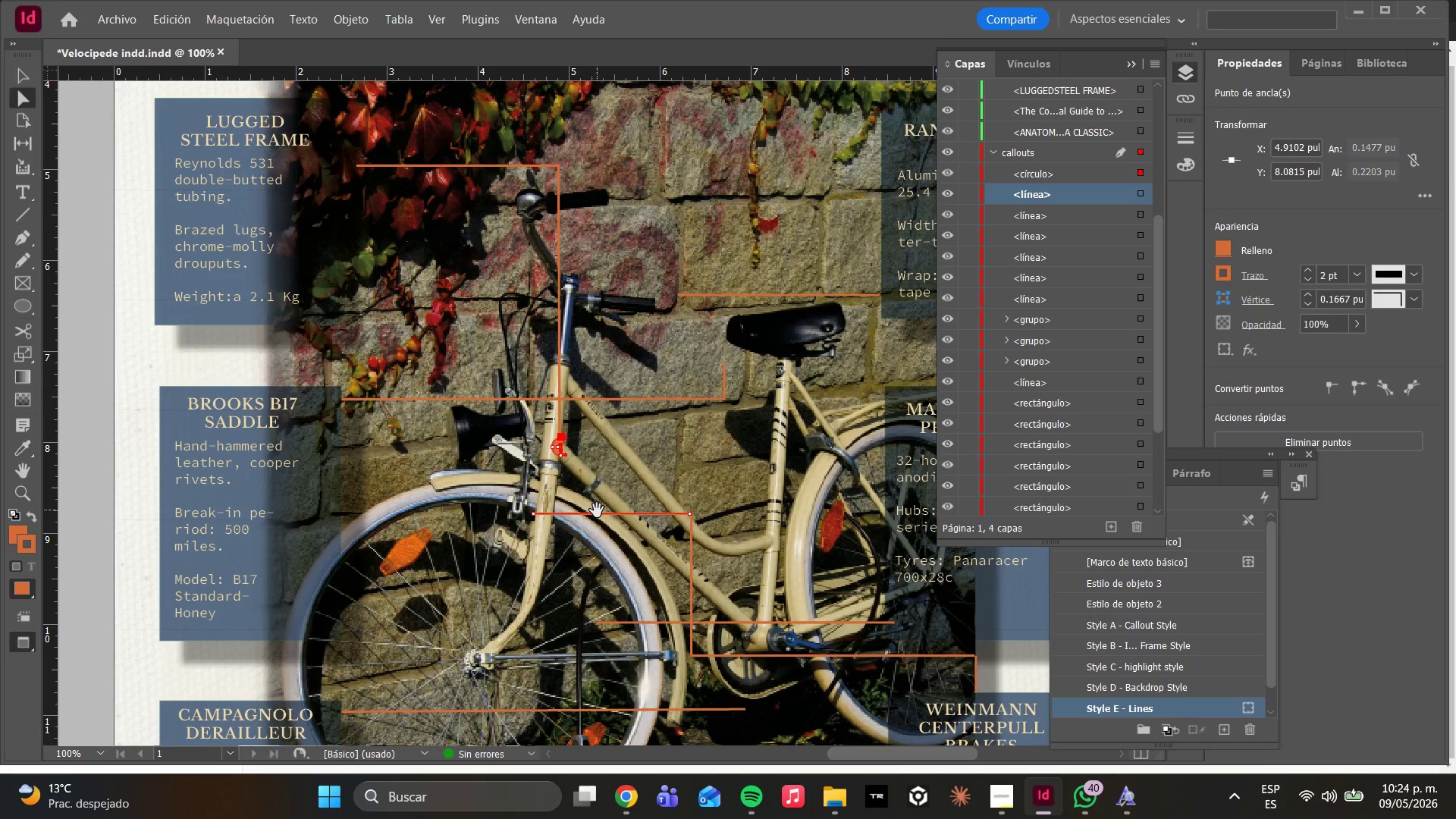 
key(Control+ControlLeft)
 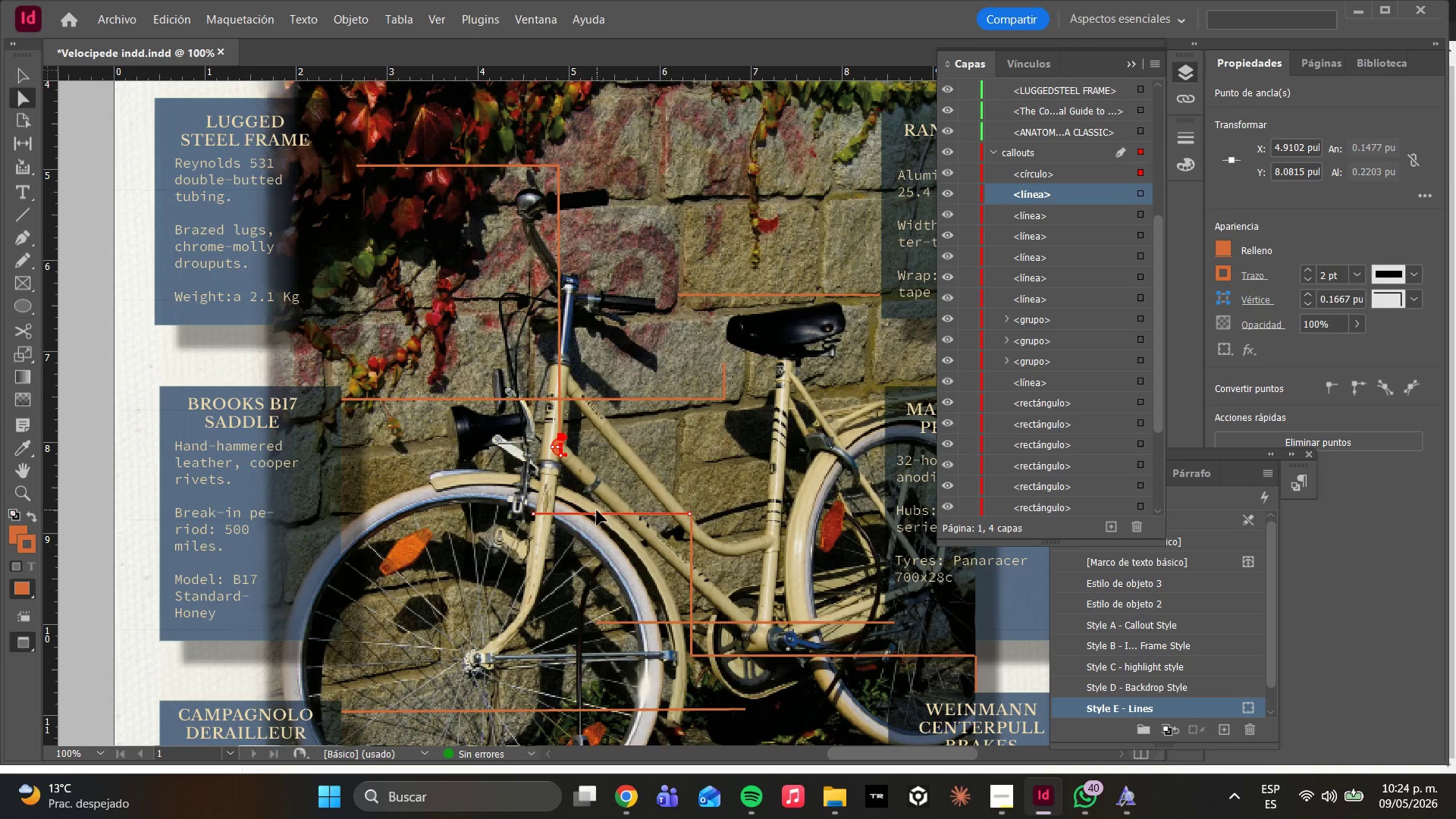 
key(Control+Z)
 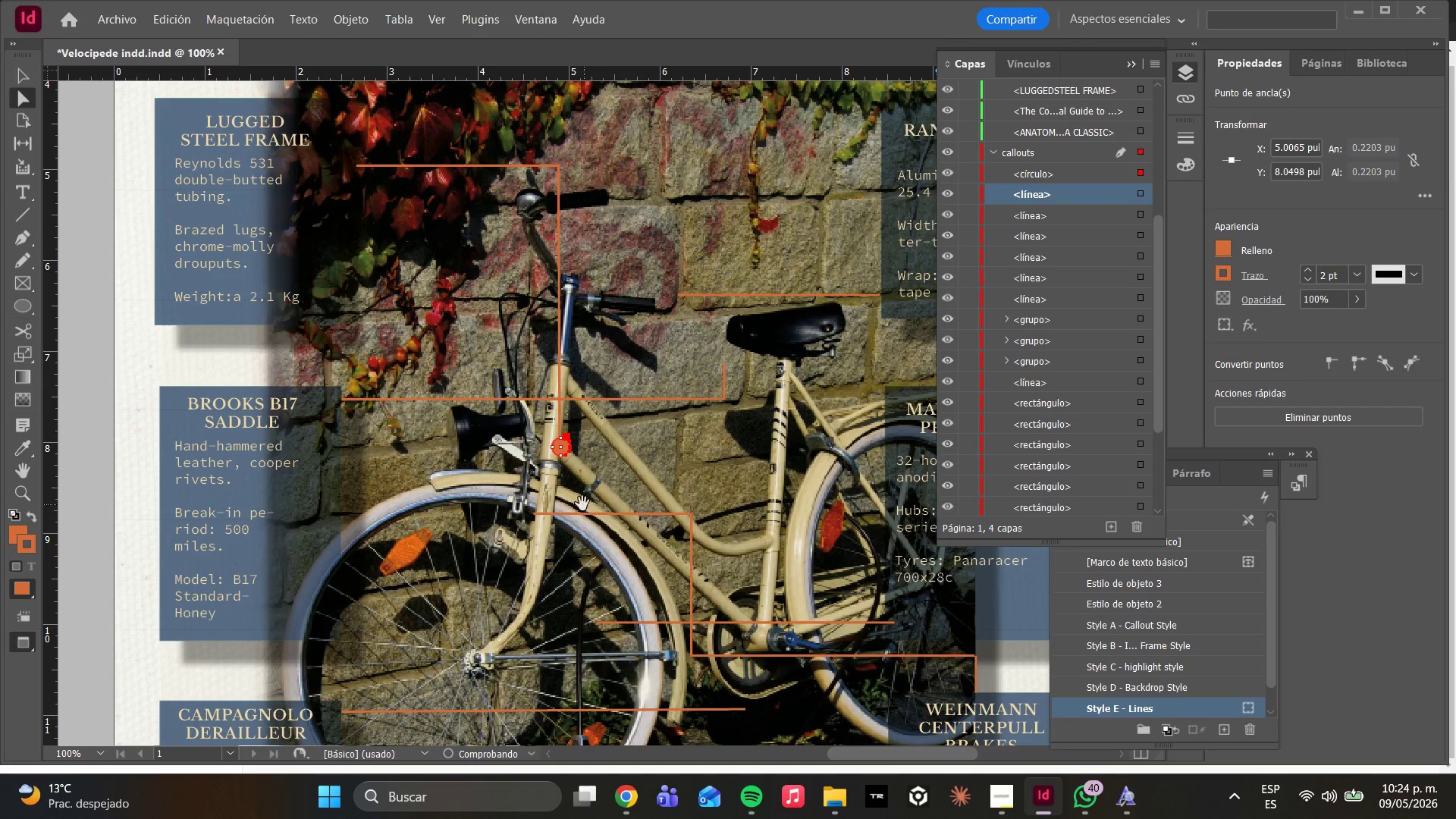 
hold_key(key=AltLeft, duration=0.38)
scroll: coordinate [564, 488], scroll_direction: up, amount: 2.0
 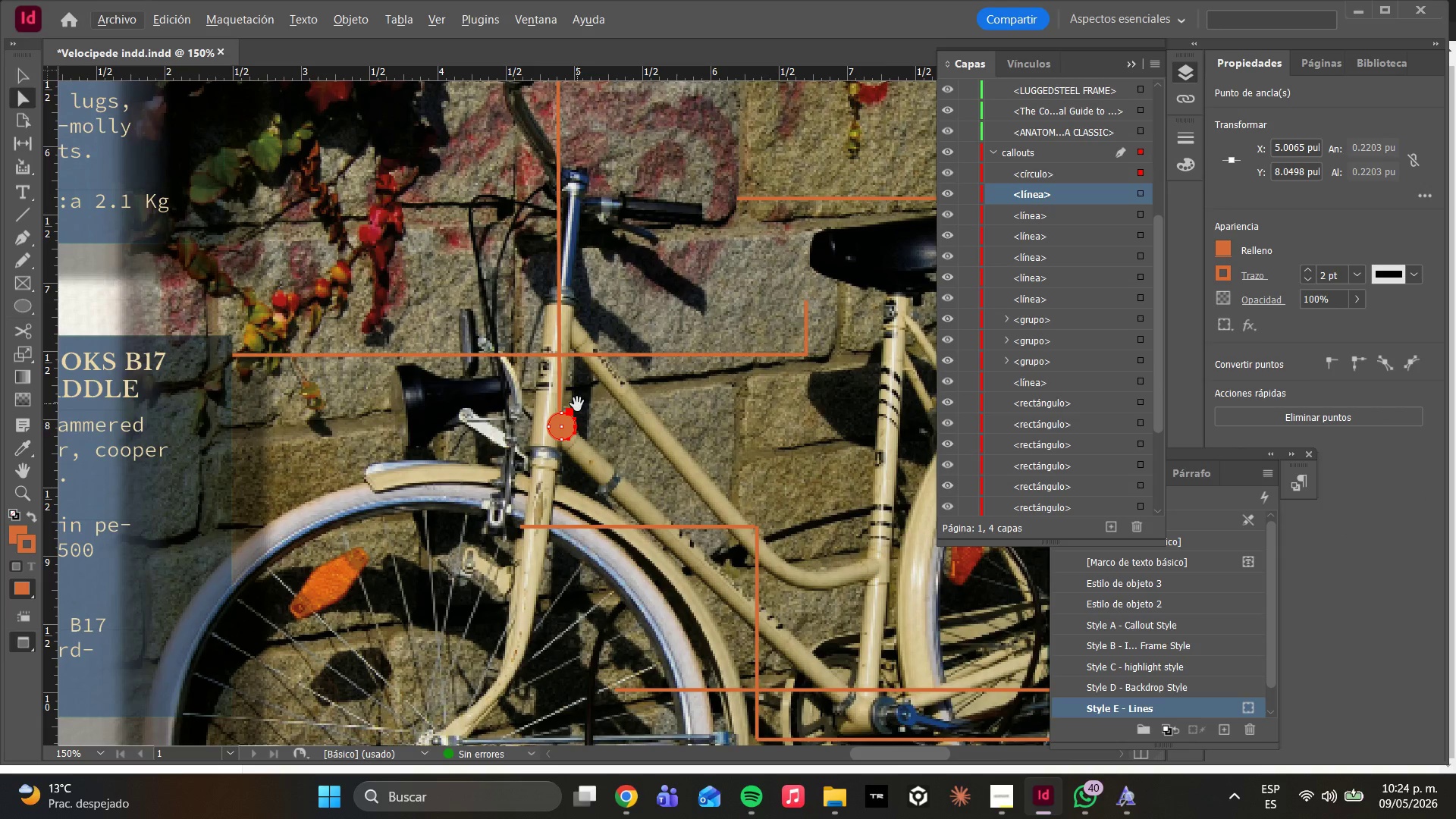 
hold_key(key=AltLeft, duration=0.34)
scroll: coordinate [583, 408], scroll_direction: up, amount: 4.0
 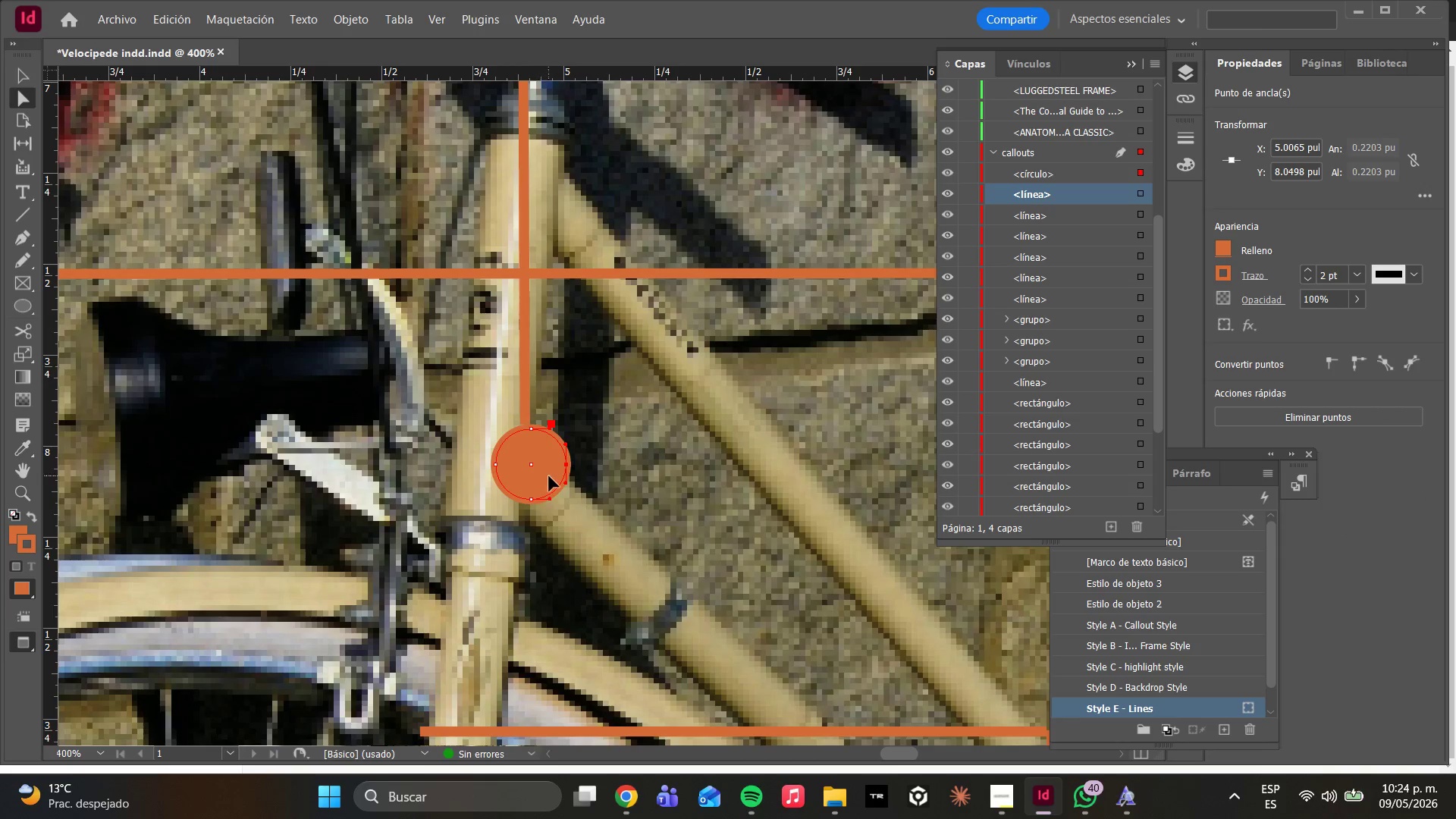 
left_click_drag(start_coordinate=[551, 472], to_coordinate=[546, 469])
 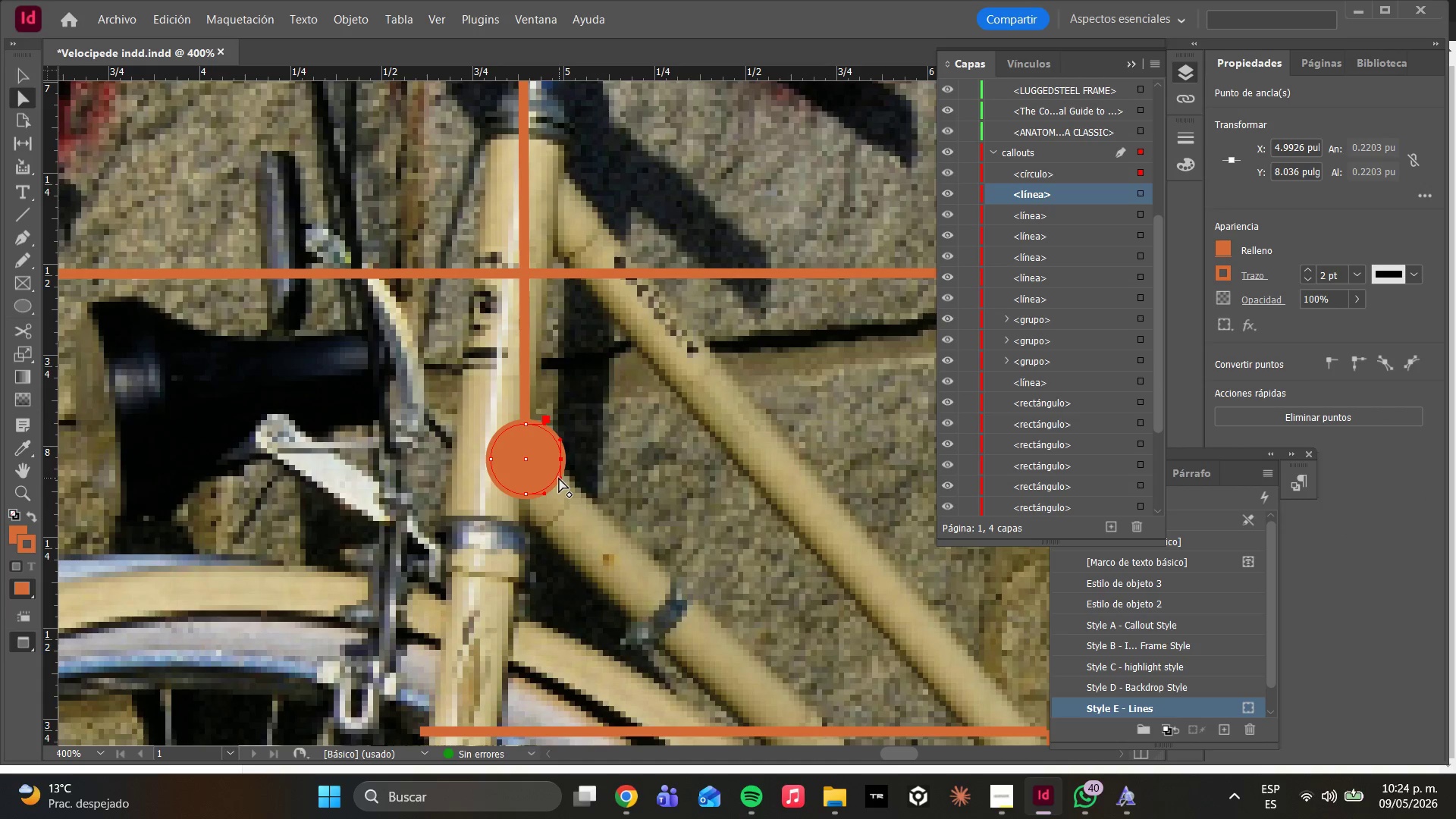 
left_click([586, 479])
 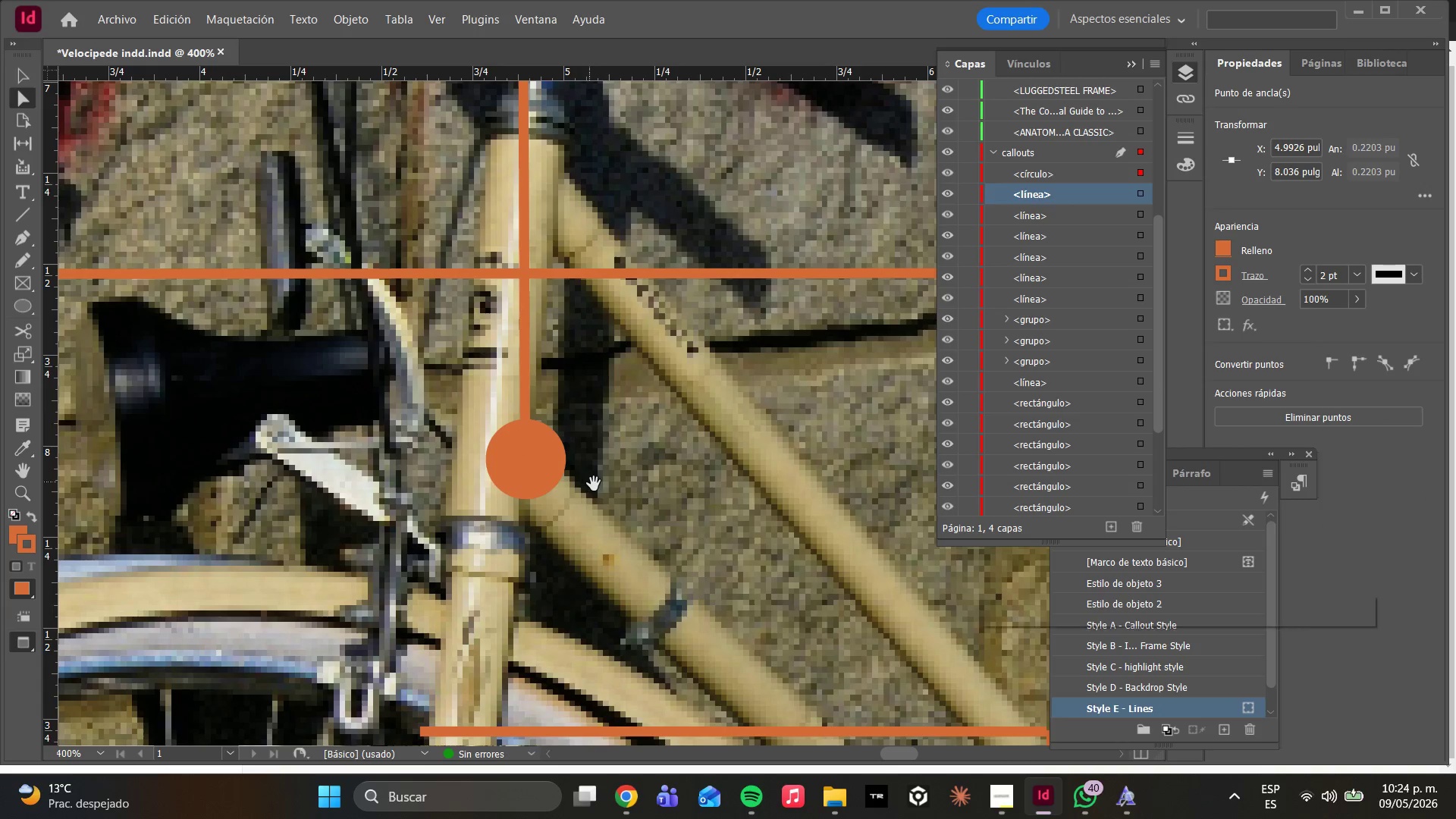 
hold_key(key=AltLeft, duration=0.64)
scroll: coordinate [595, 484], scroll_direction: down, amount: 5.0
 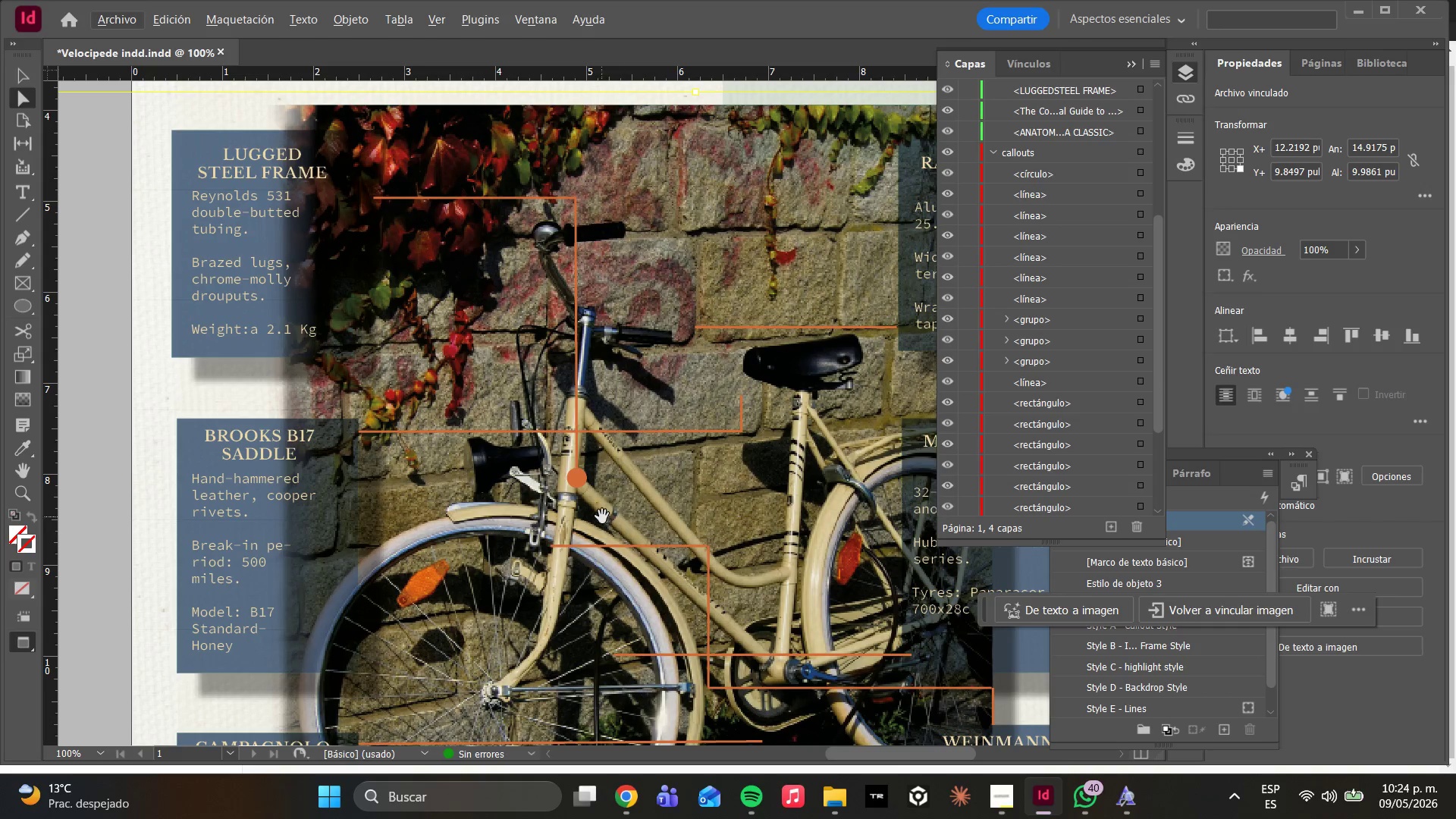 
left_click([579, 481])
 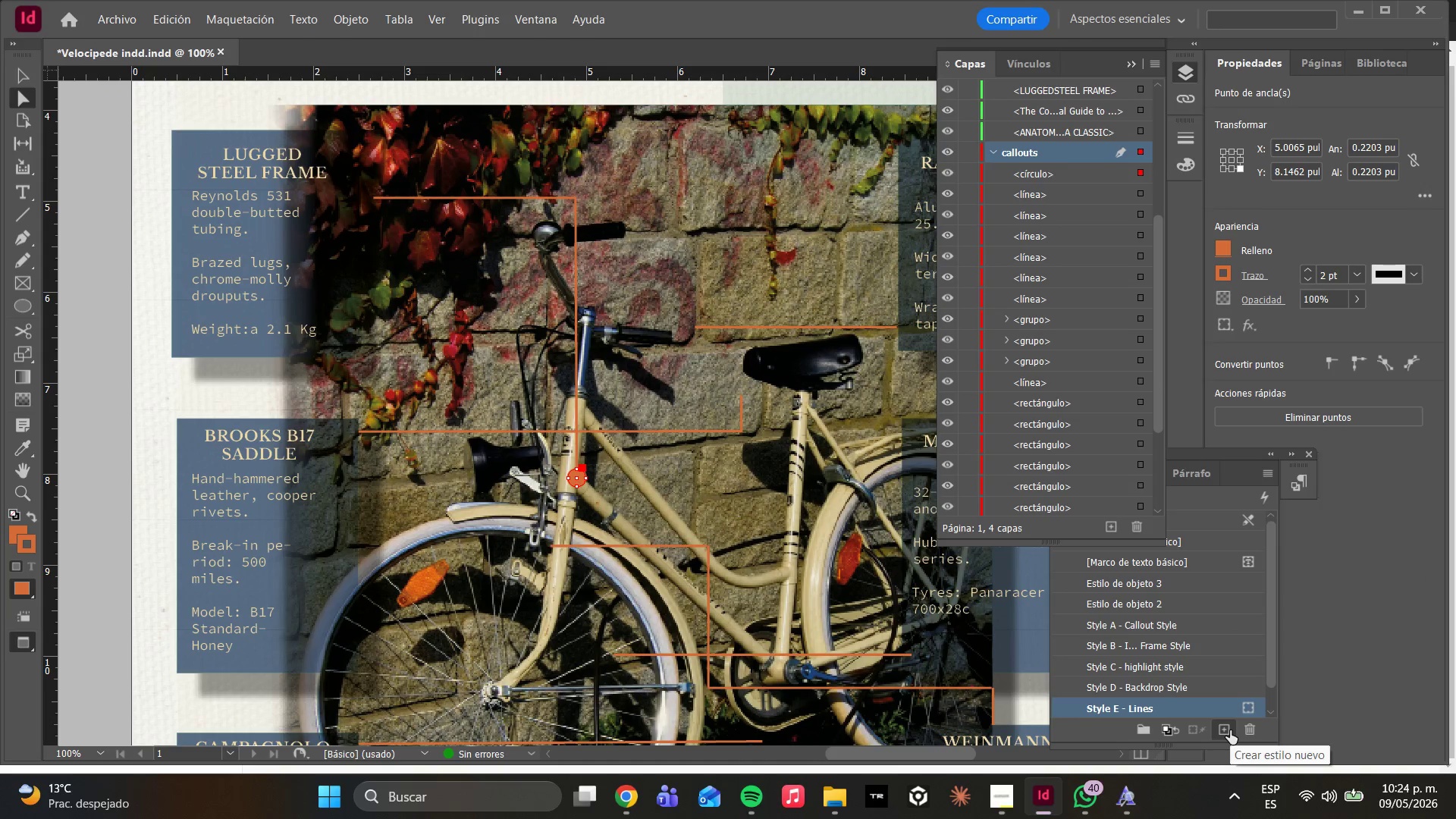 
left_click([697, 487])
 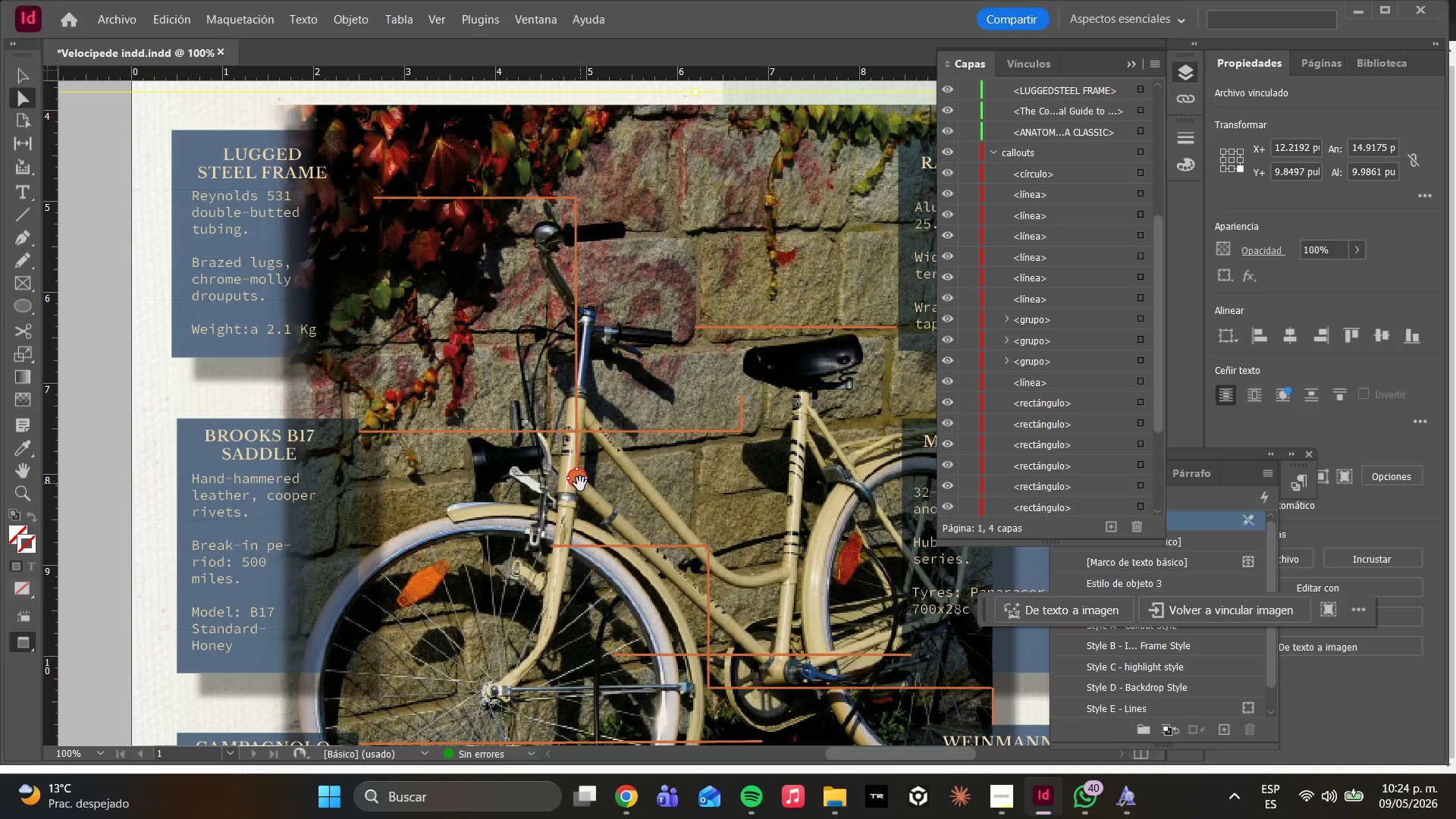 
wait(11.44)
 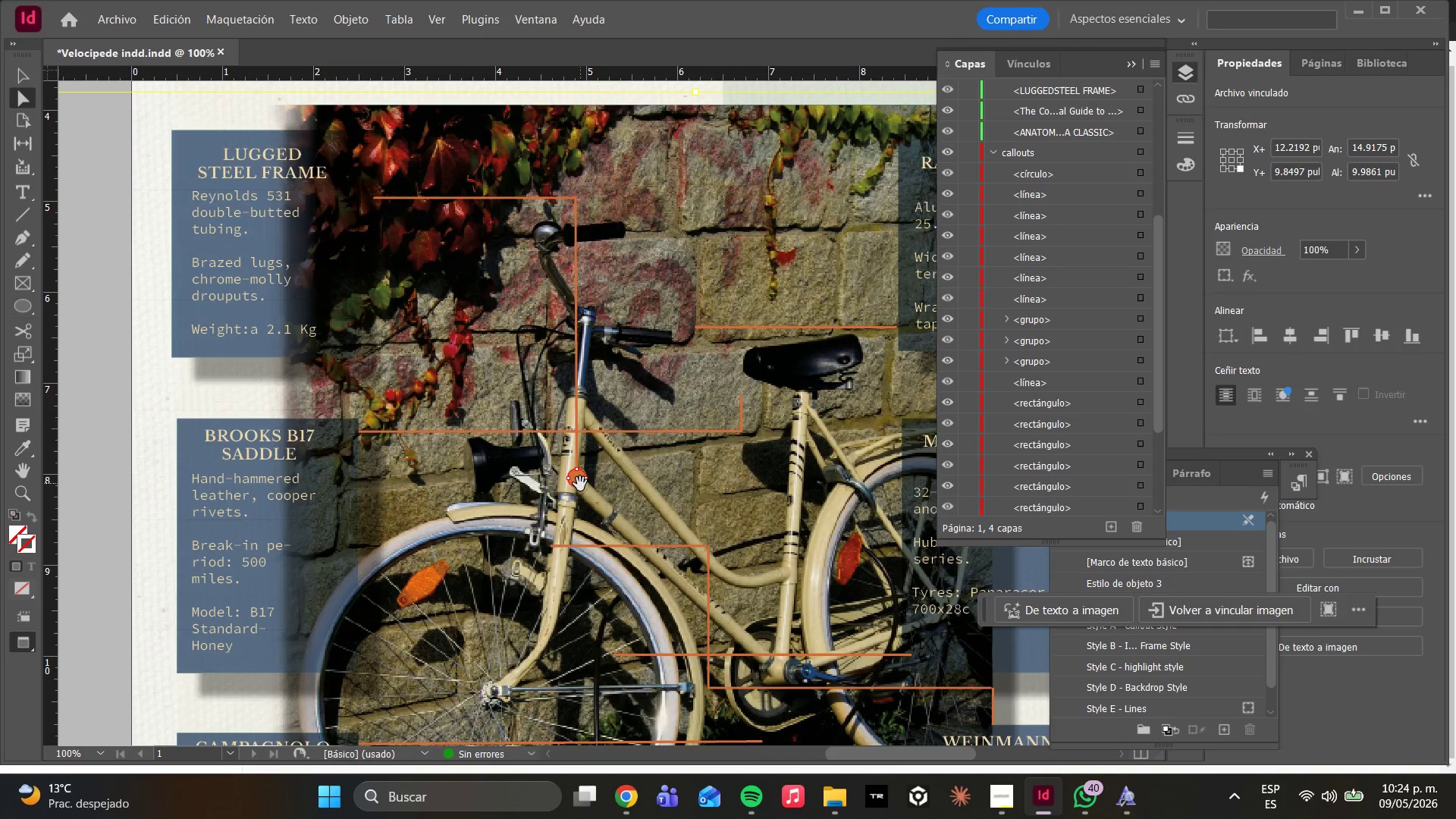 
left_click([1121, 667])
 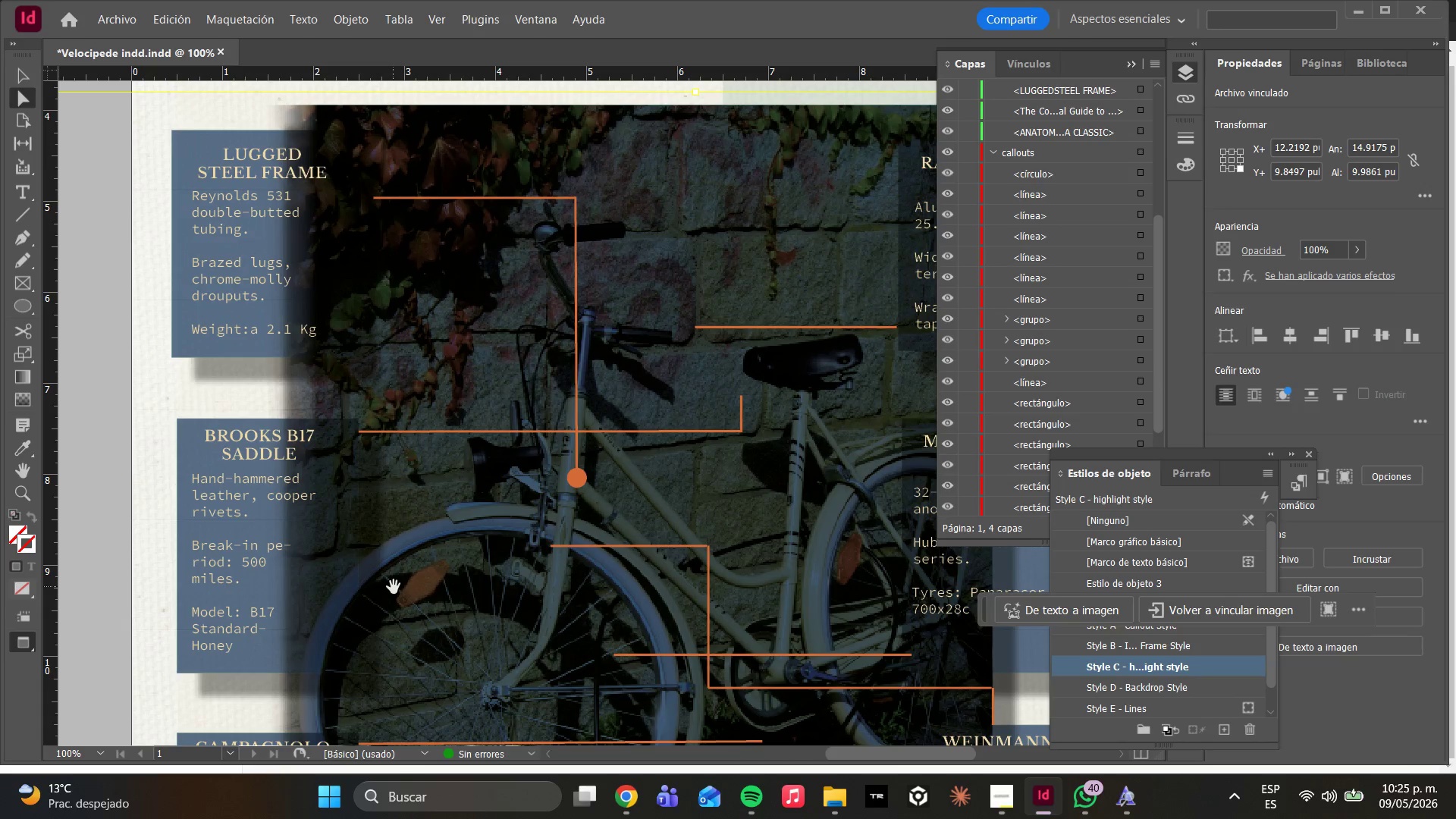 
key(Control+ControlLeft)
 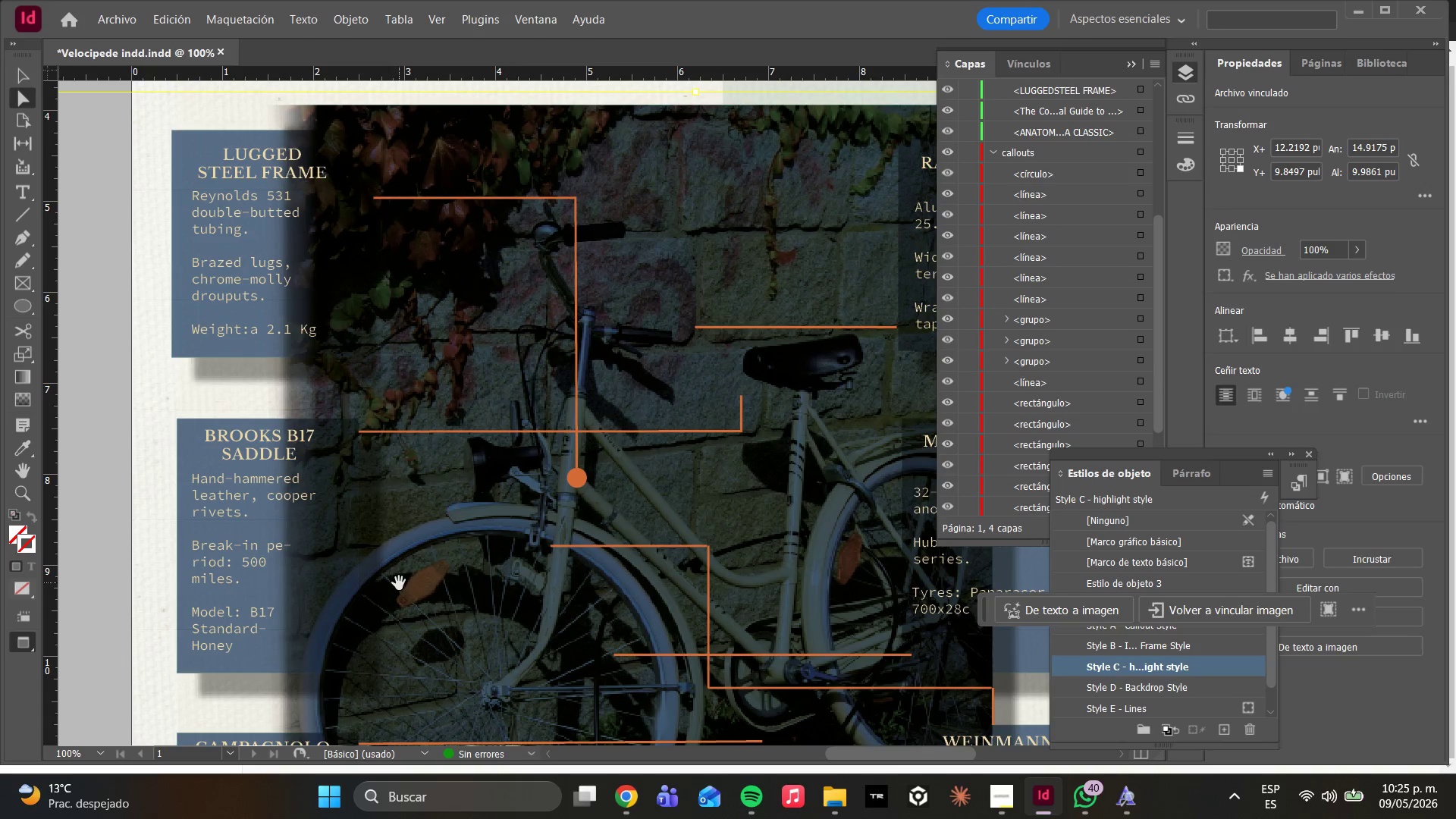 
key(Control+Z)
 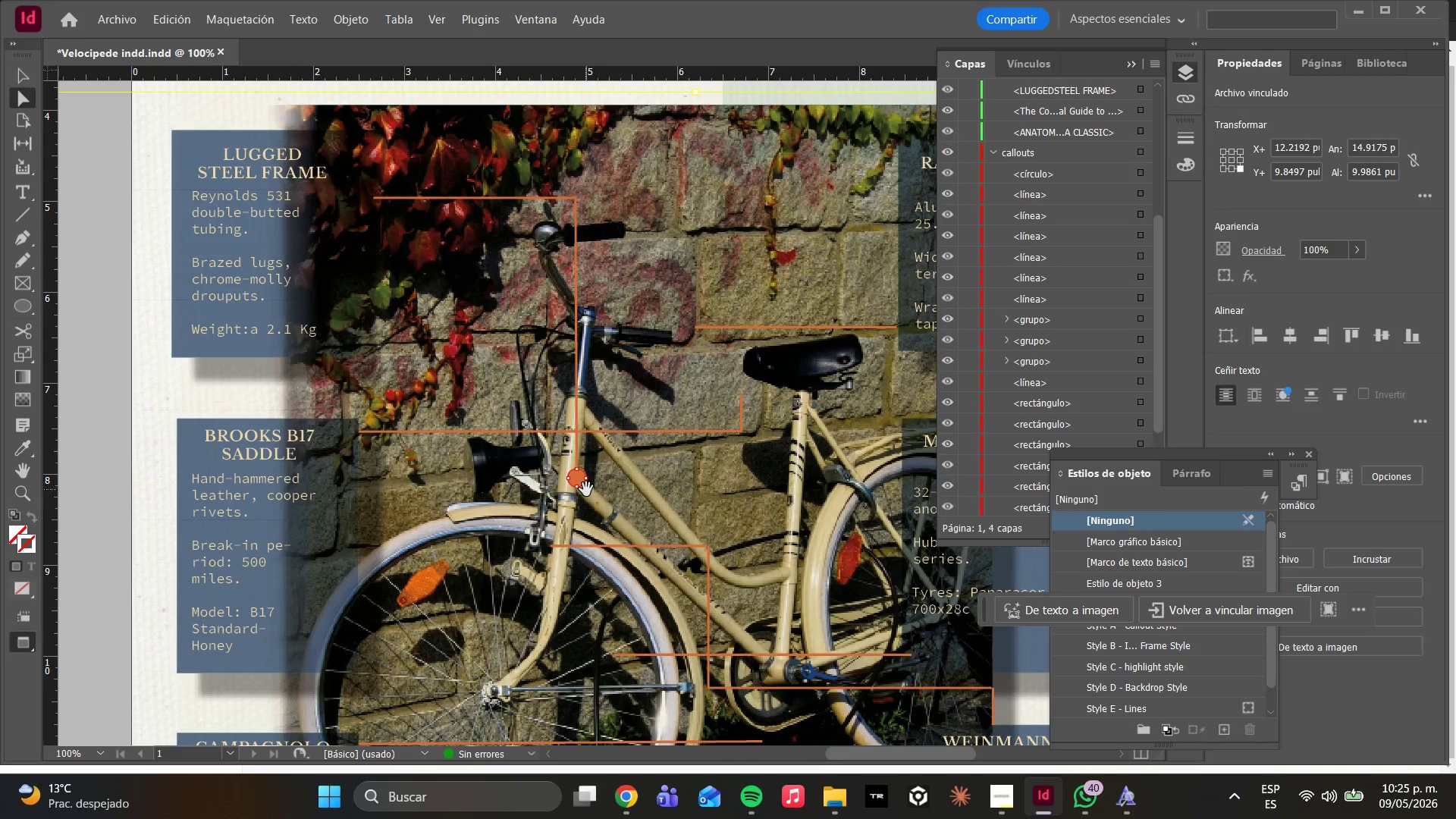 
left_click([581, 485])
 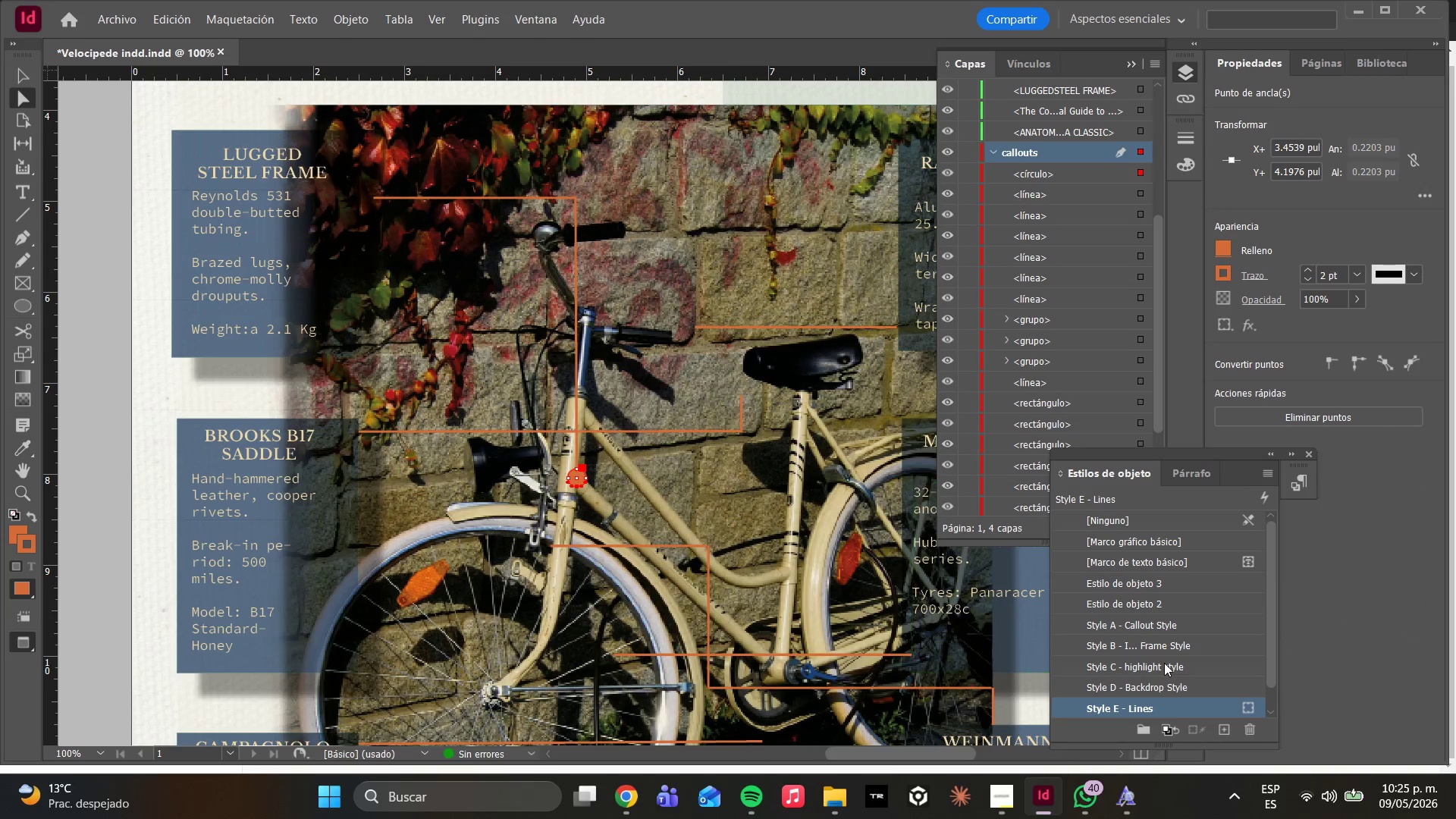 
left_click([1164, 663])
 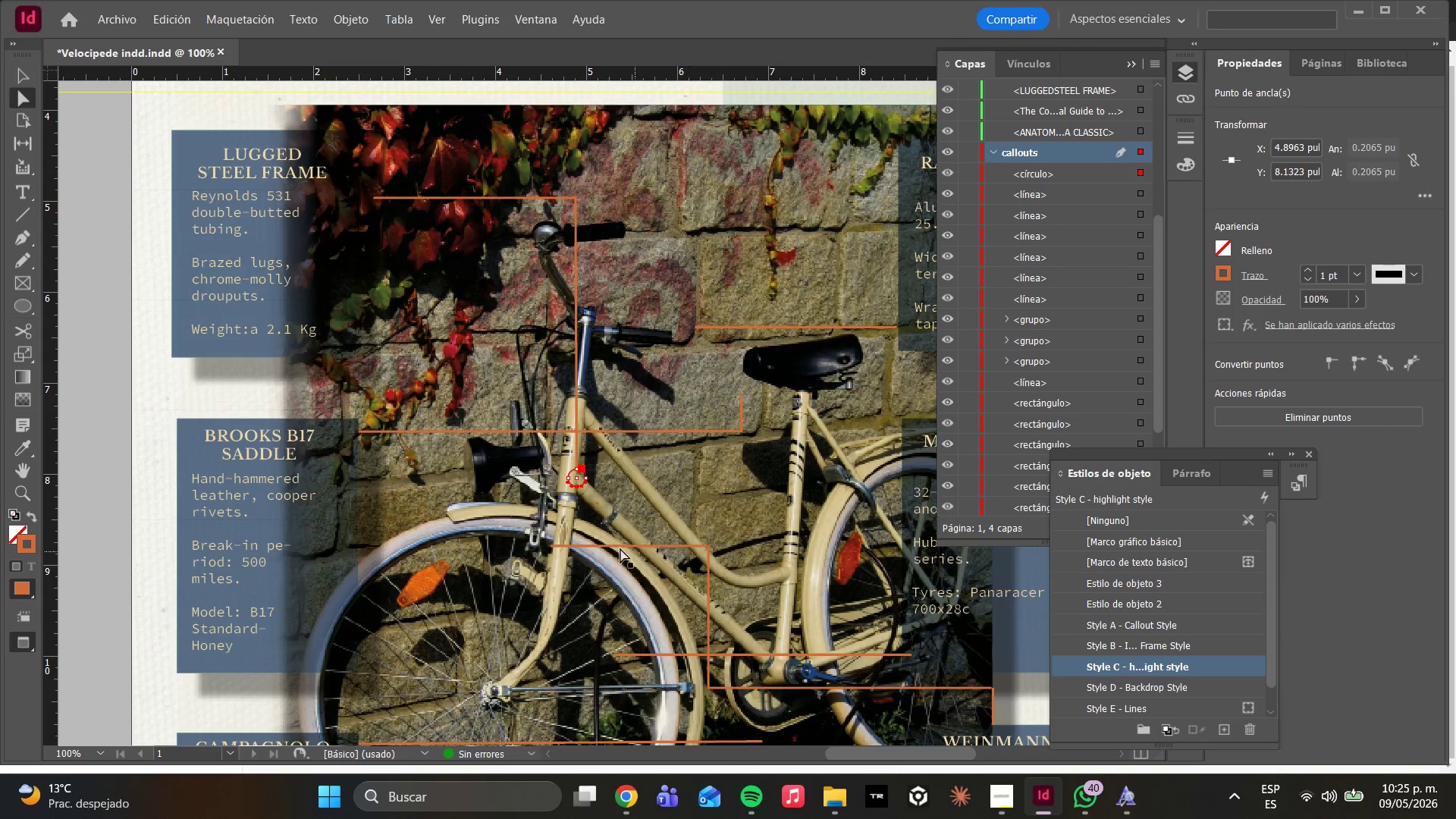 
left_click([635, 494])
 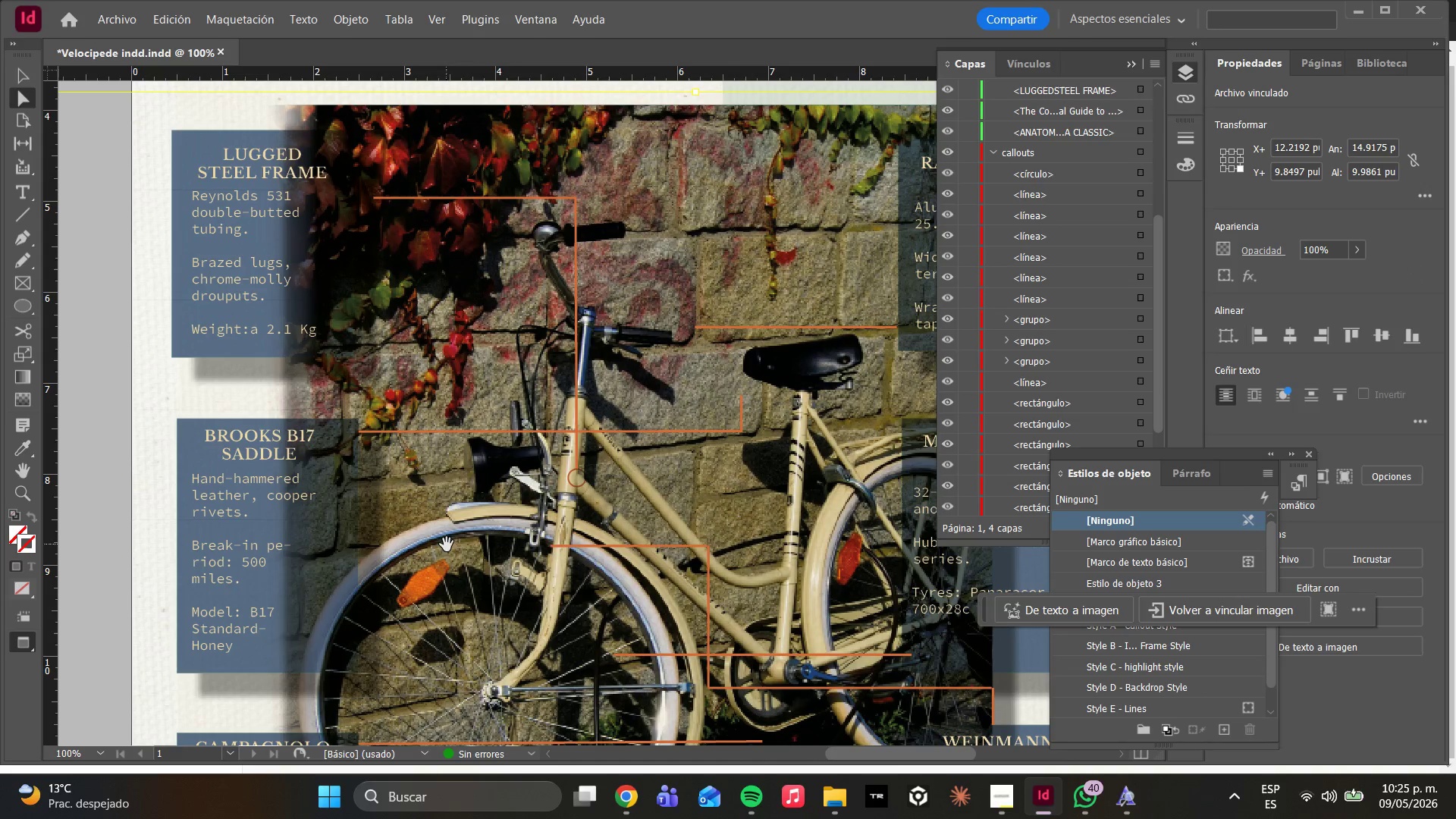 
hold_key(key=AltLeft, duration=0.58)
scroll: coordinate [517, 526], scroll_direction: up, amount: 2.0
 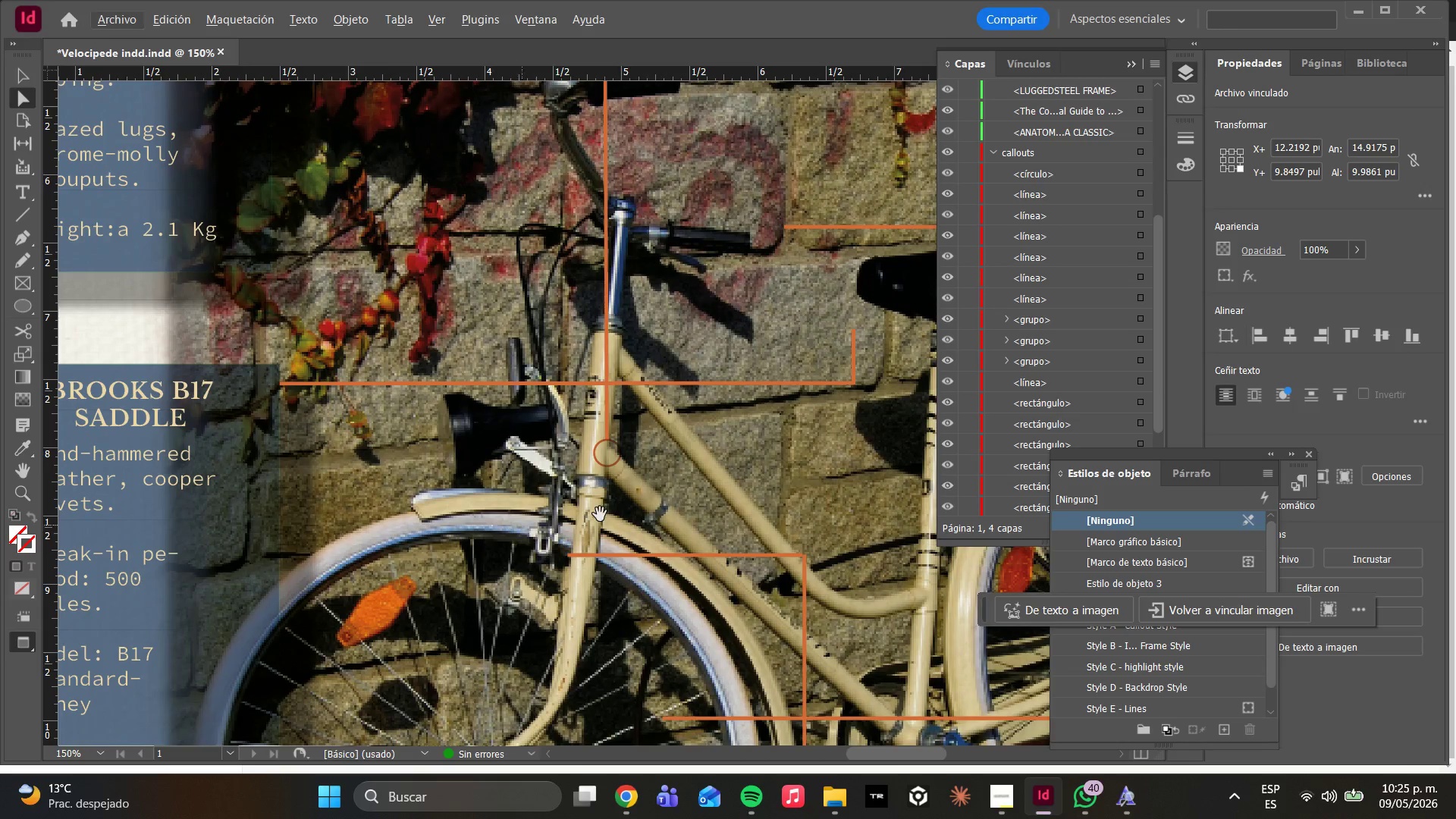 
hold_key(key=AltLeft, duration=0.45)
scroll: coordinate [683, 449], scroll_direction: up, amount: 2.0
 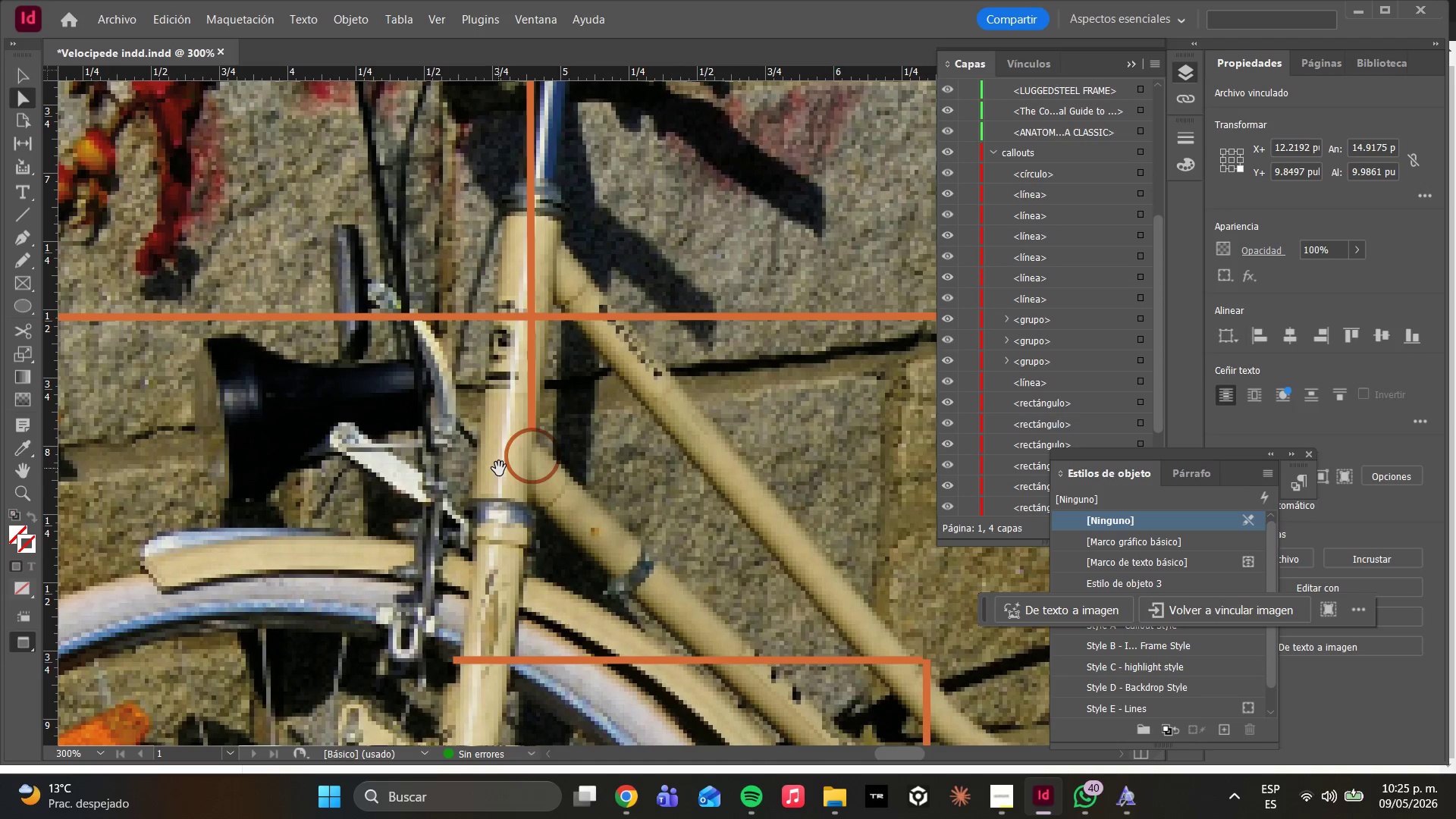 
left_click([511, 470])
 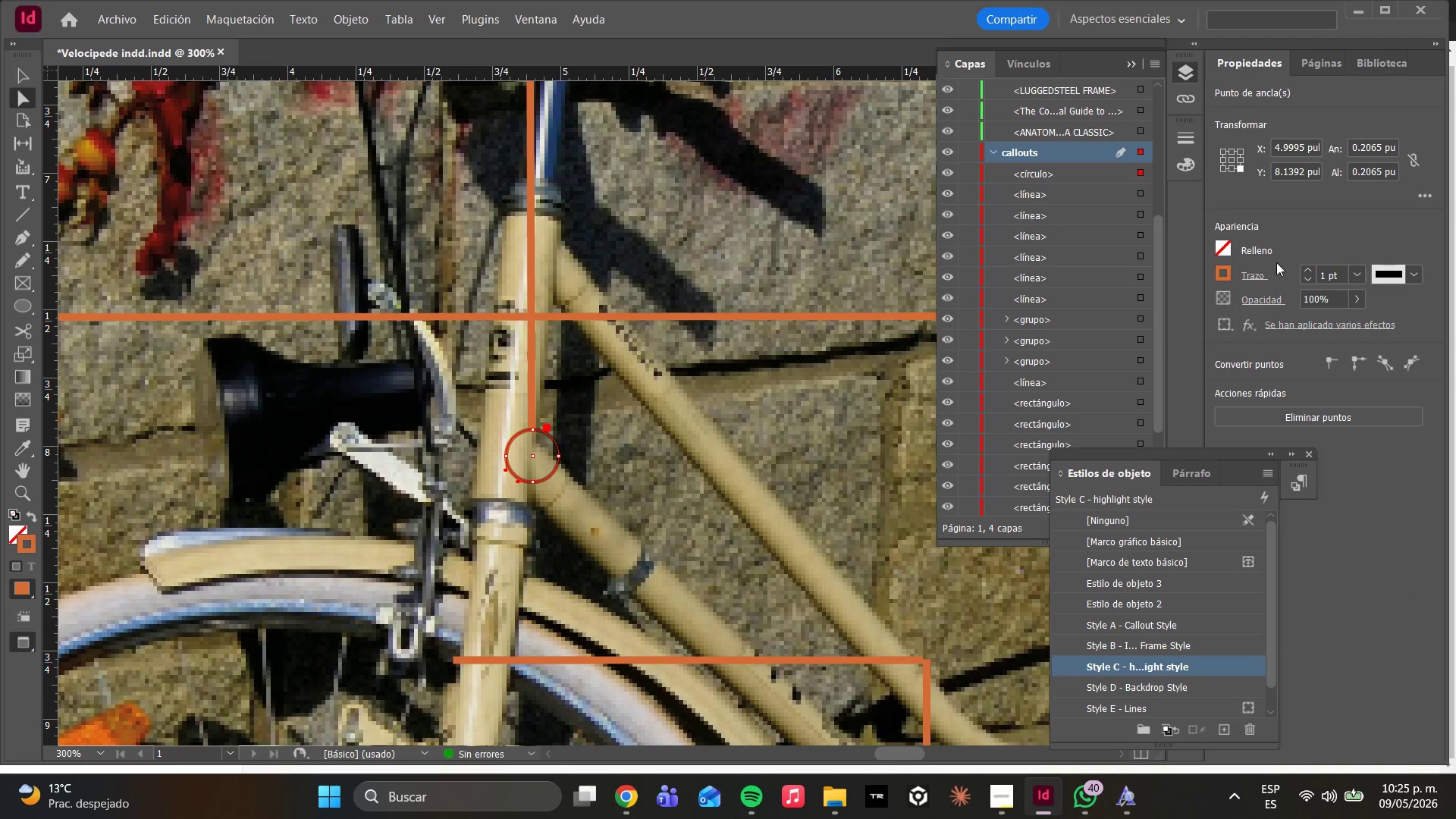 
left_click([1220, 239])
 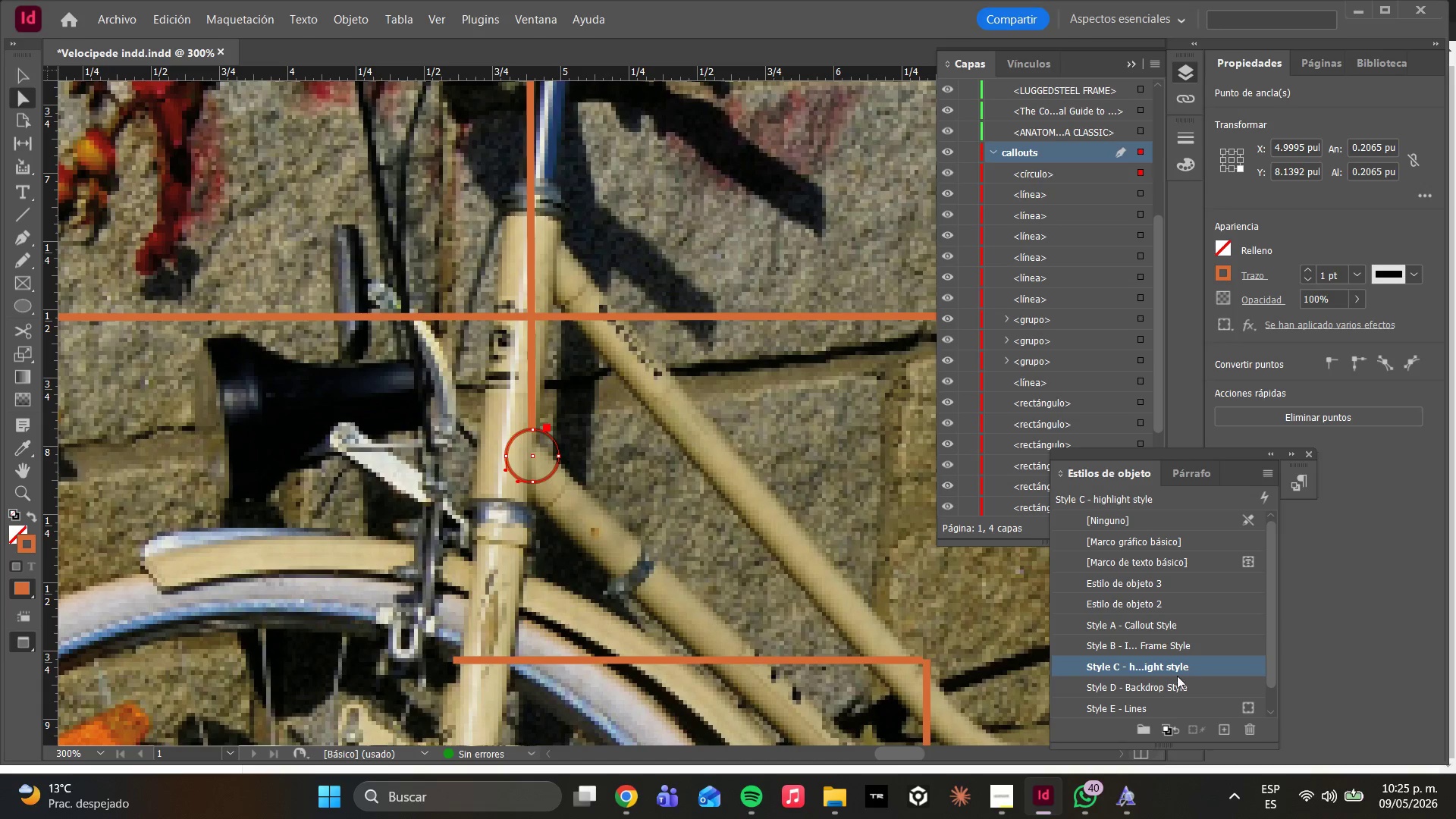 
double_click([1169, 664])
 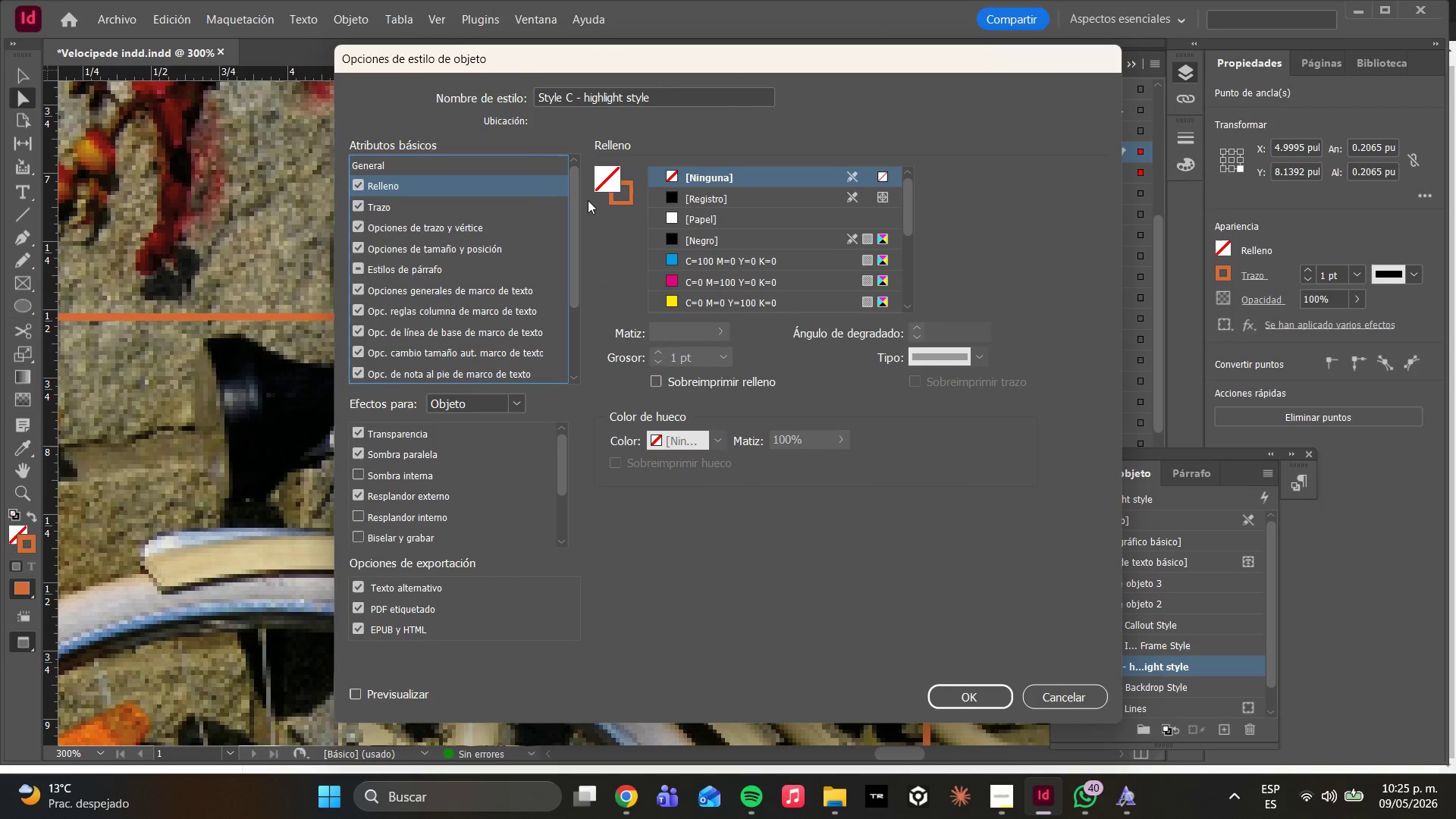 
scroll: coordinate [687, 255], scroll_direction: down, amount: 9.0
 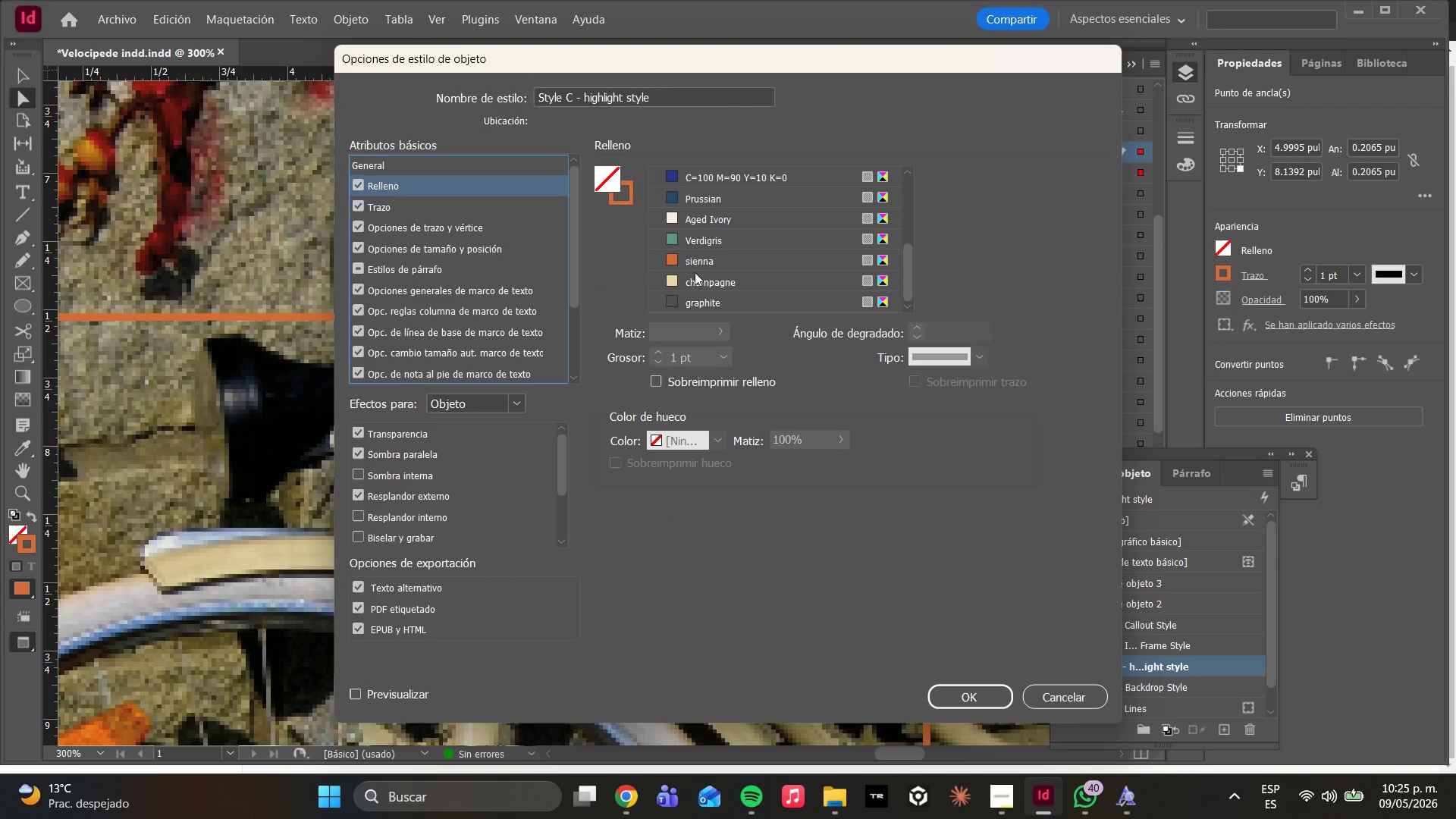 
left_click([700, 259])
 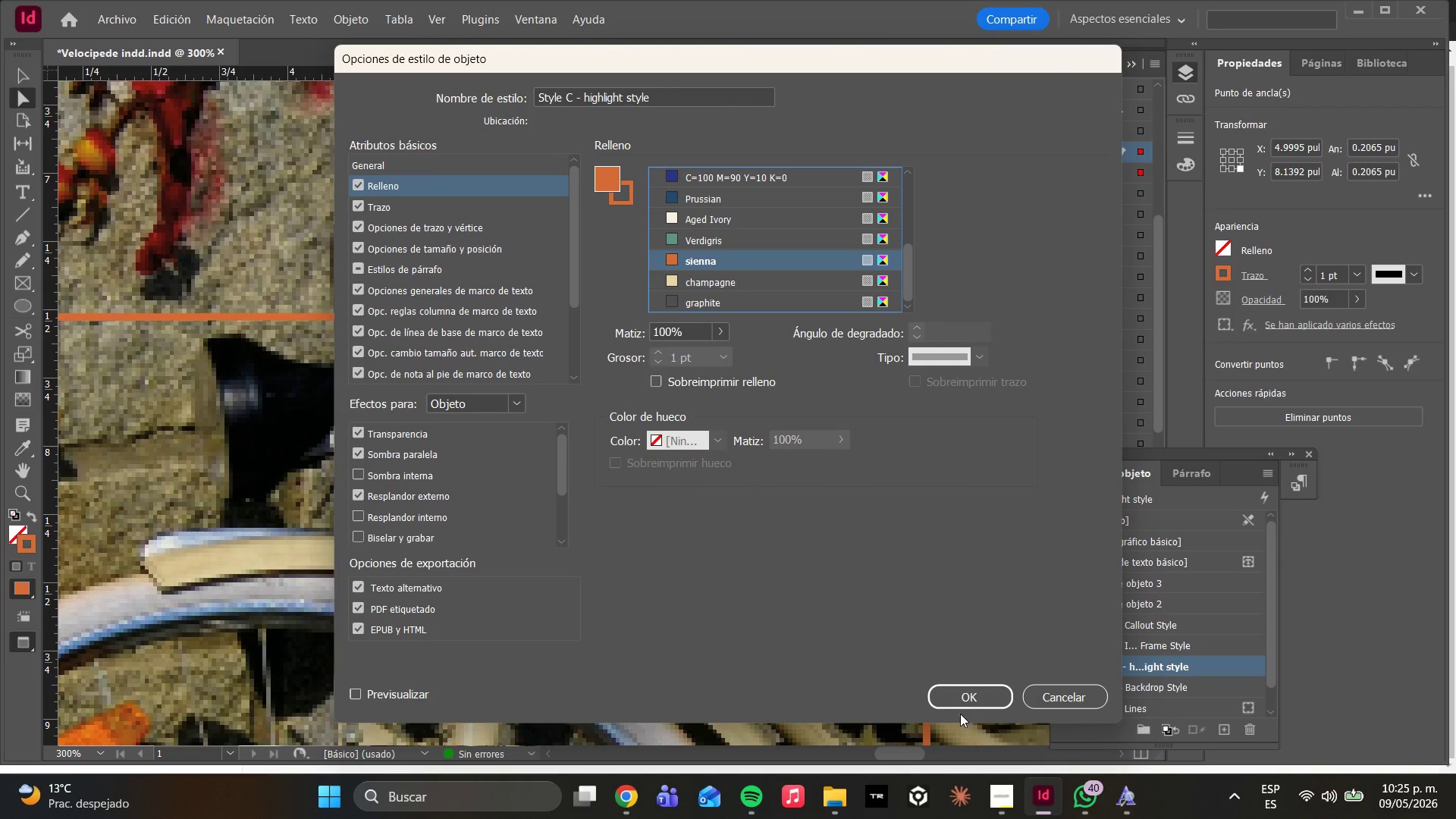 
double_click([946, 699])
 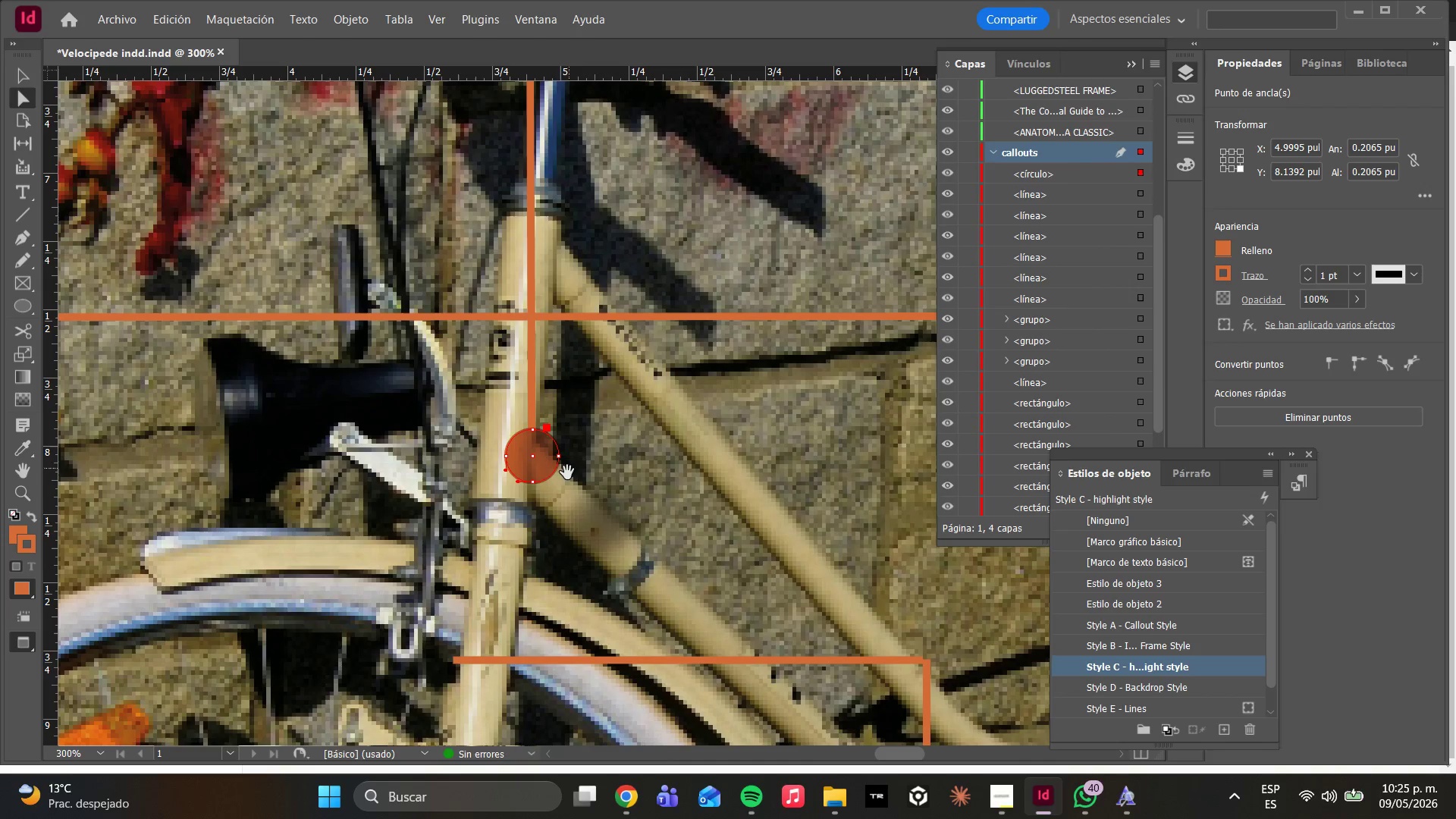 
left_click([574, 538])
 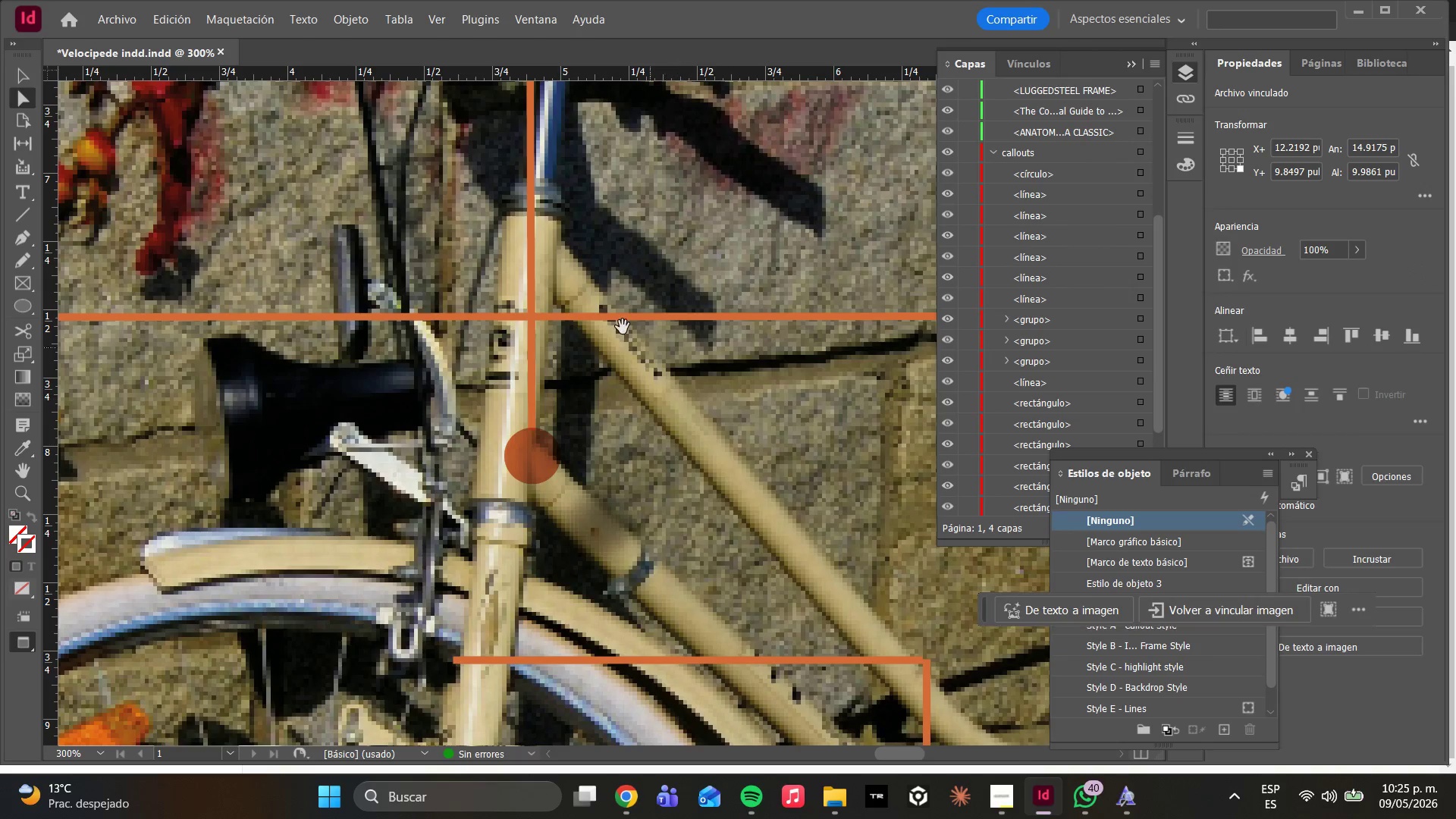 
hold_key(key=AltLeft, duration=1.01)
scroll: coordinate [612, 336], scroll_direction: down, amount: 4.0
 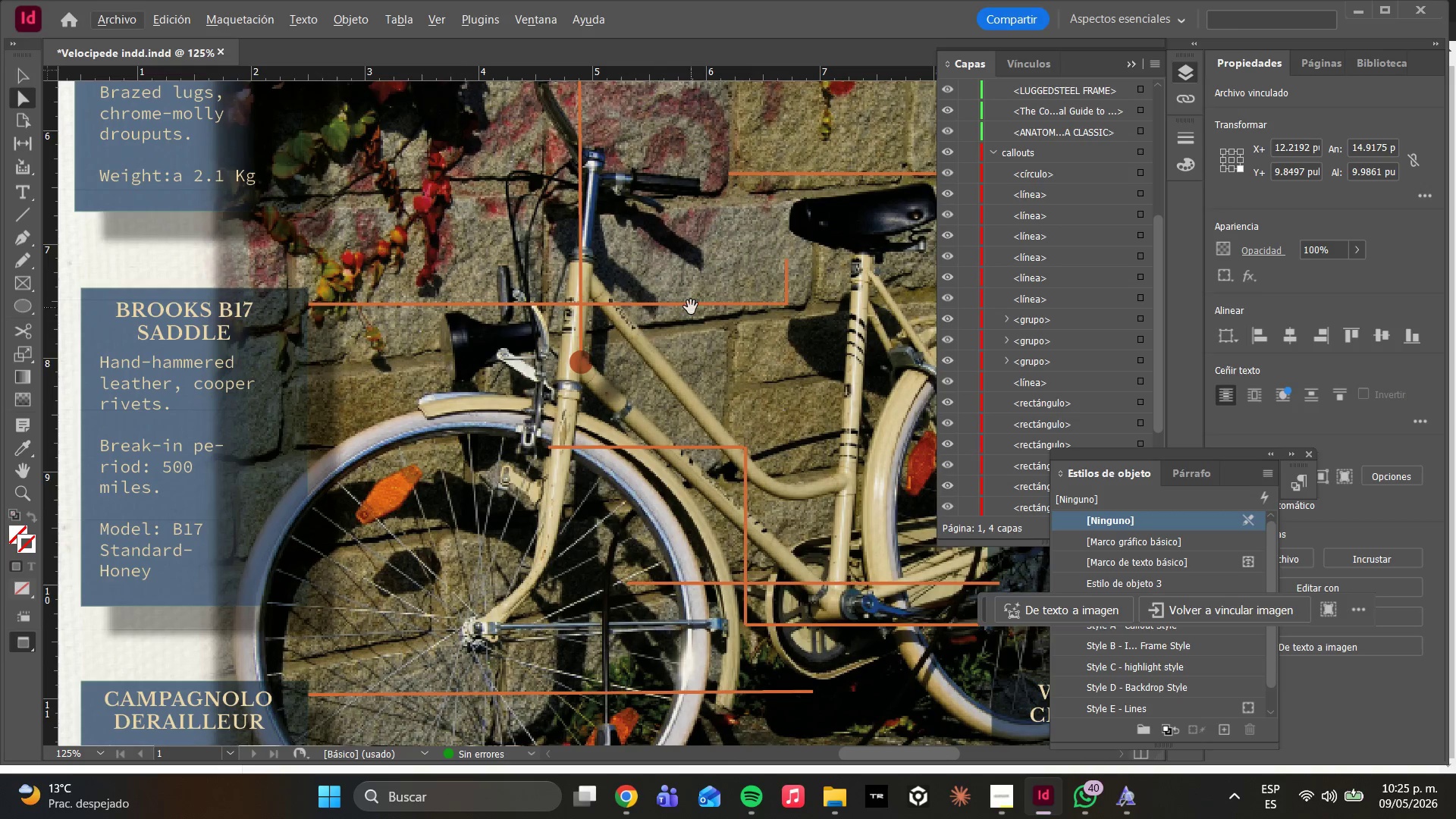 
scroll: coordinate [688, 309], scroll_direction: up, amount: 2.0
 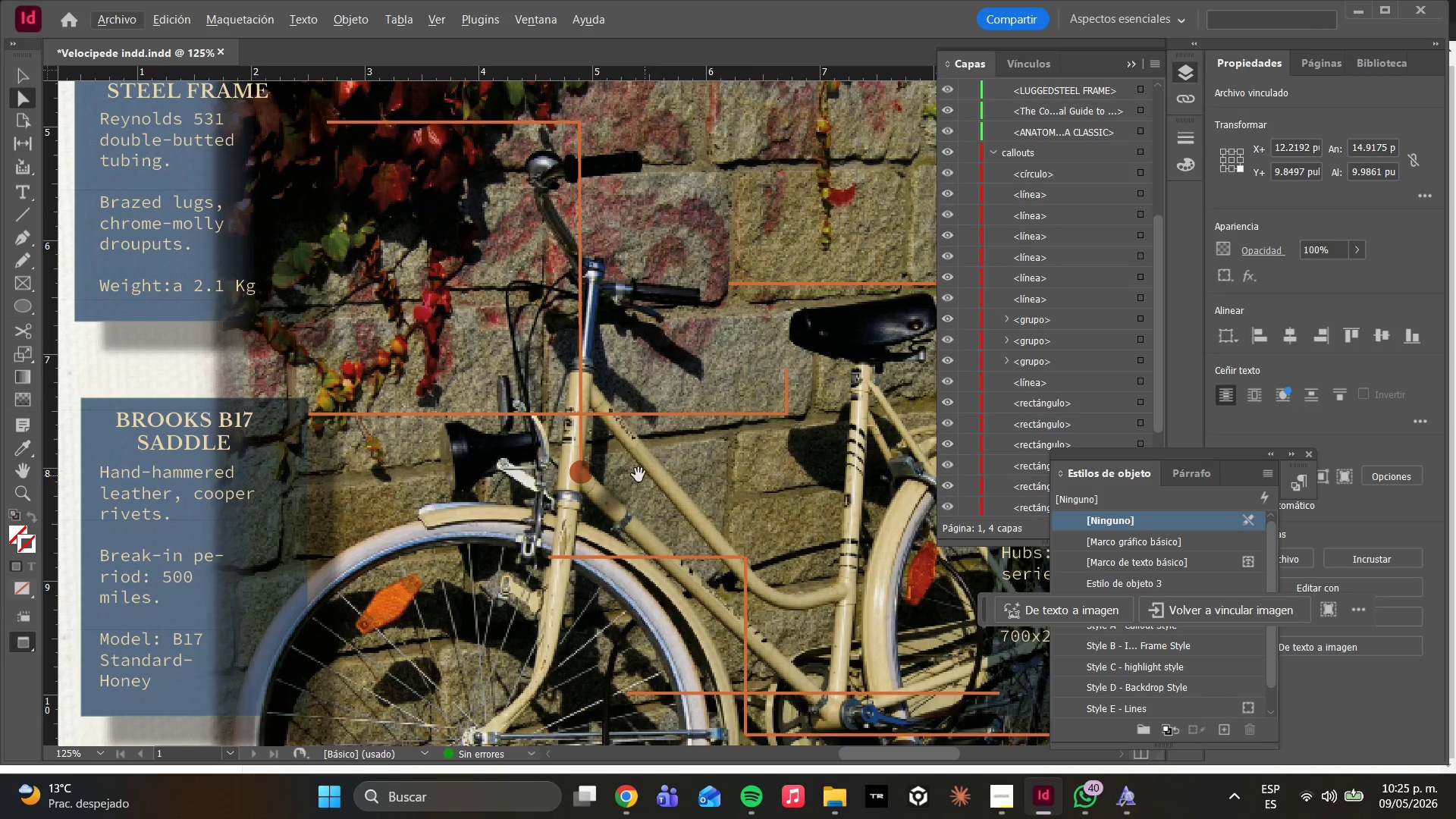 
left_click([584, 479])
 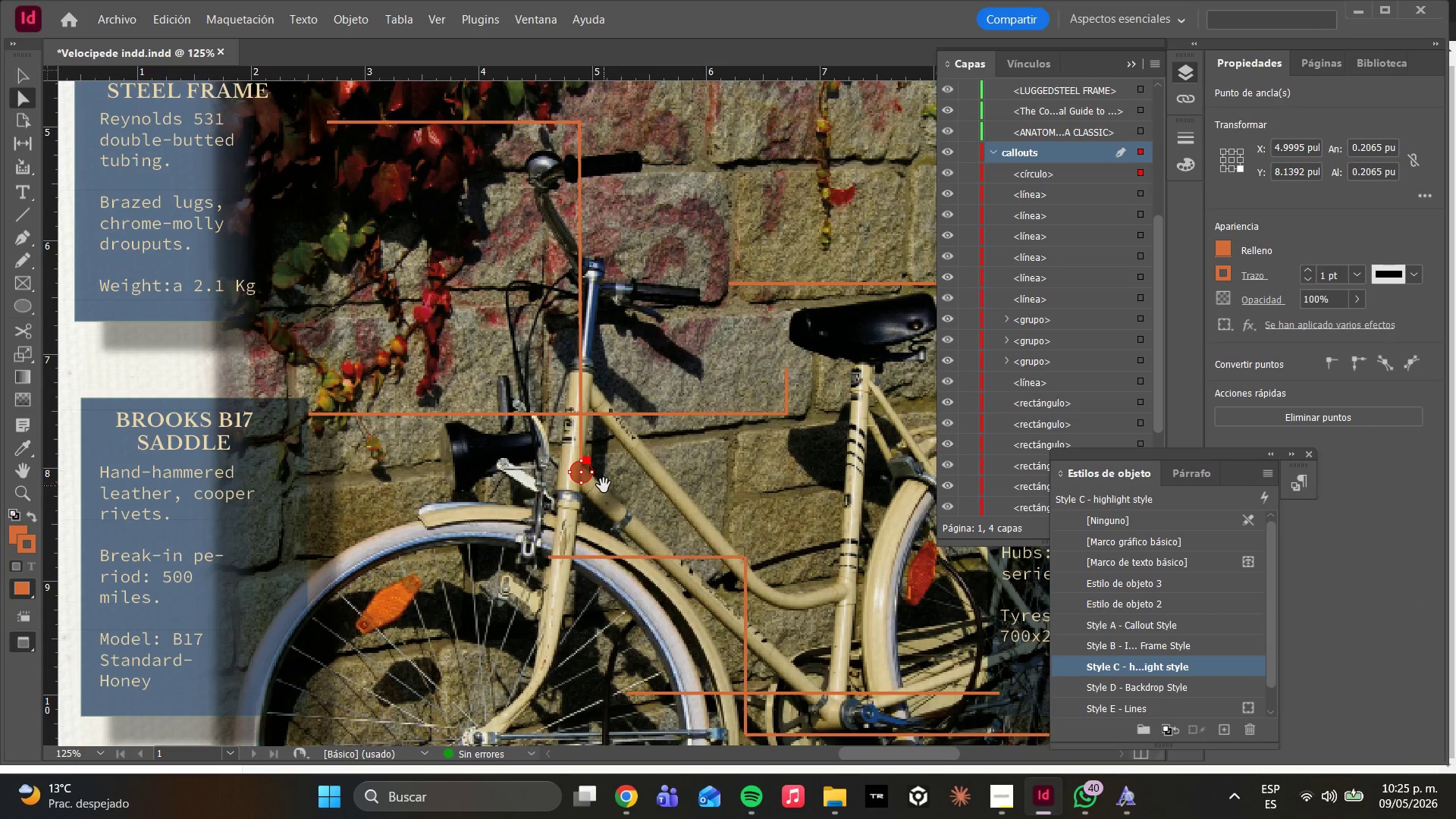 
key(Control+C)
 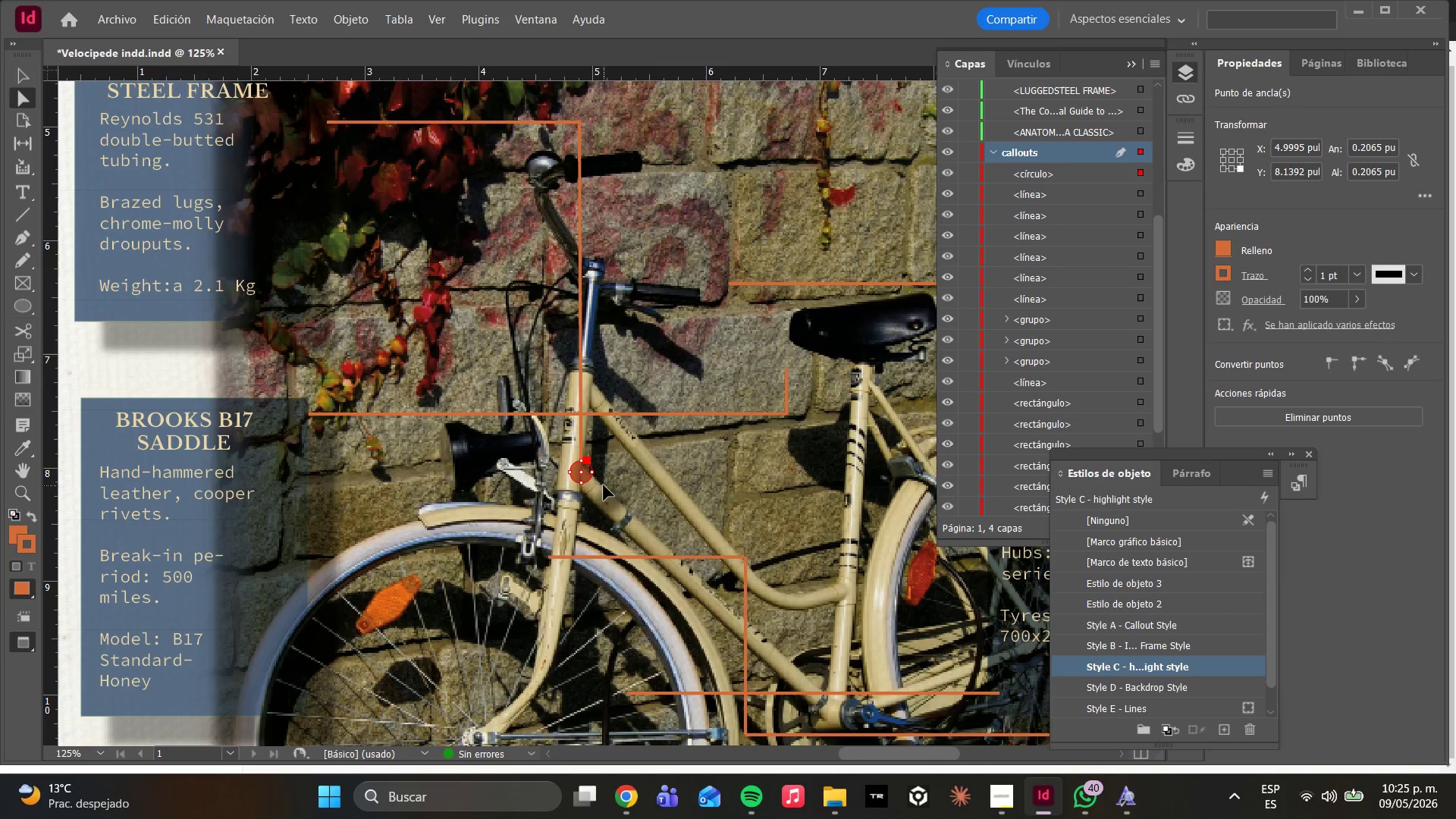 
key(Control+V)
 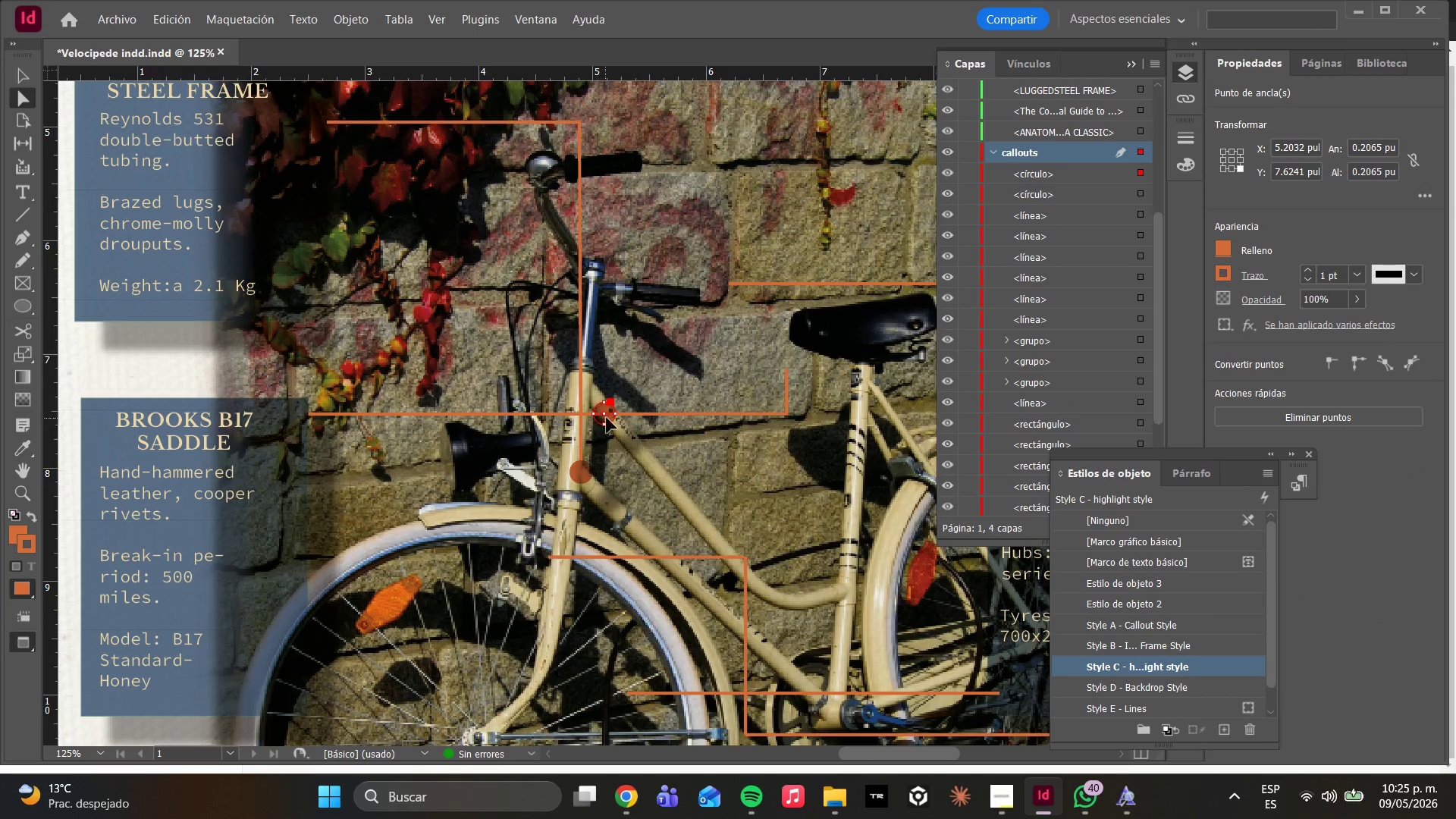 
left_click_drag(start_coordinate=[613, 415], to_coordinate=[618, 417])
 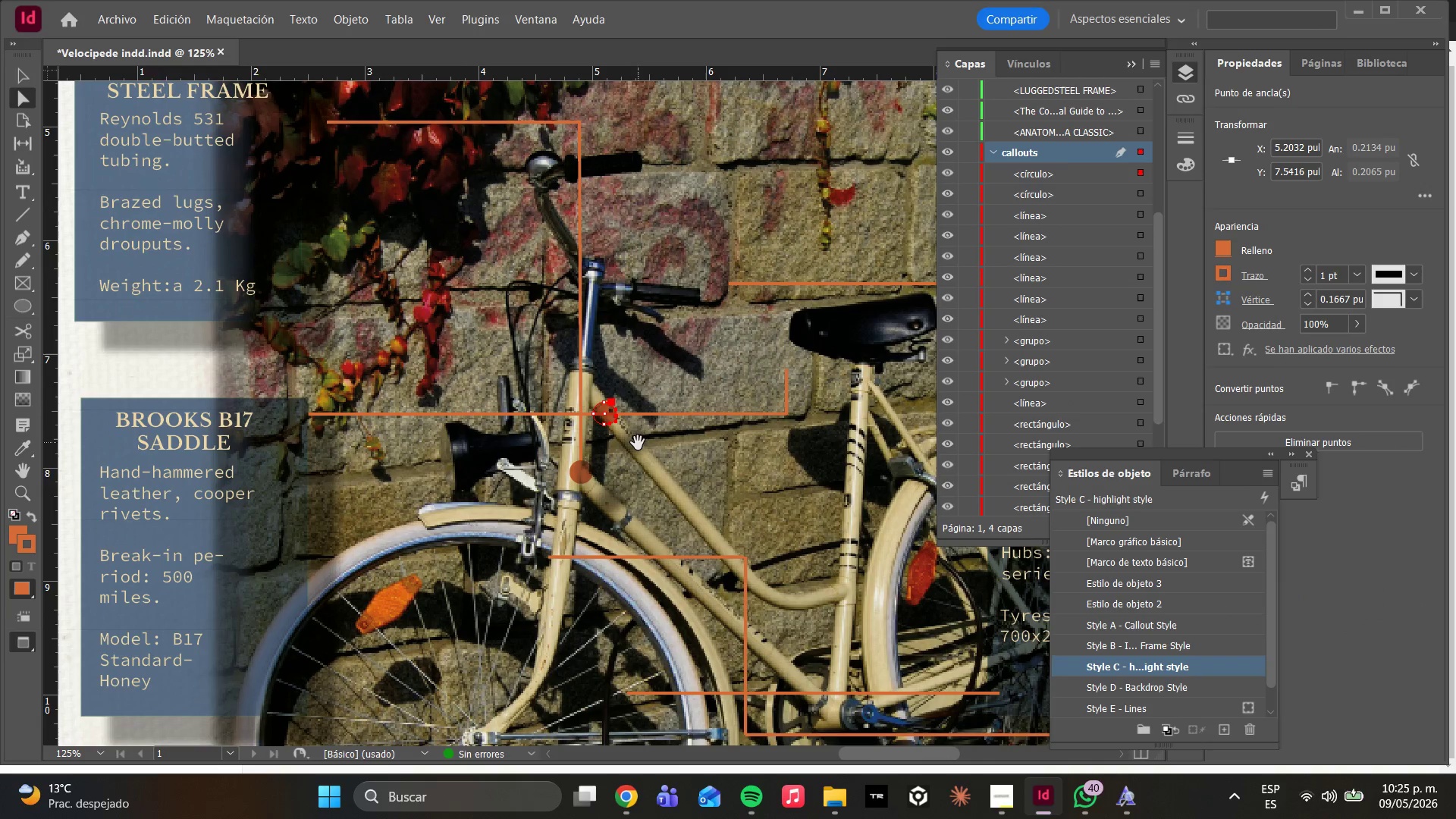 
key(Control+ControlLeft)
 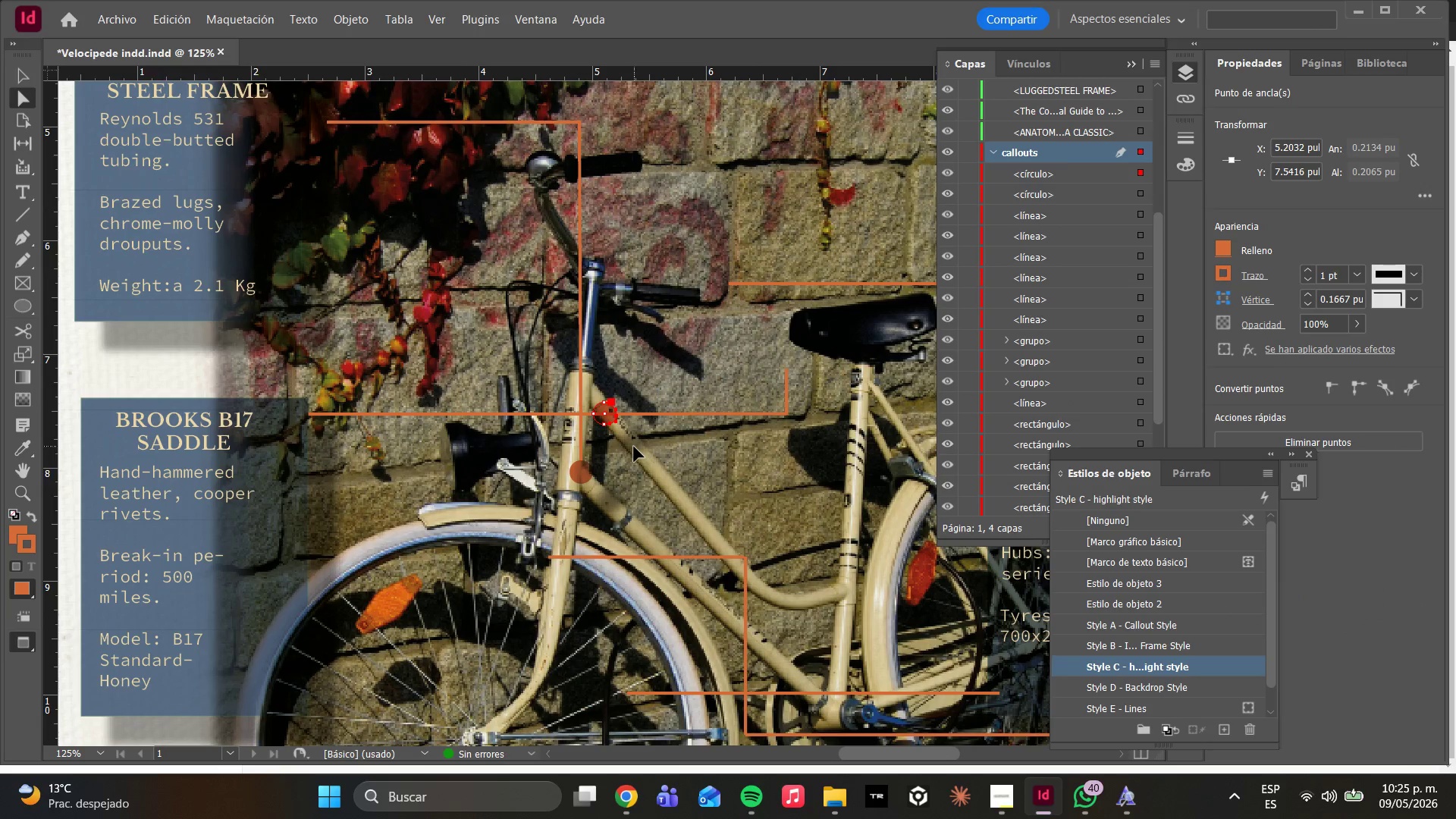 
key(Control+Z)
 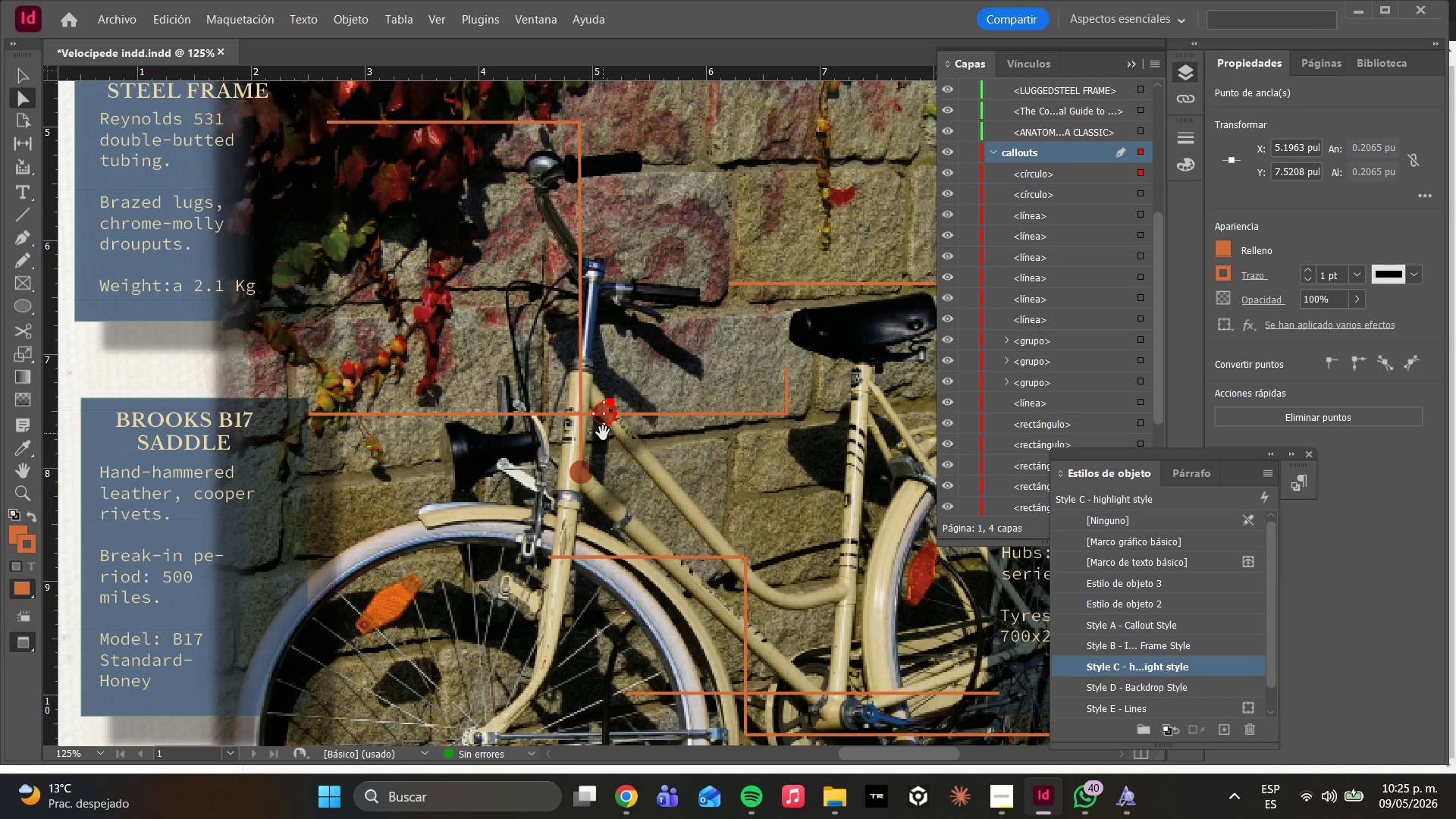 
key(Control+ControlLeft)
 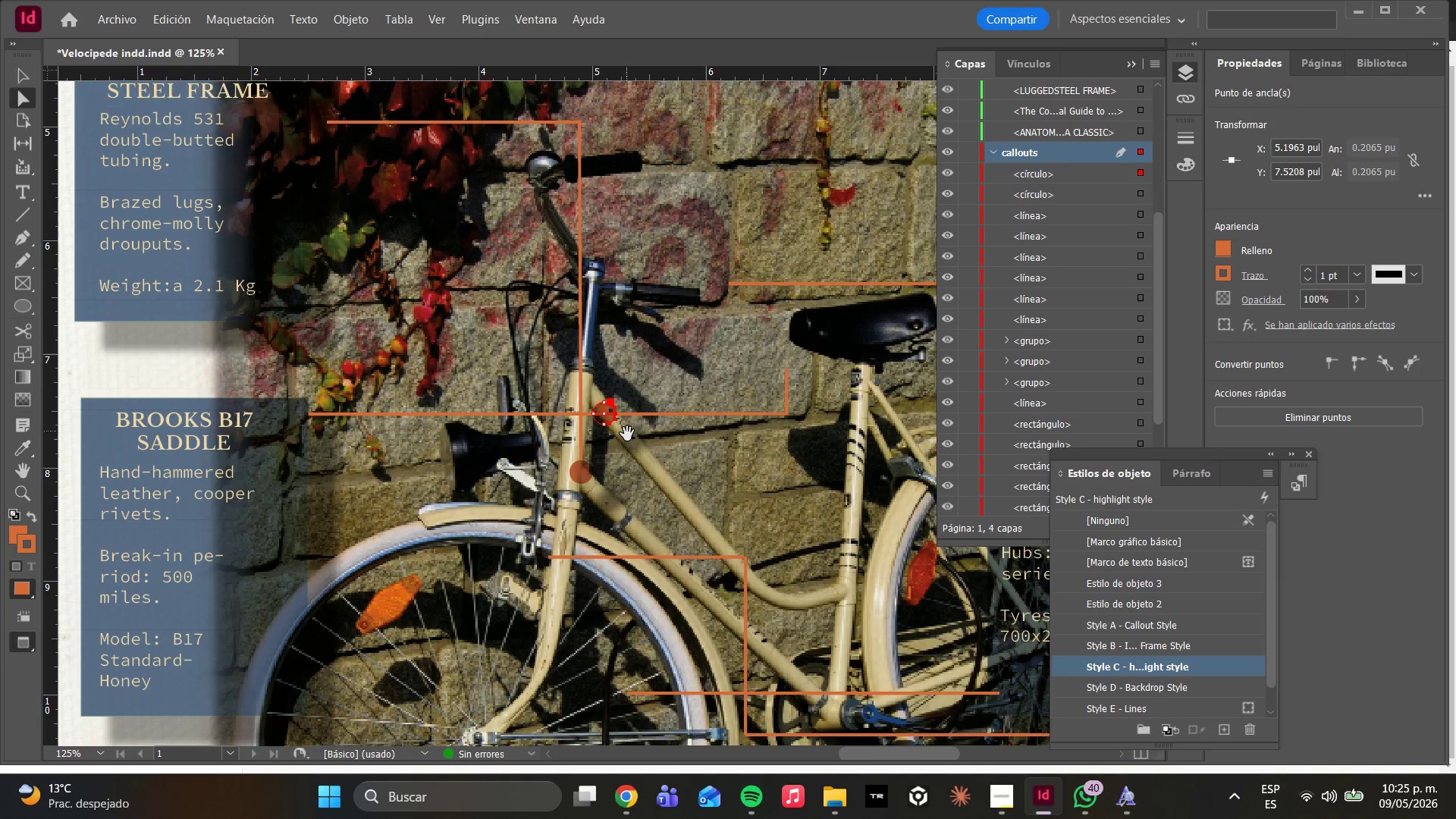 
left_click([629, 434])
 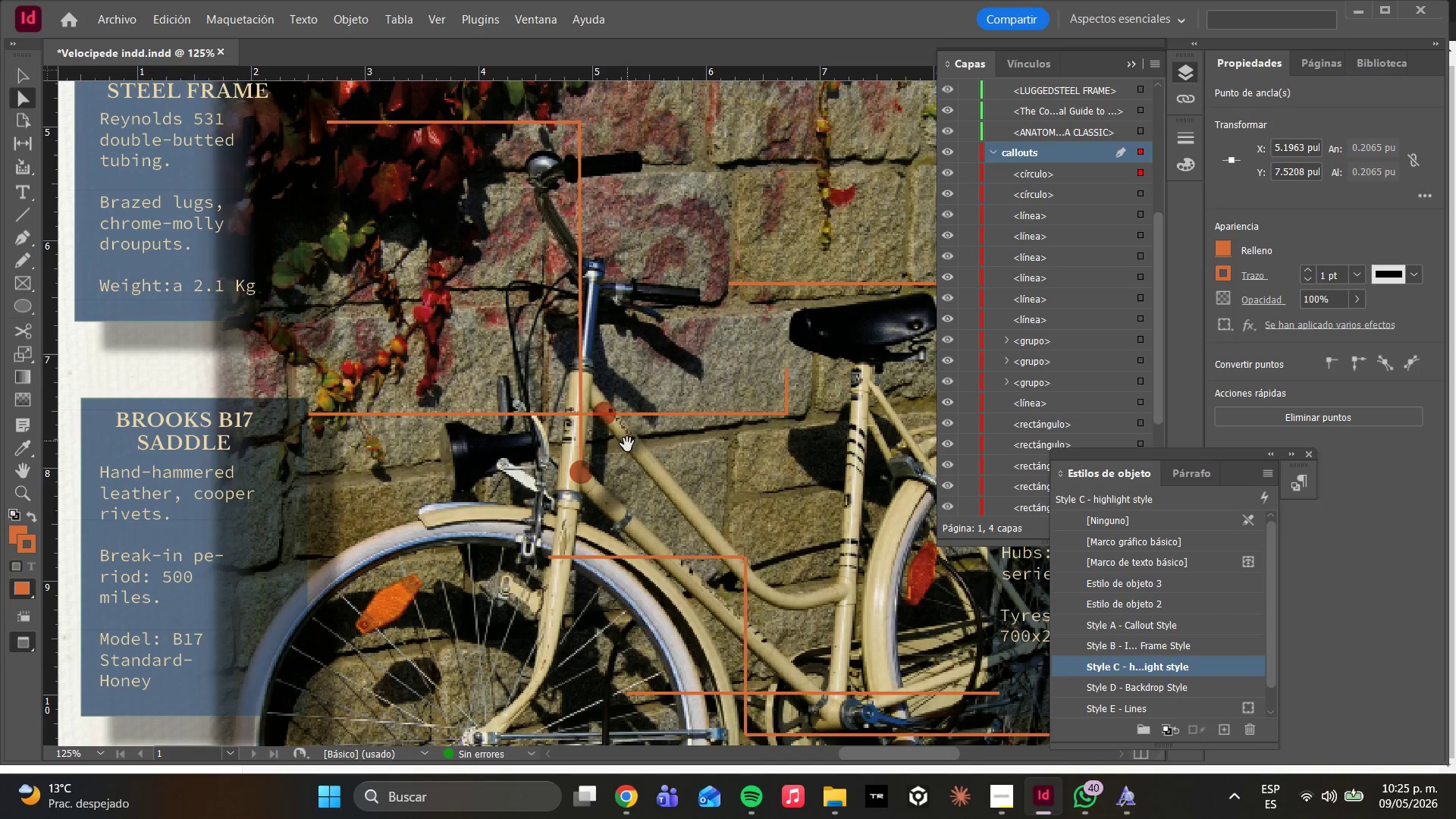 
key(Control+Z)
 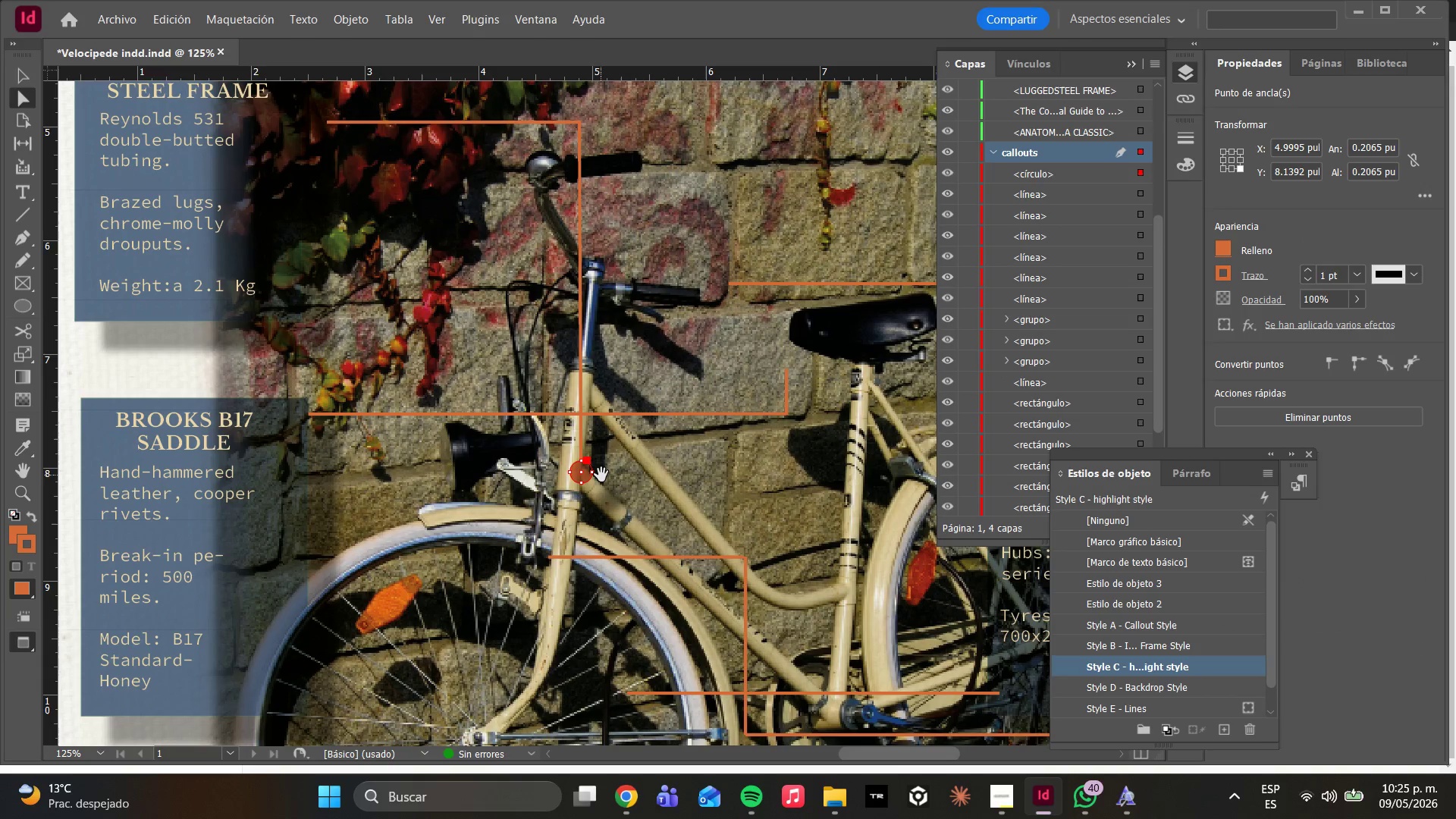 
key(Control+V)
 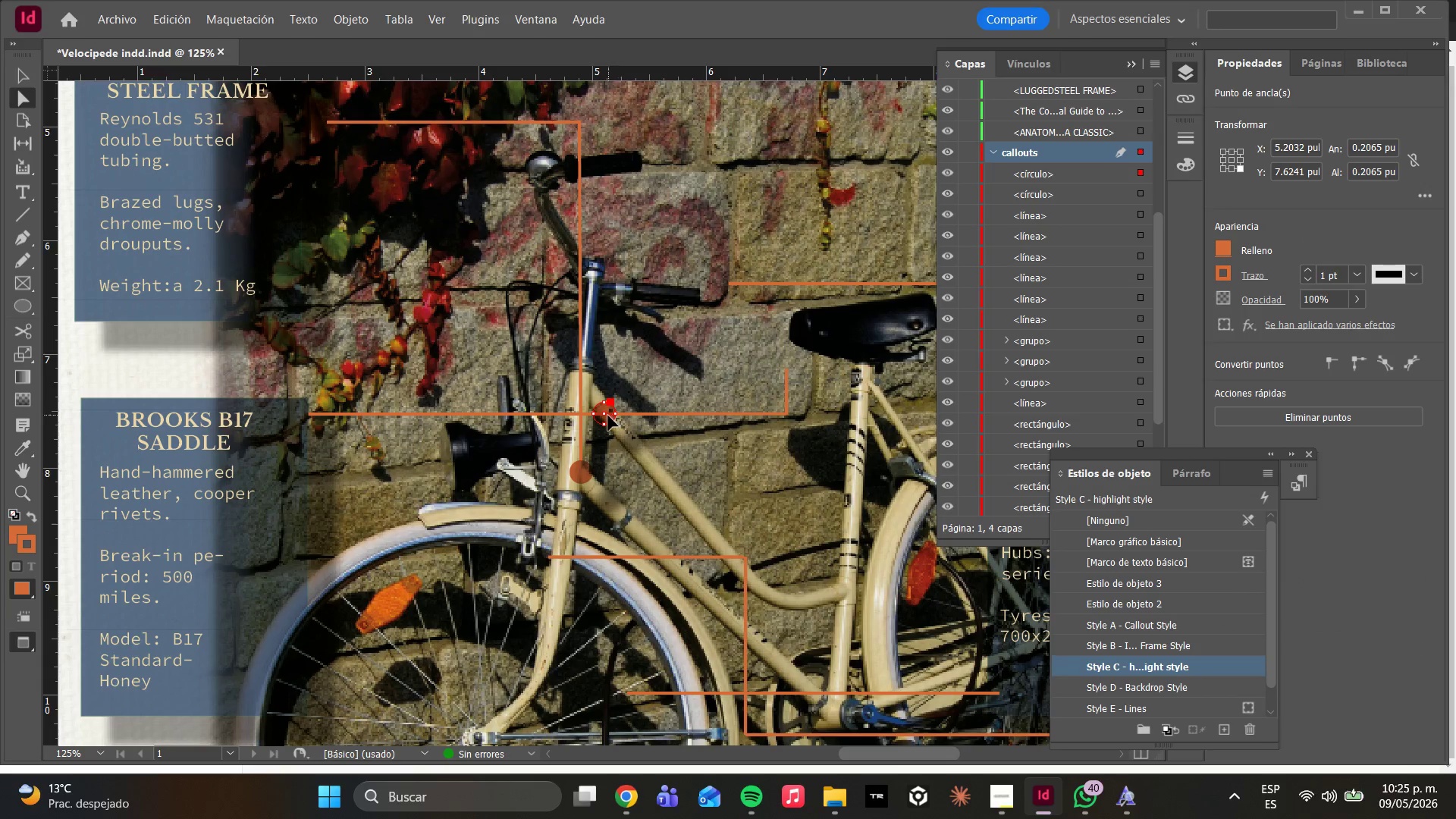 
left_click_drag(start_coordinate=[608, 417], to_coordinate=[789, 364])
 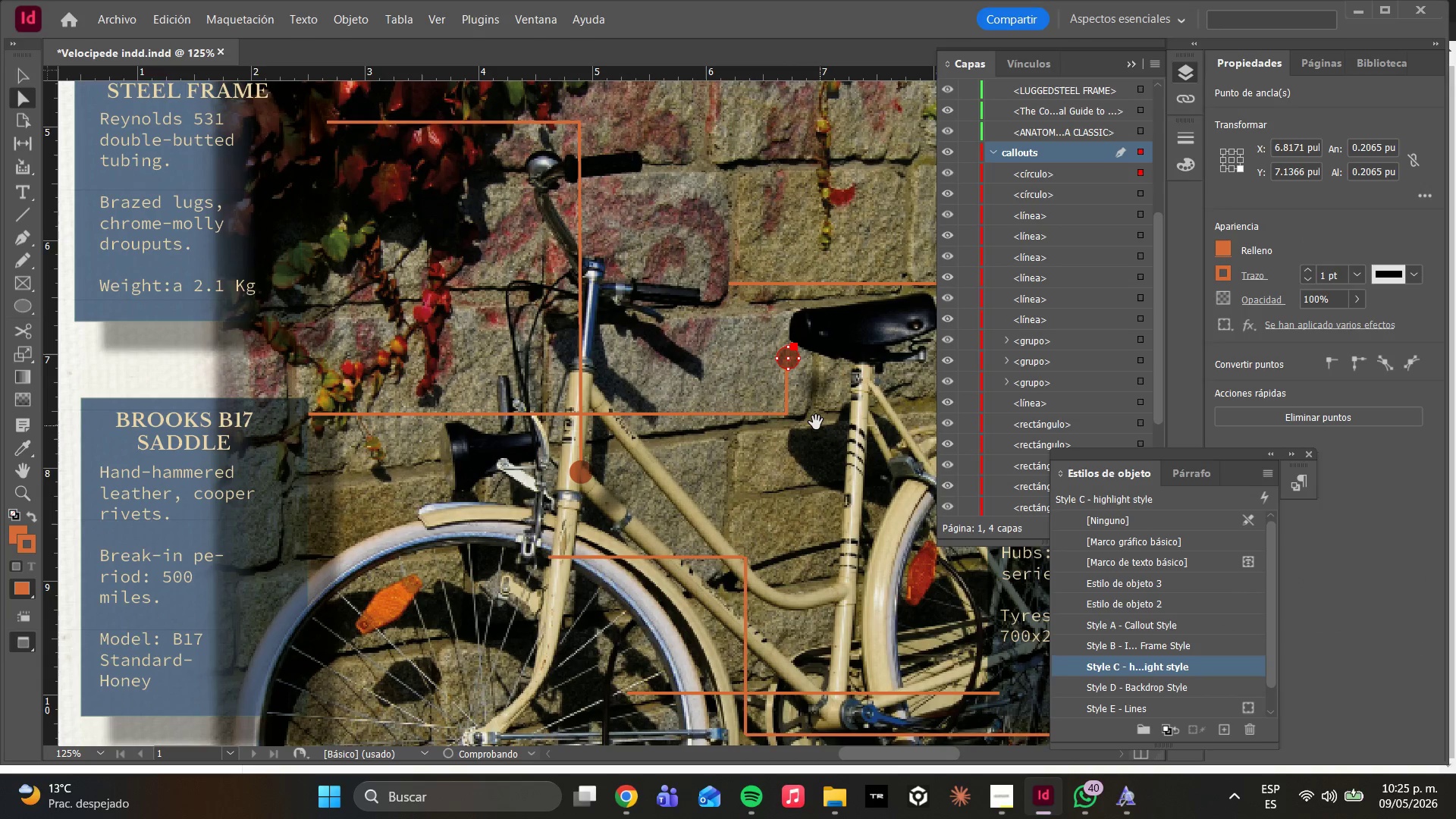 
left_click([816, 422])
 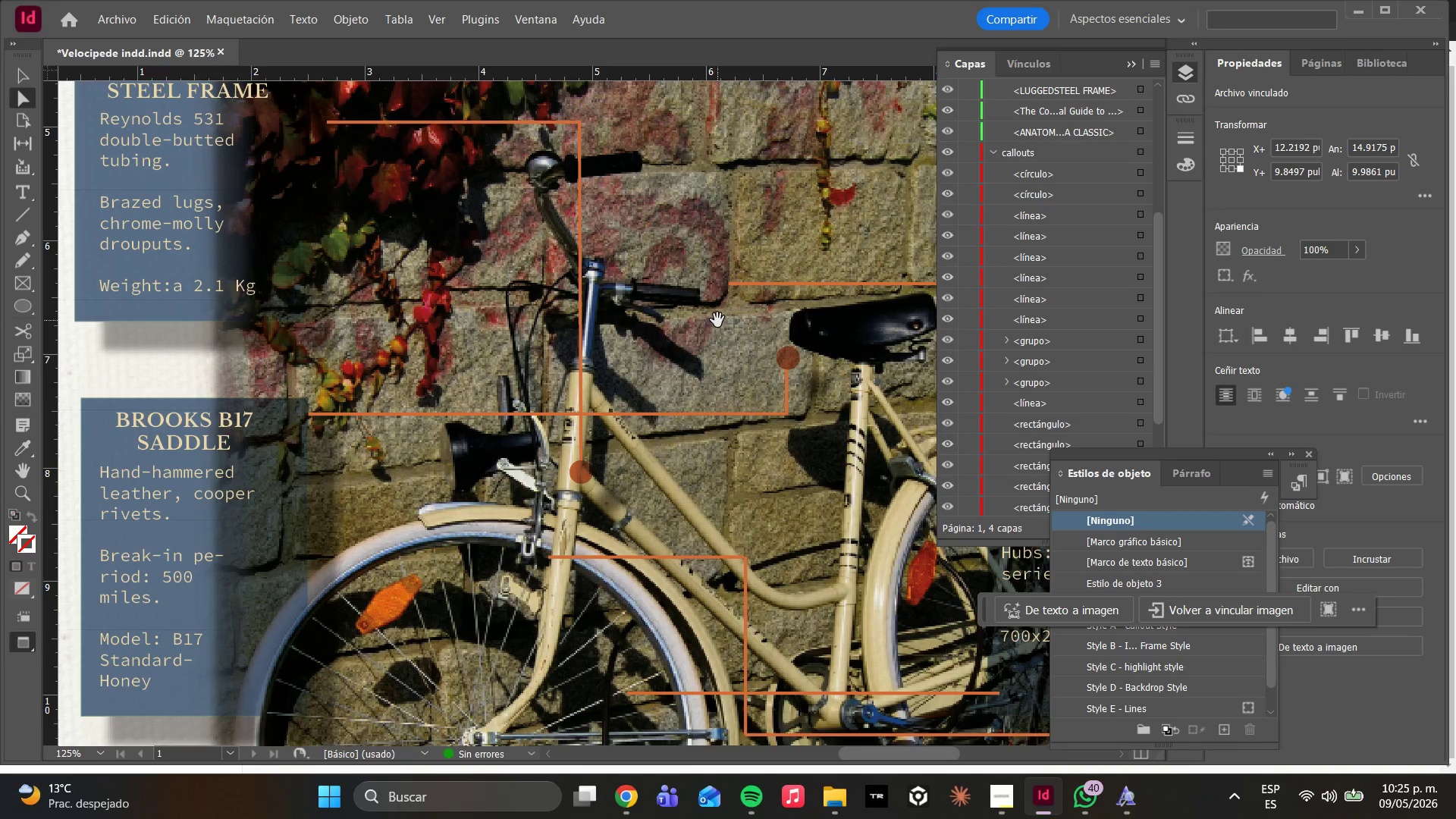 
key(Control+V)
 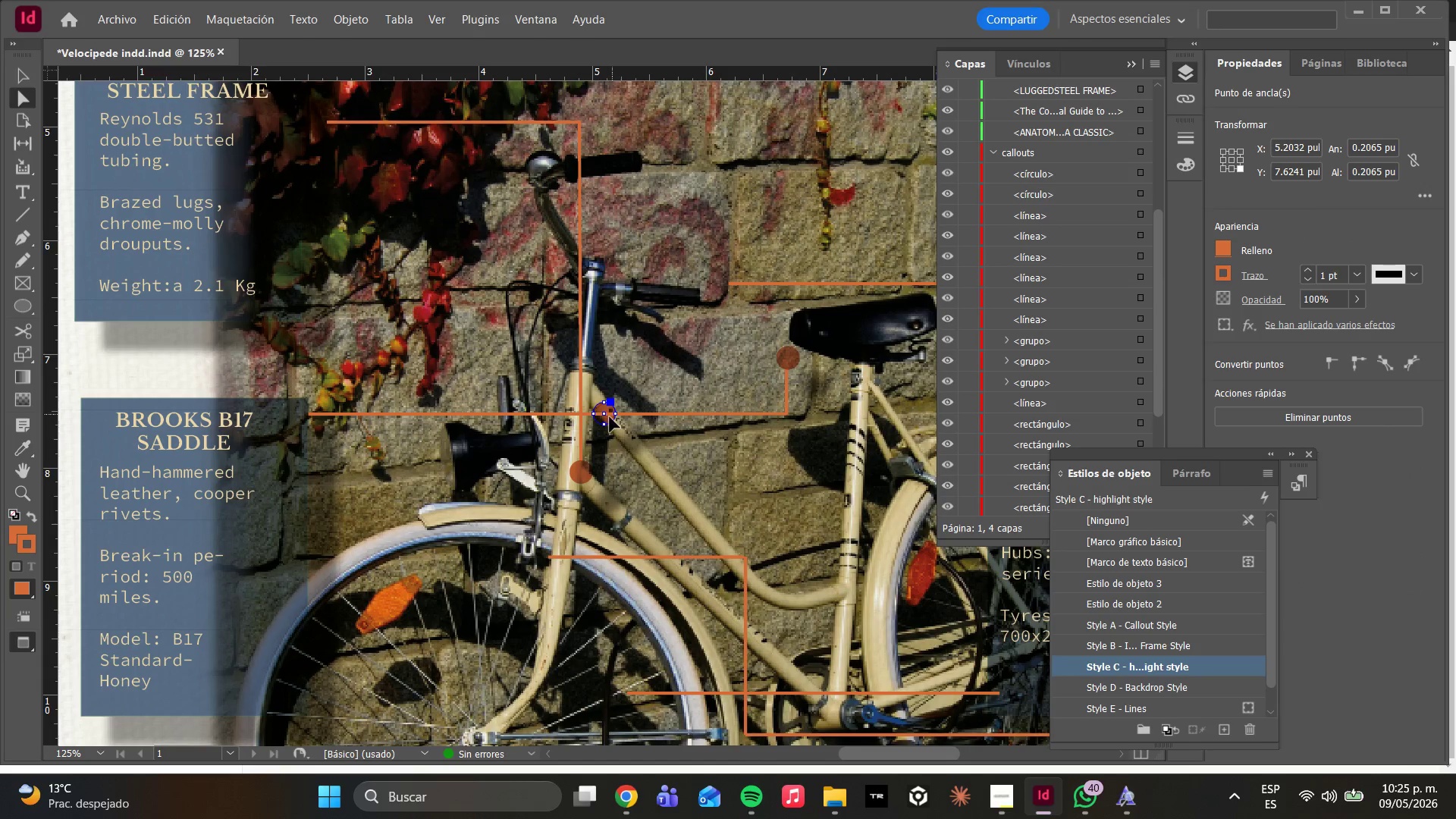 
left_click_drag(start_coordinate=[610, 418], to_coordinate=[724, 290])
 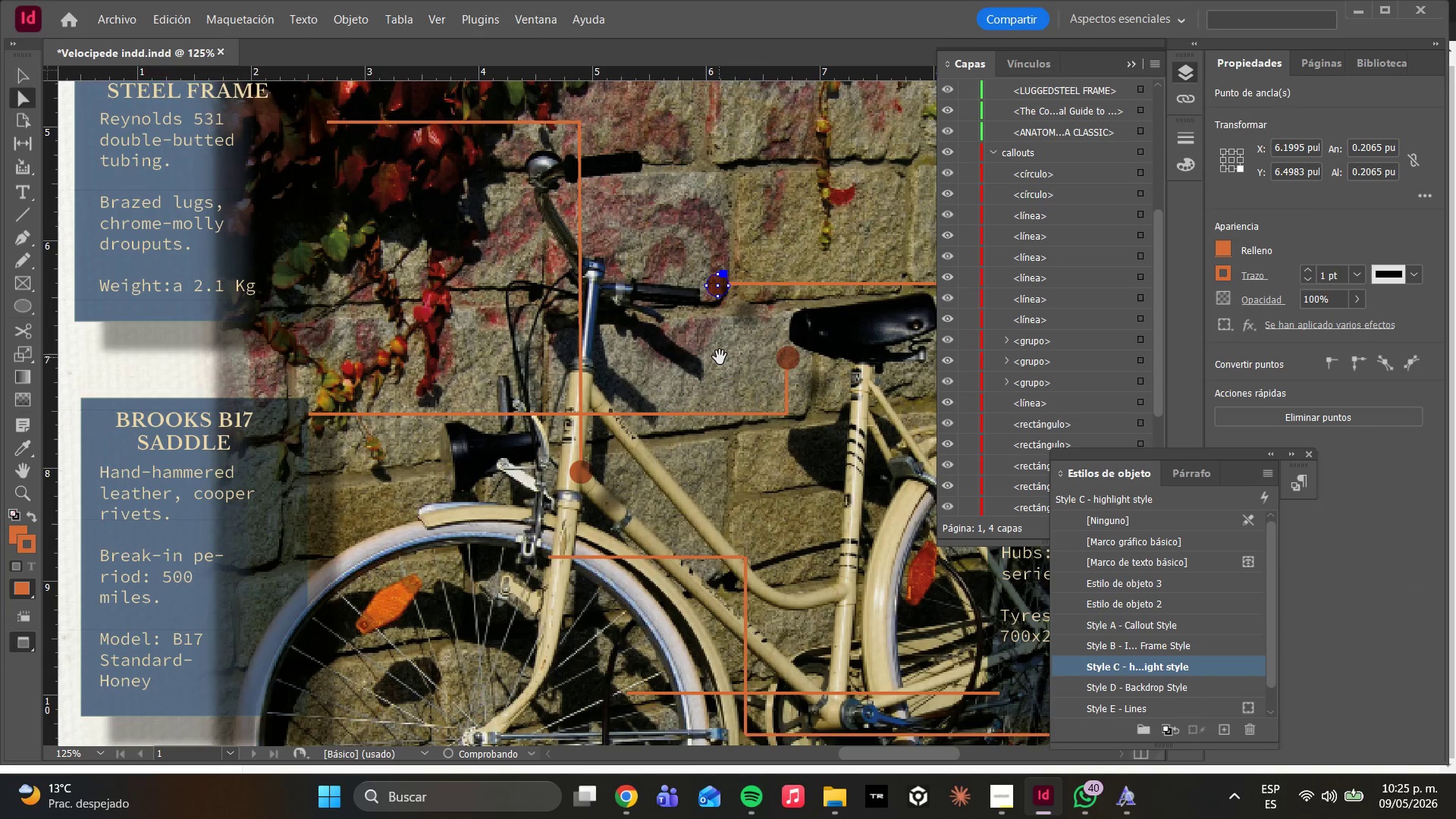 
left_click([720, 356])
 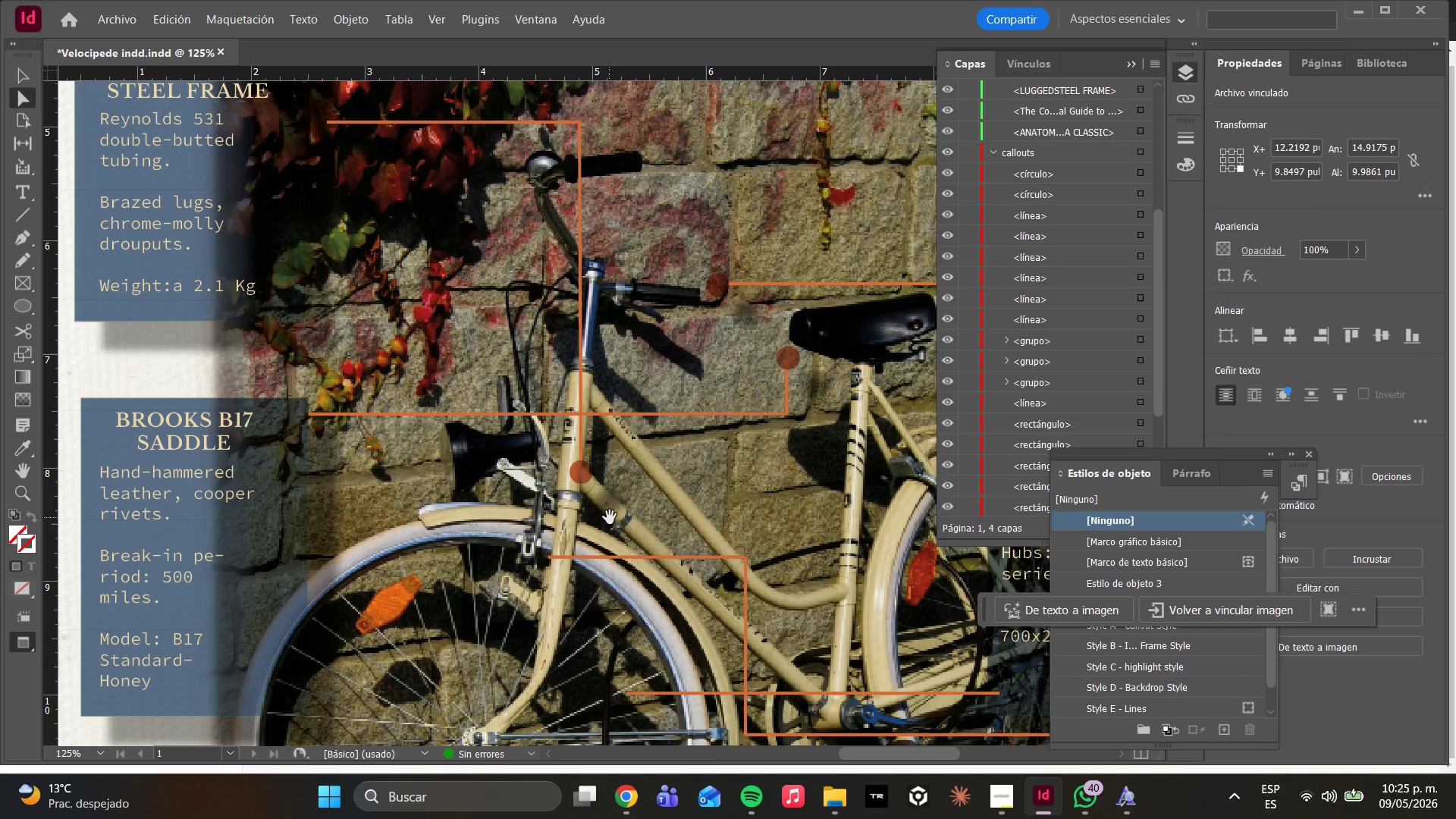 
scroll: coordinate [605, 514], scroll_direction: up, amount: 3.0
 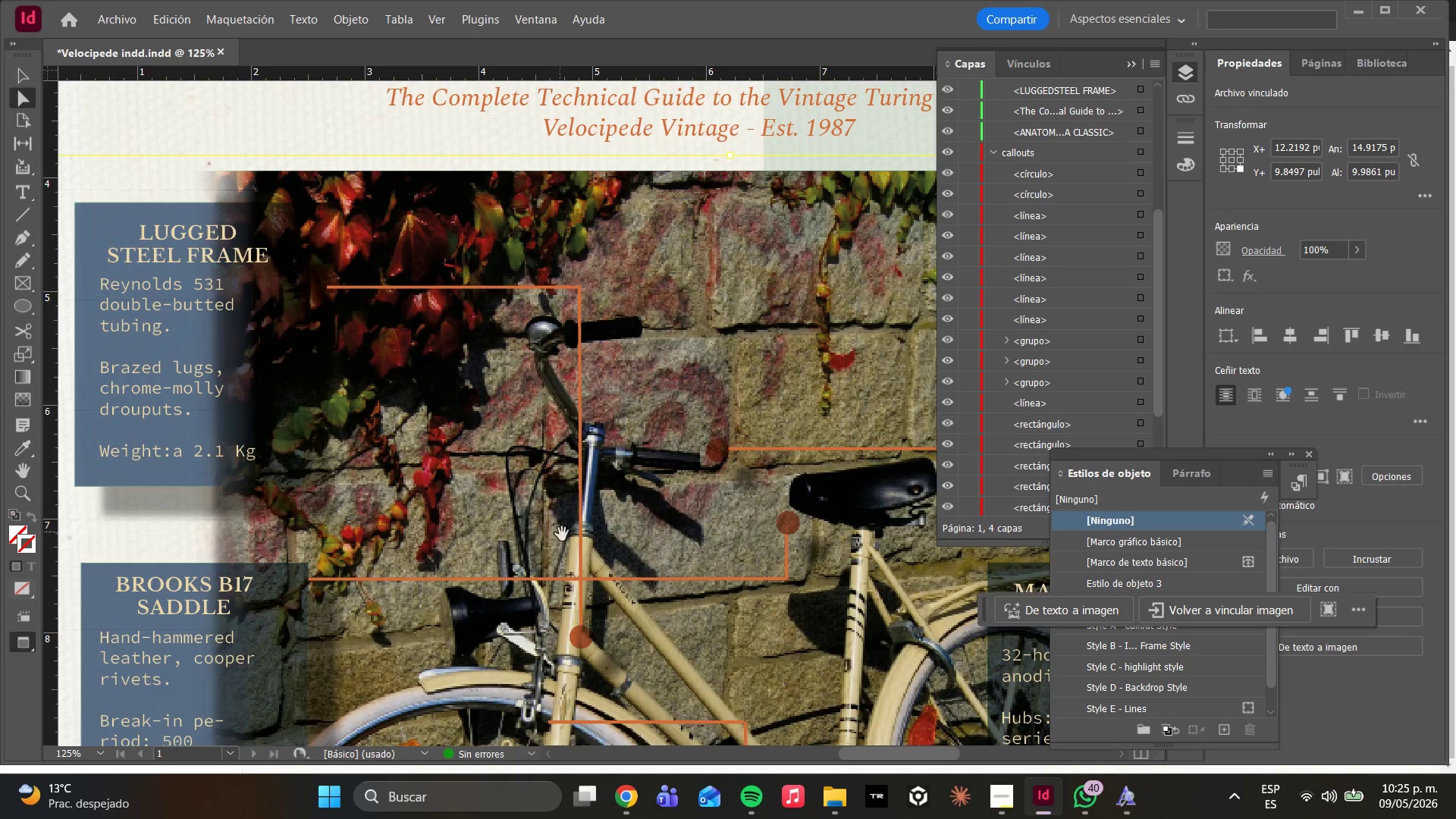 
scroll: coordinate [566, 539], scroll_direction: down, amount: 5.0
 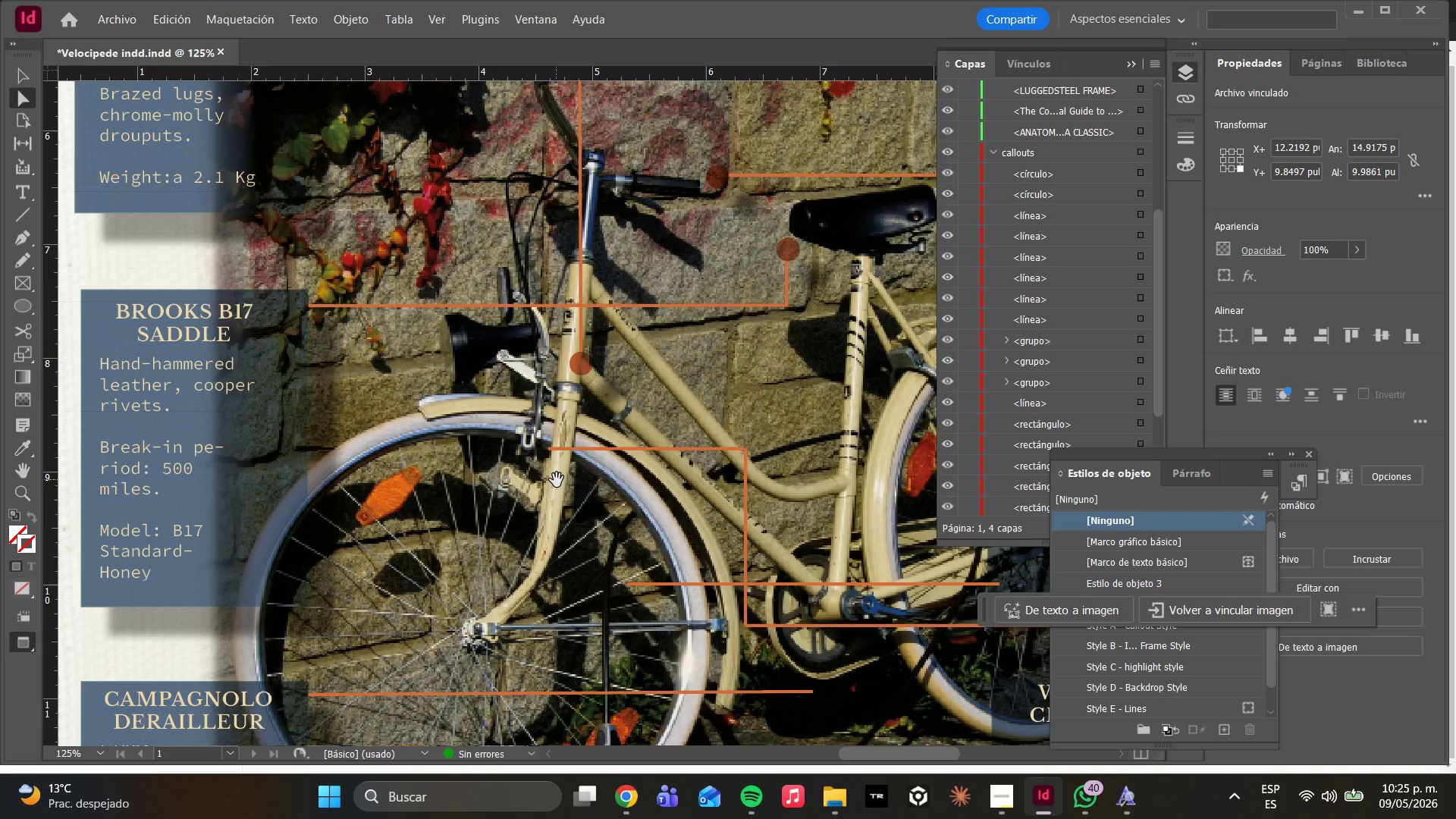 
key(Control+V)
 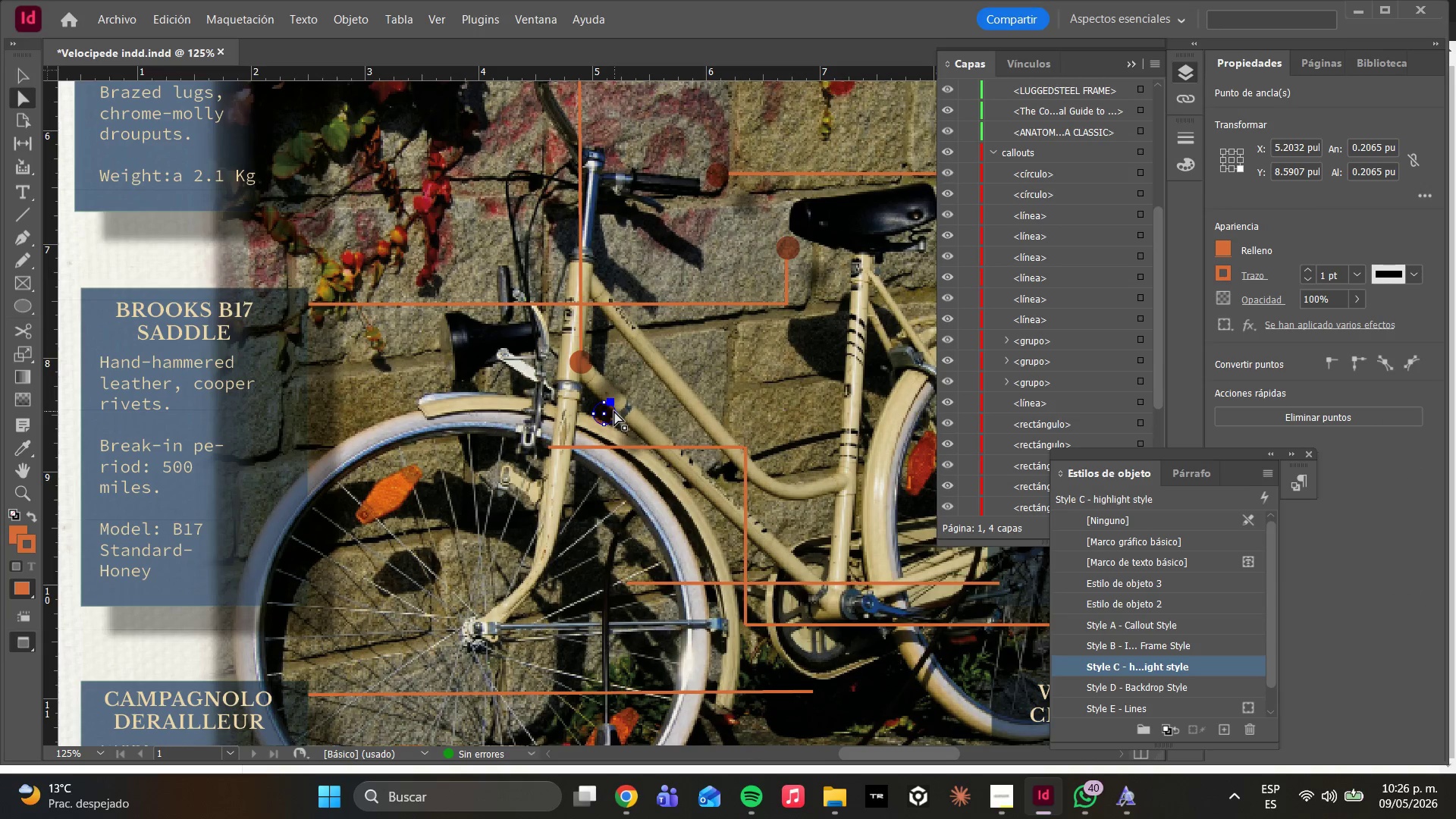 
left_click_drag(start_coordinate=[611, 415], to_coordinate=[541, 449])
 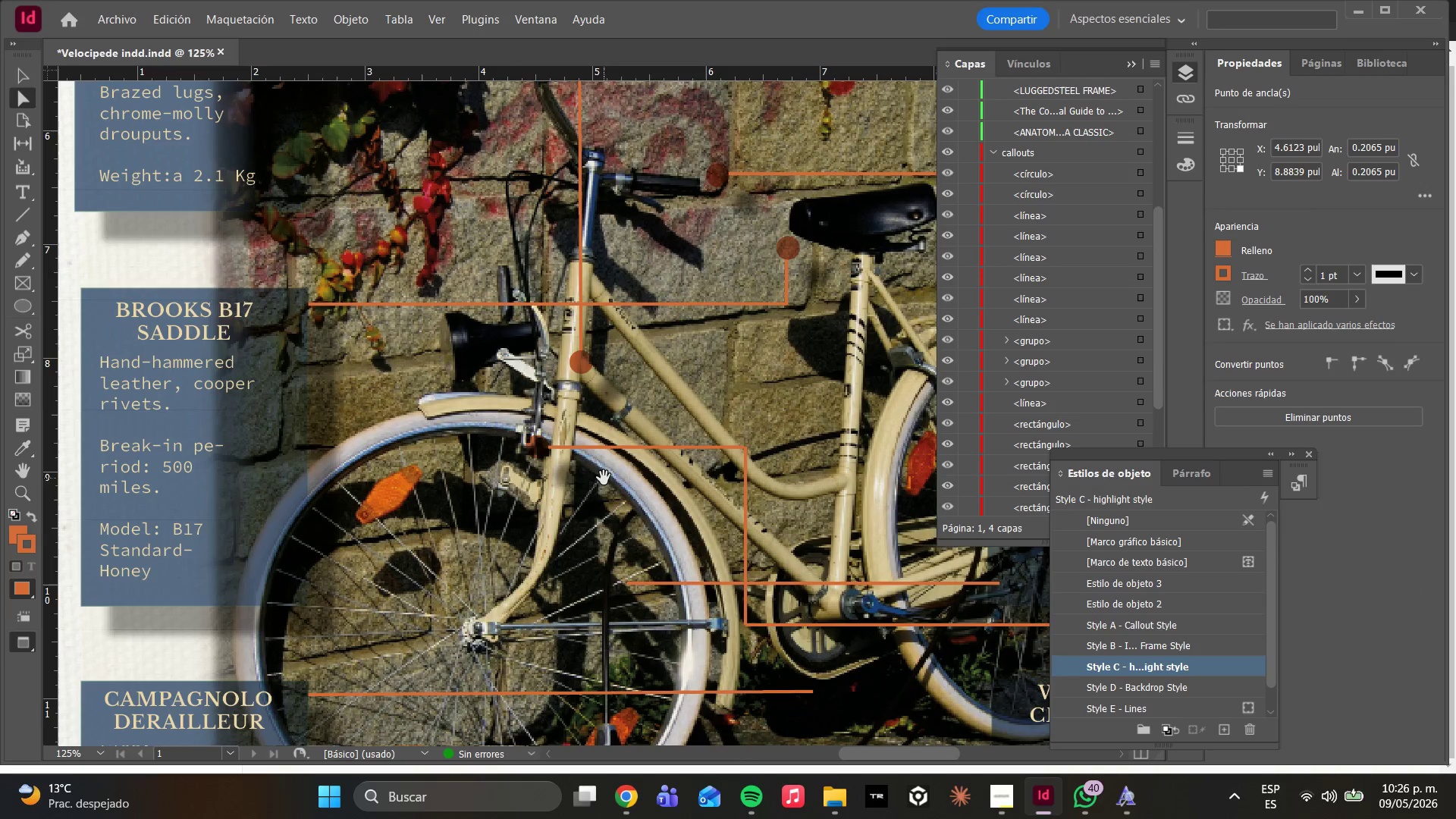 
scroll: coordinate [613, 502], scroll_direction: down, amount: 3.0
 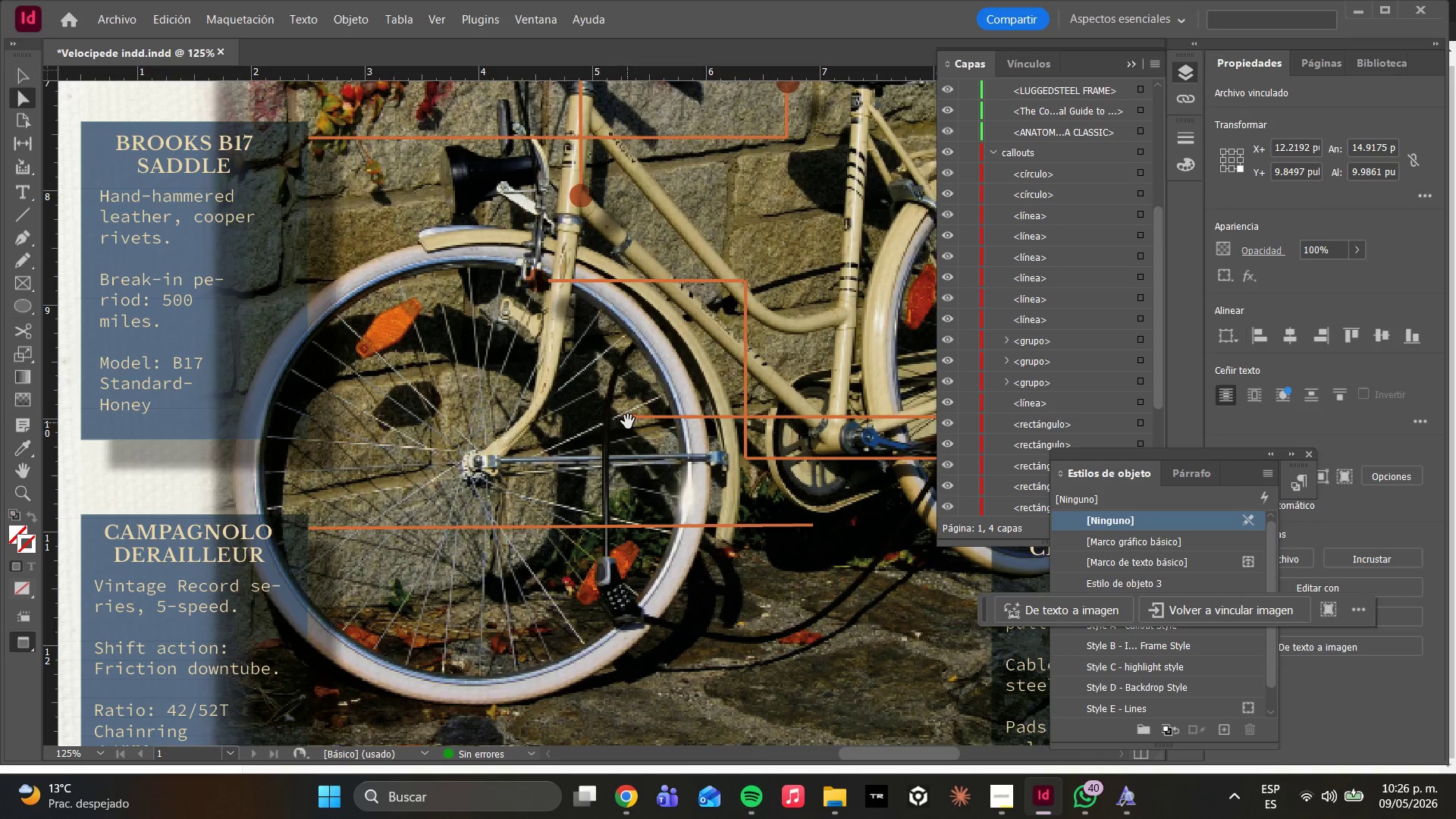 
key(Control+ControlLeft)
 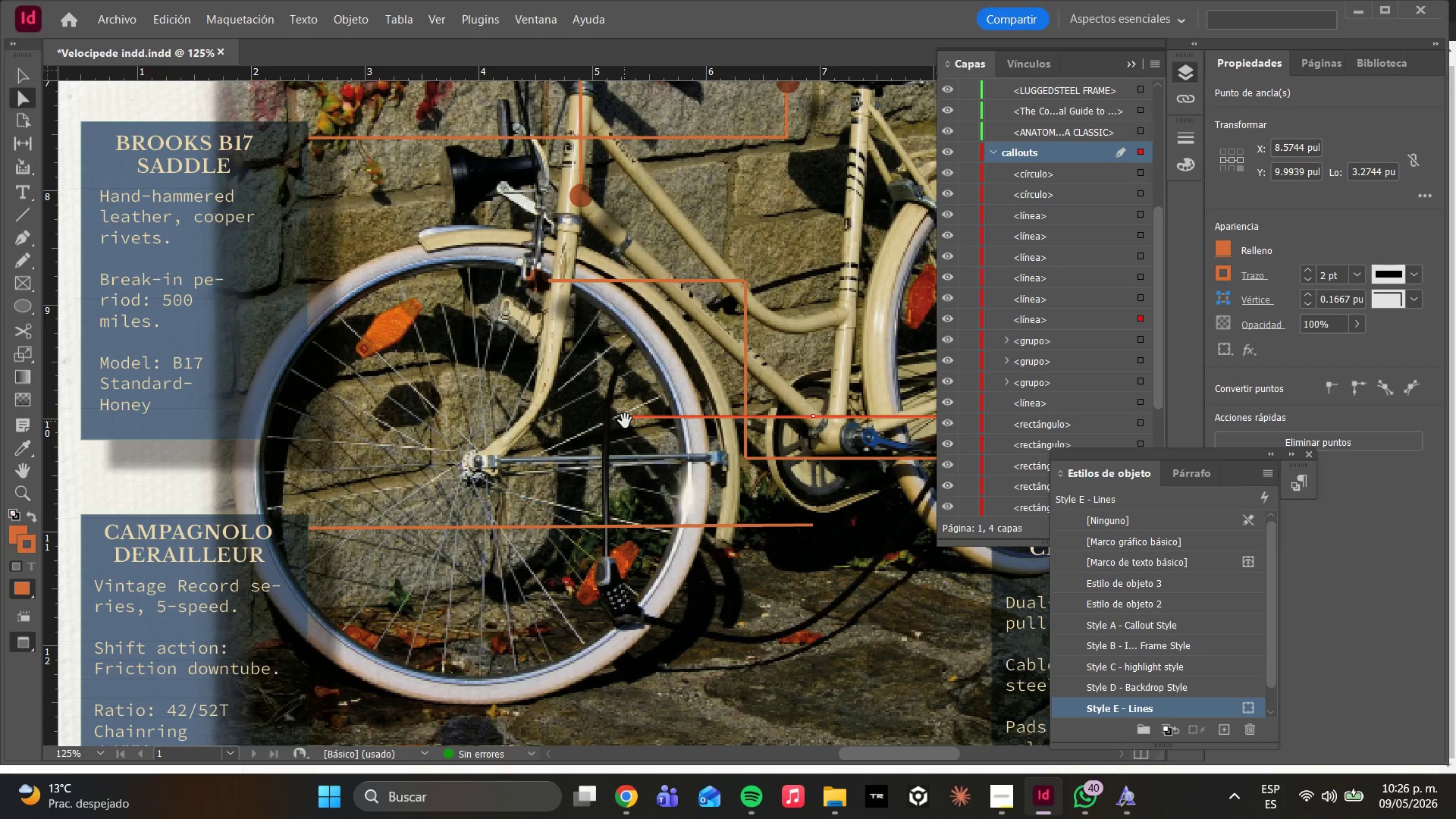 
left_click_drag(start_coordinate=[627, 421], to_coordinate=[673, 419])
 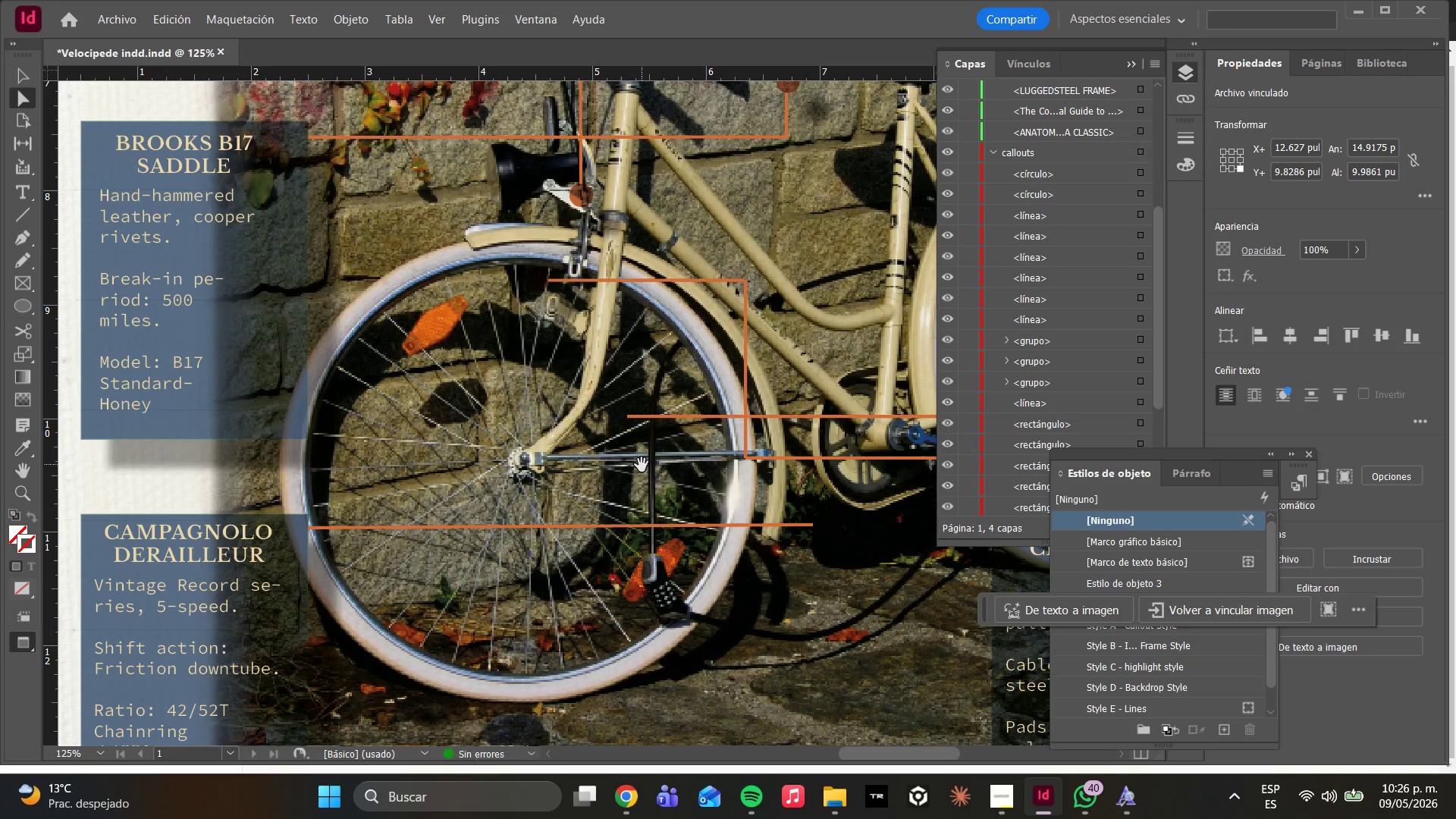 
key(Control+Z)
 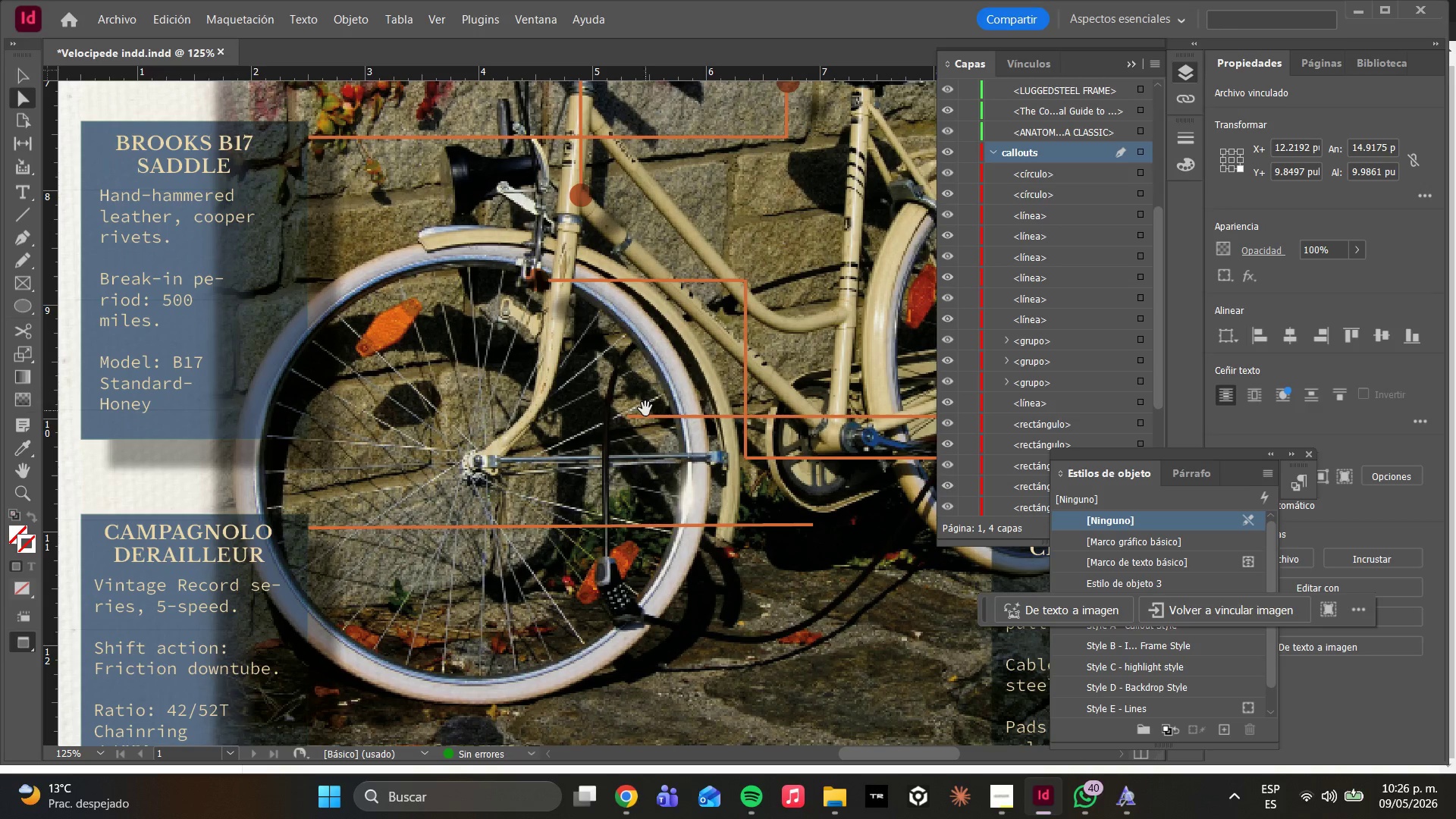 
left_click([654, 419])
 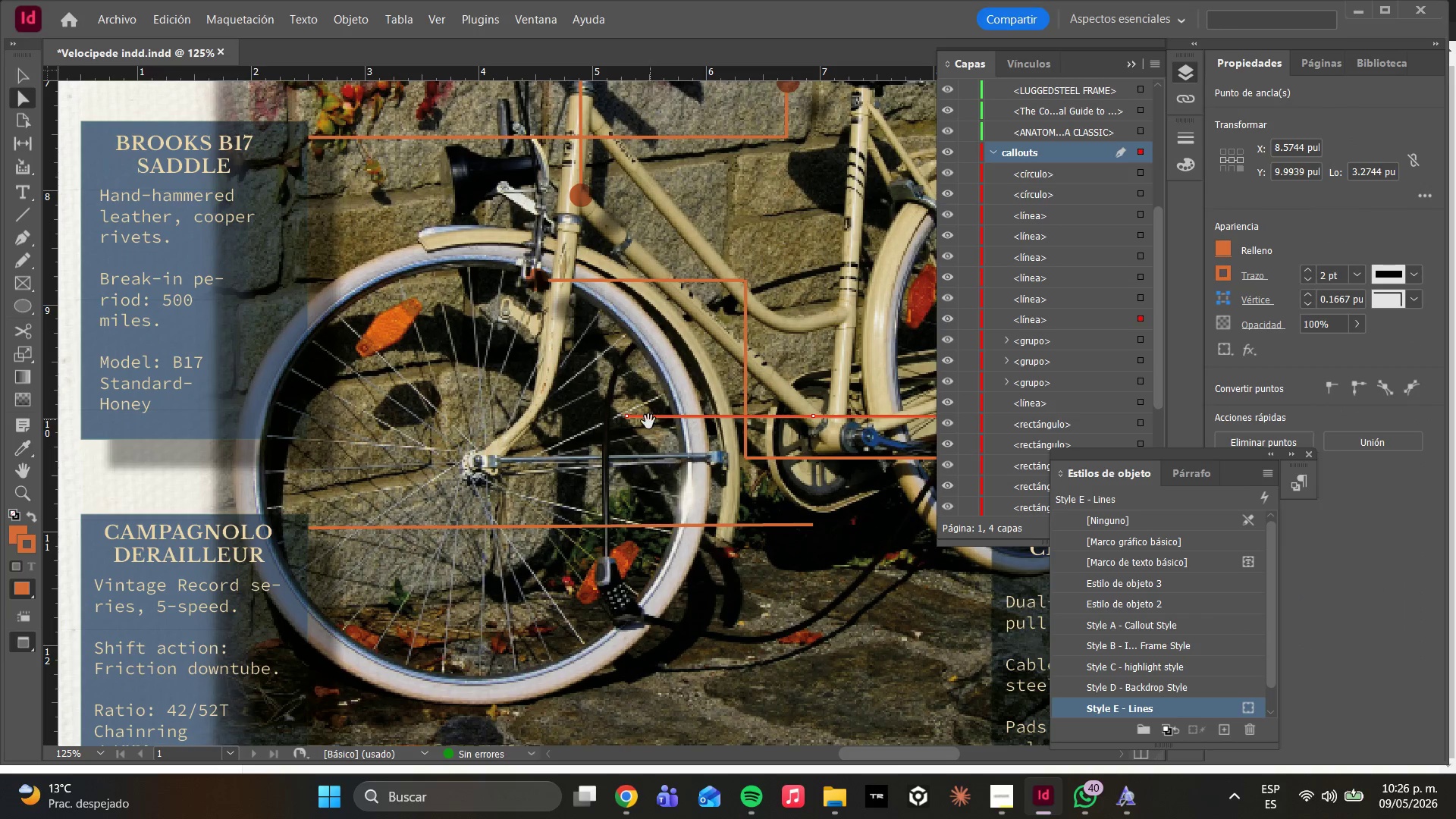 
left_click([646, 422])
 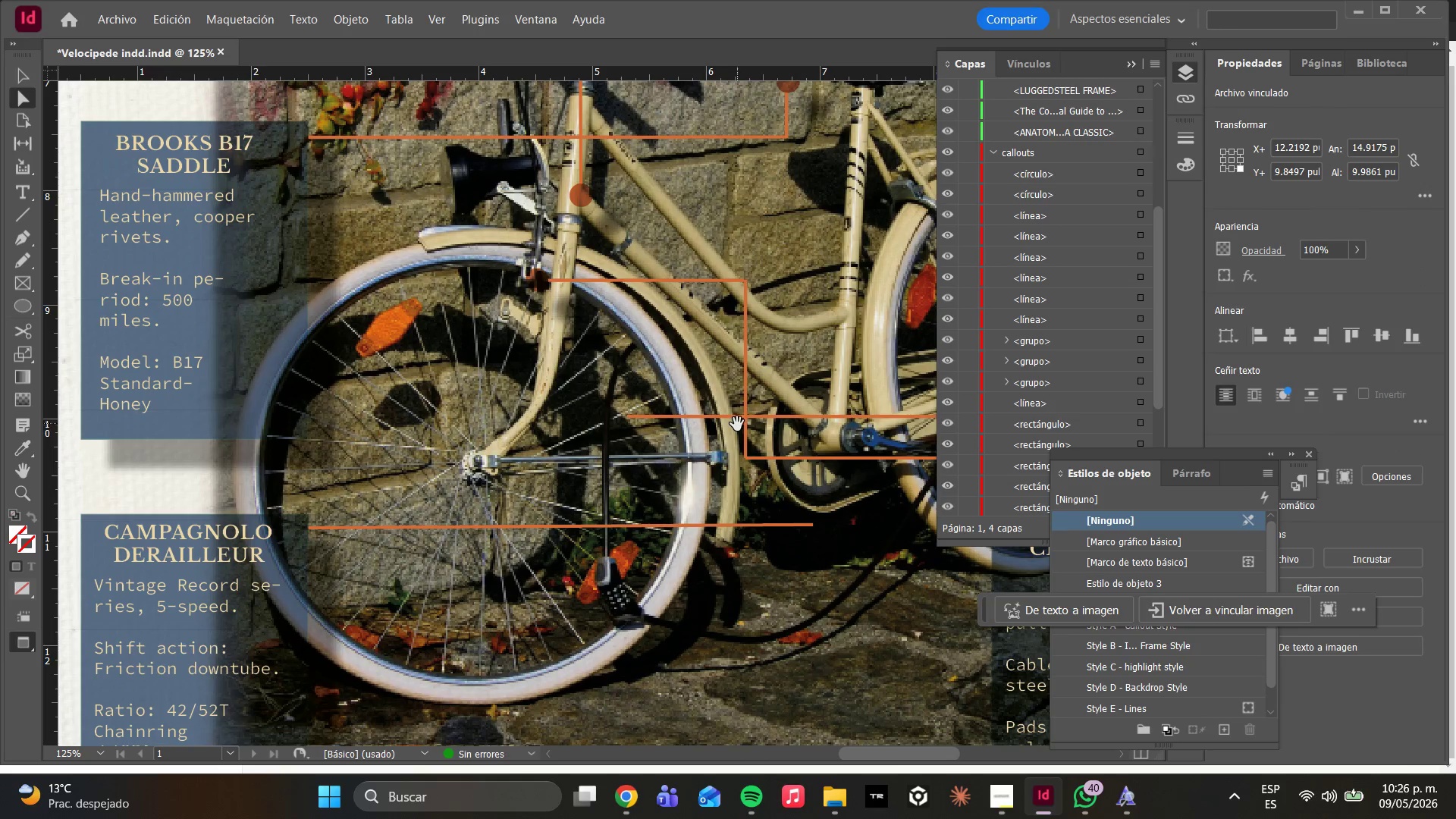 
left_click([734, 418])
 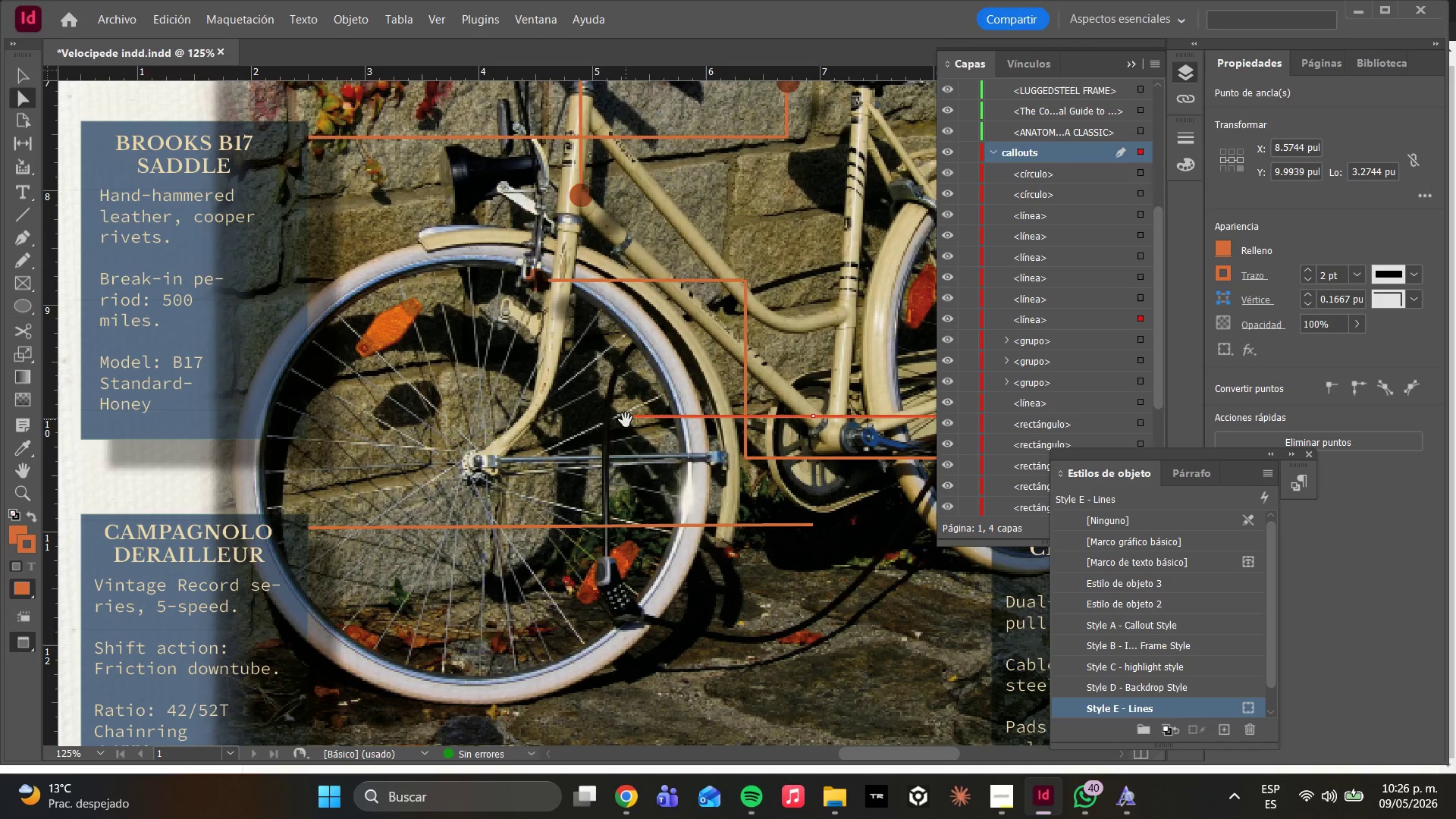 
left_click_drag(start_coordinate=[629, 415], to_coordinate=[679, 415])
 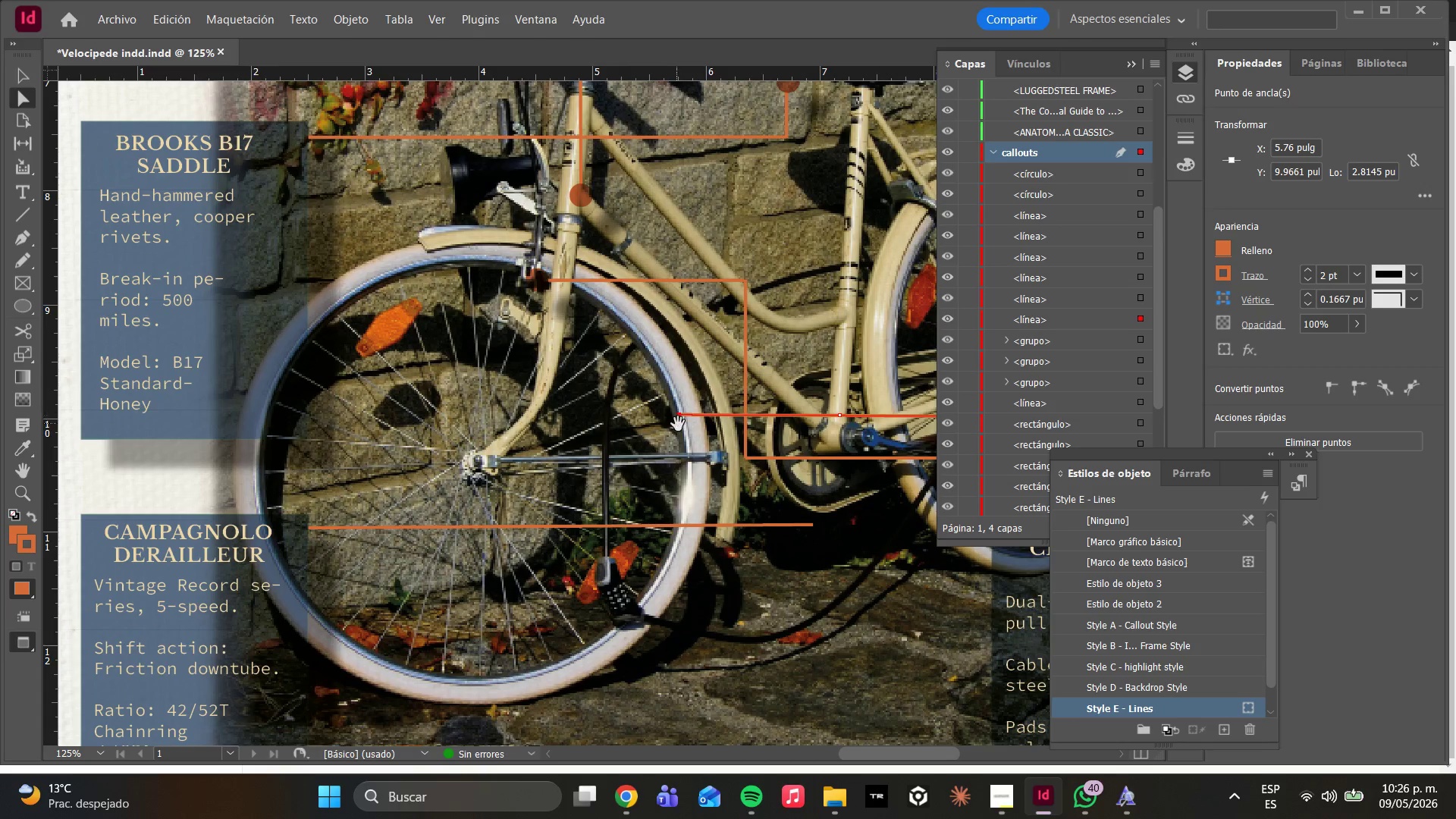 
key(Control+V)
 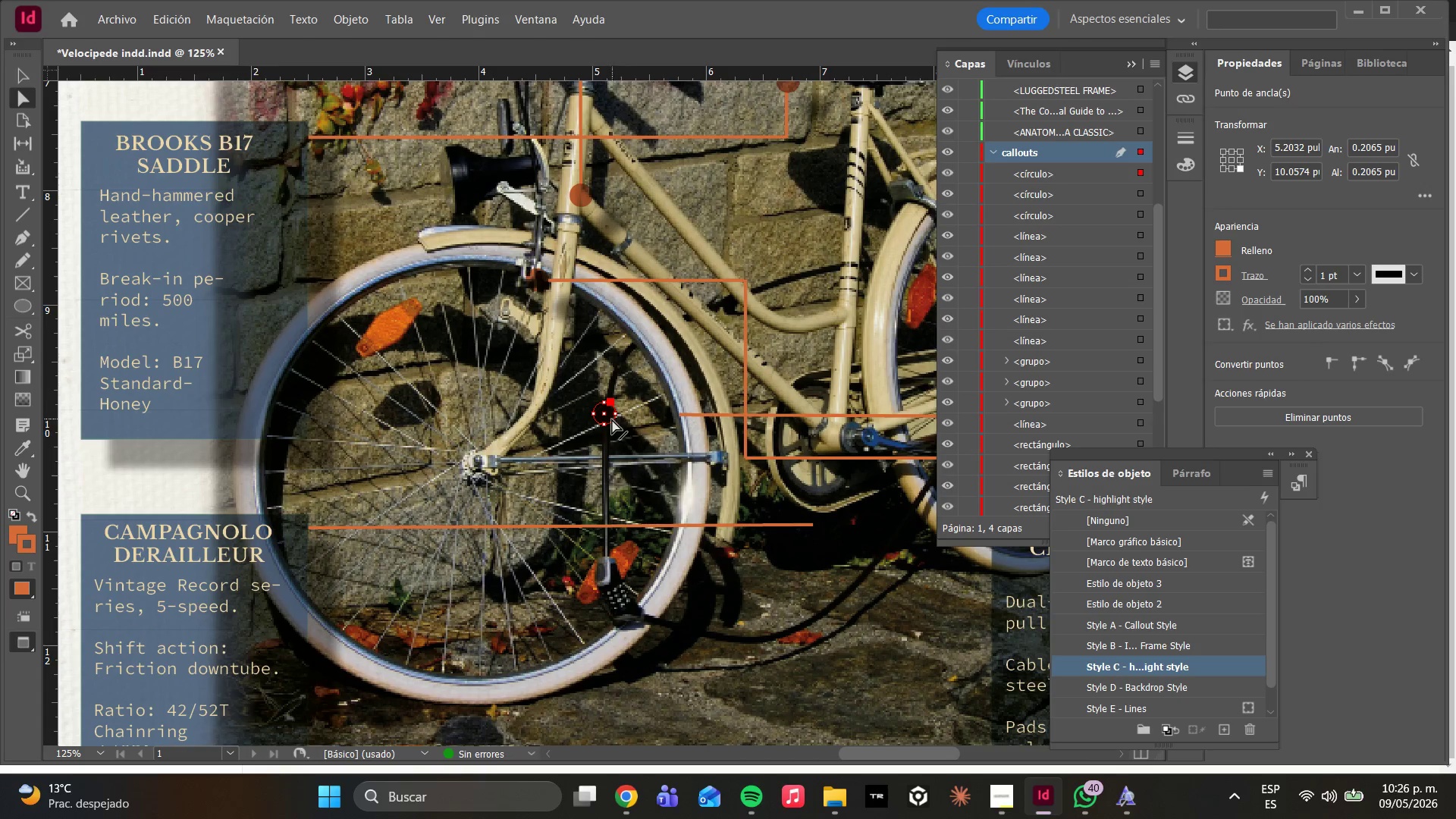 
left_click_drag(start_coordinate=[609, 417], to_coordinate=[679, 419])
 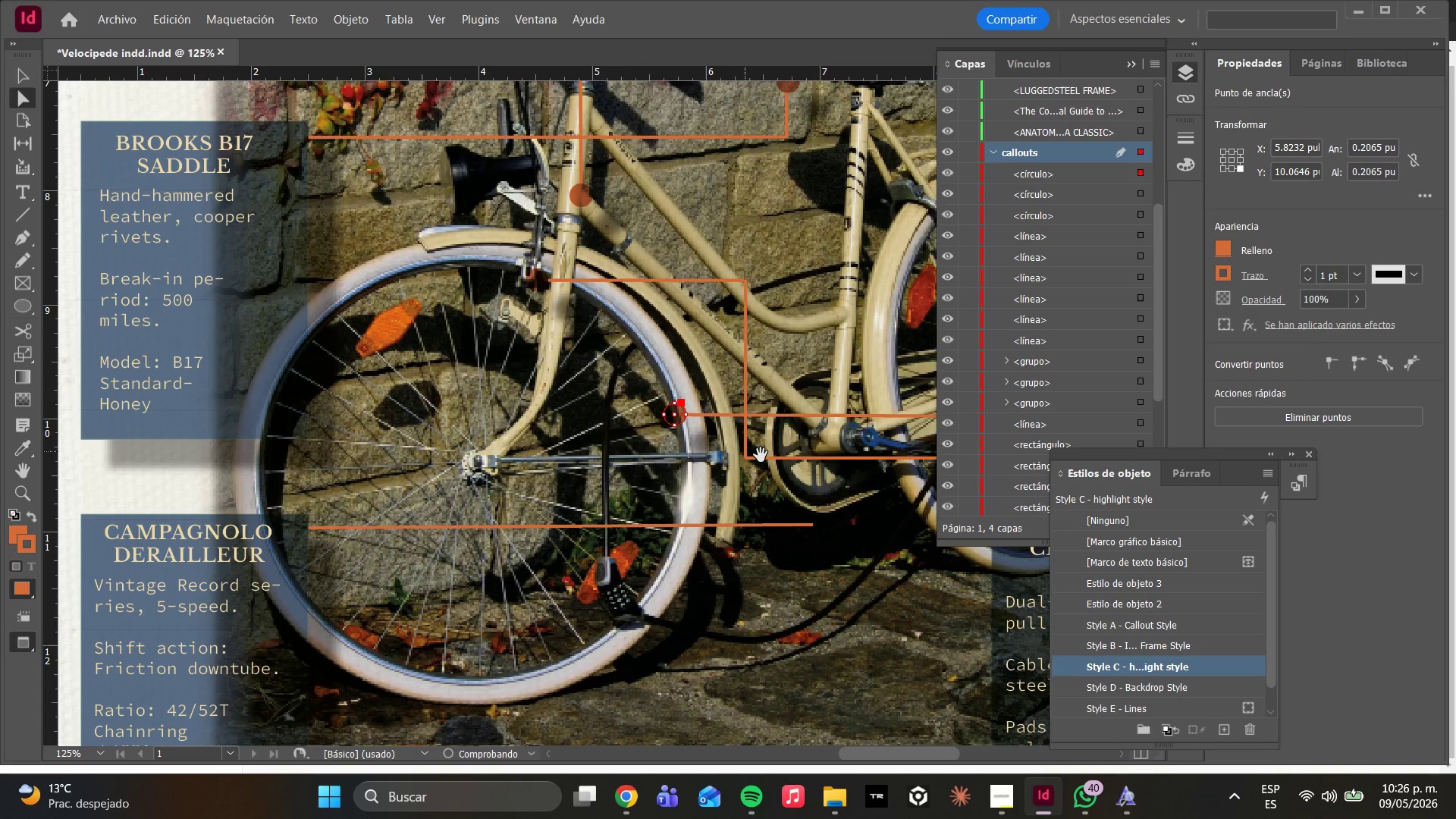 
left_click([761, 455])
 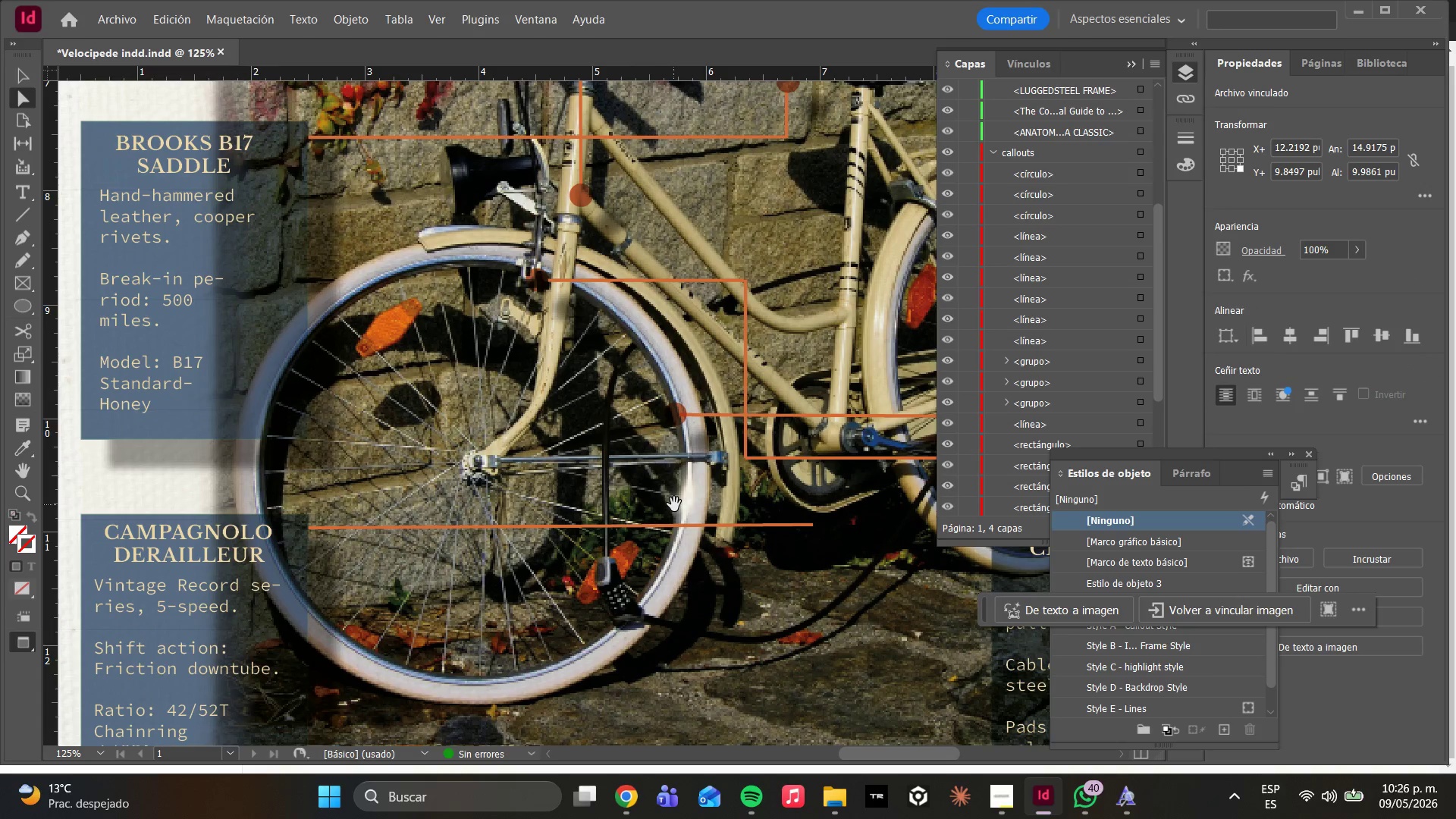 
scroll: coordinate [672, 504], scroll_direction: down, amount: 1.0
 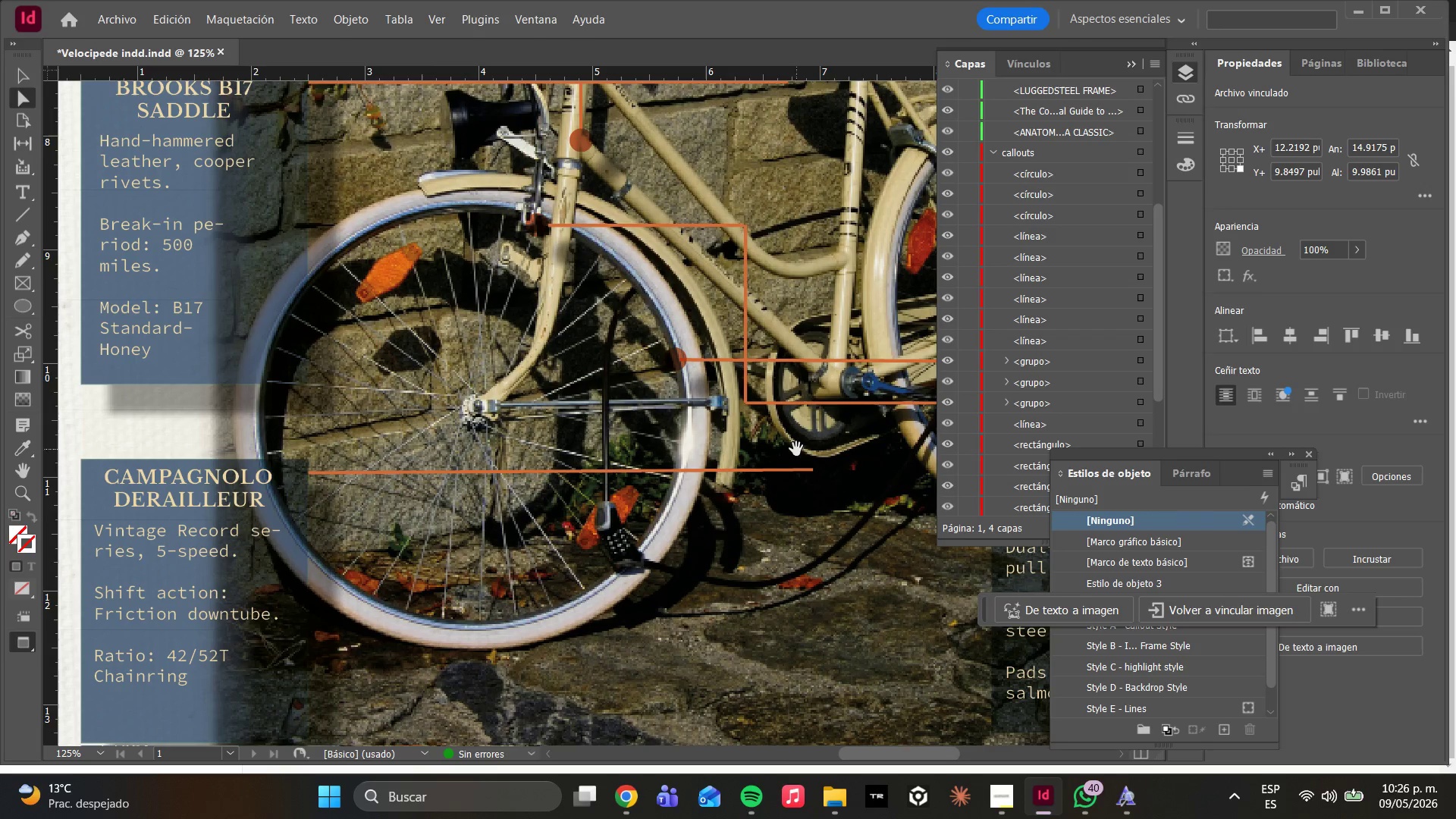 
left_click([819, 479])
 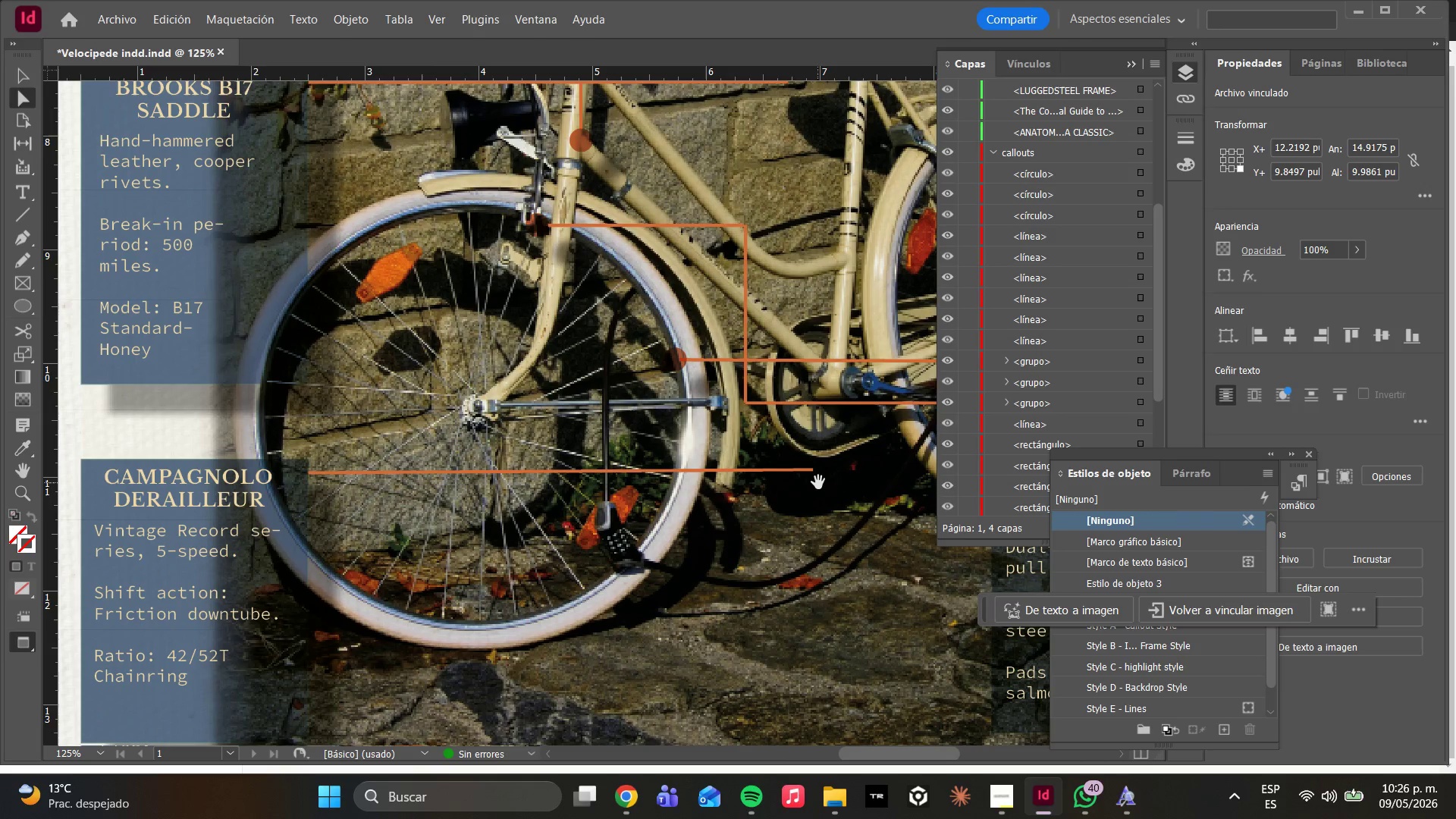 
key(Control+V)
 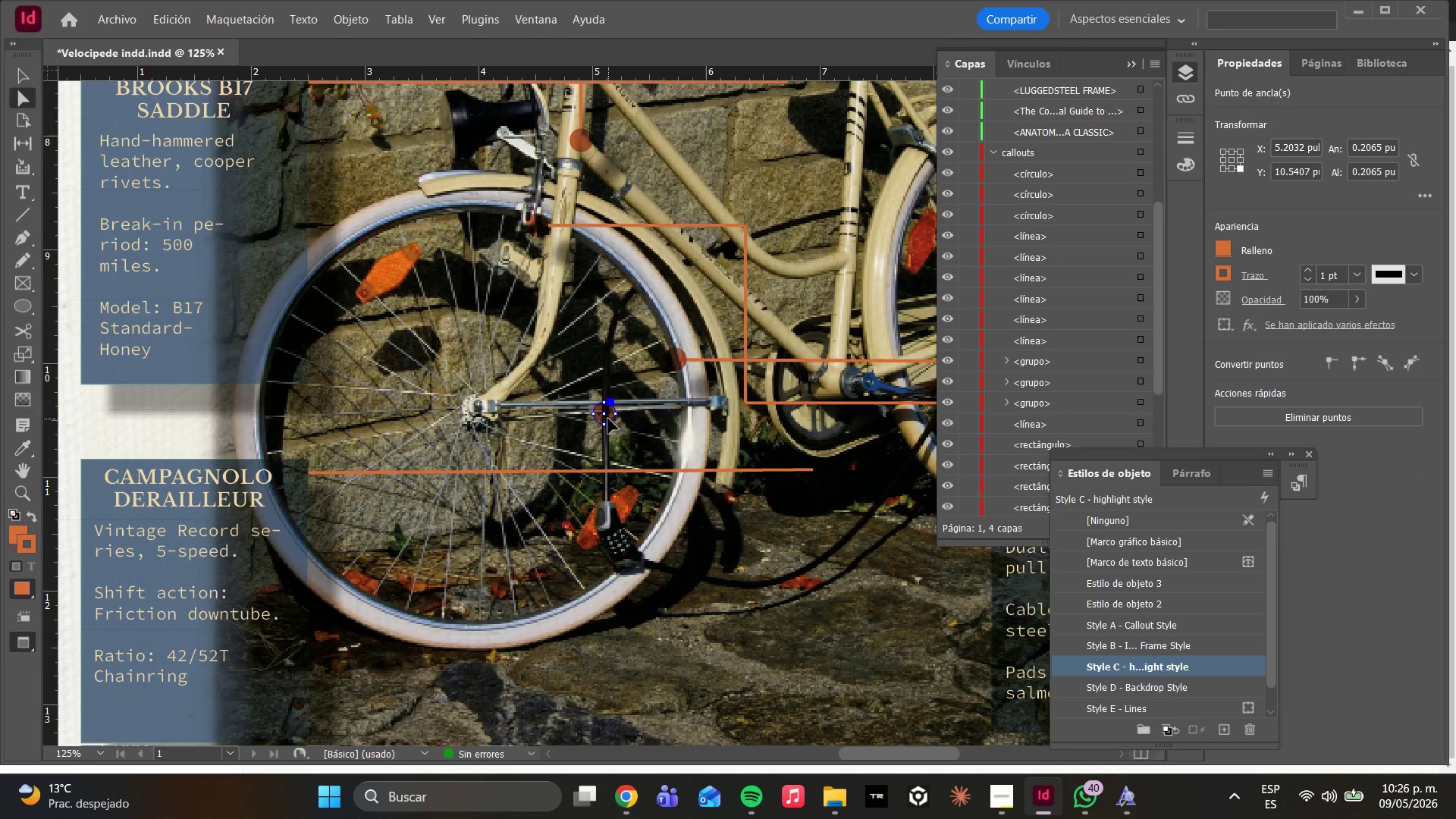 
left_click_drag(start_coordinate=[612, 416], to_coordinate=[827, 475])
 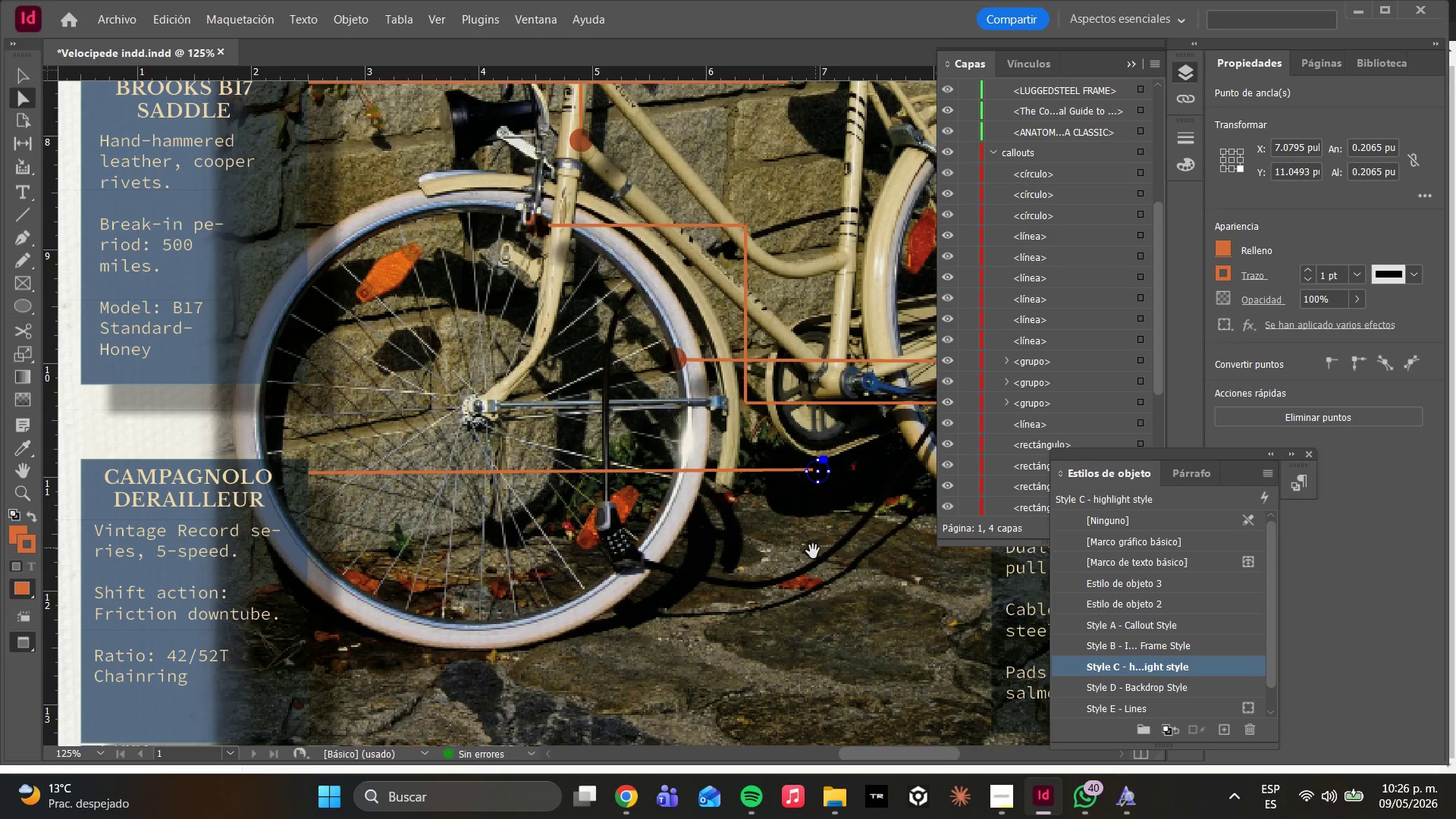 
left_click([813, 553])
 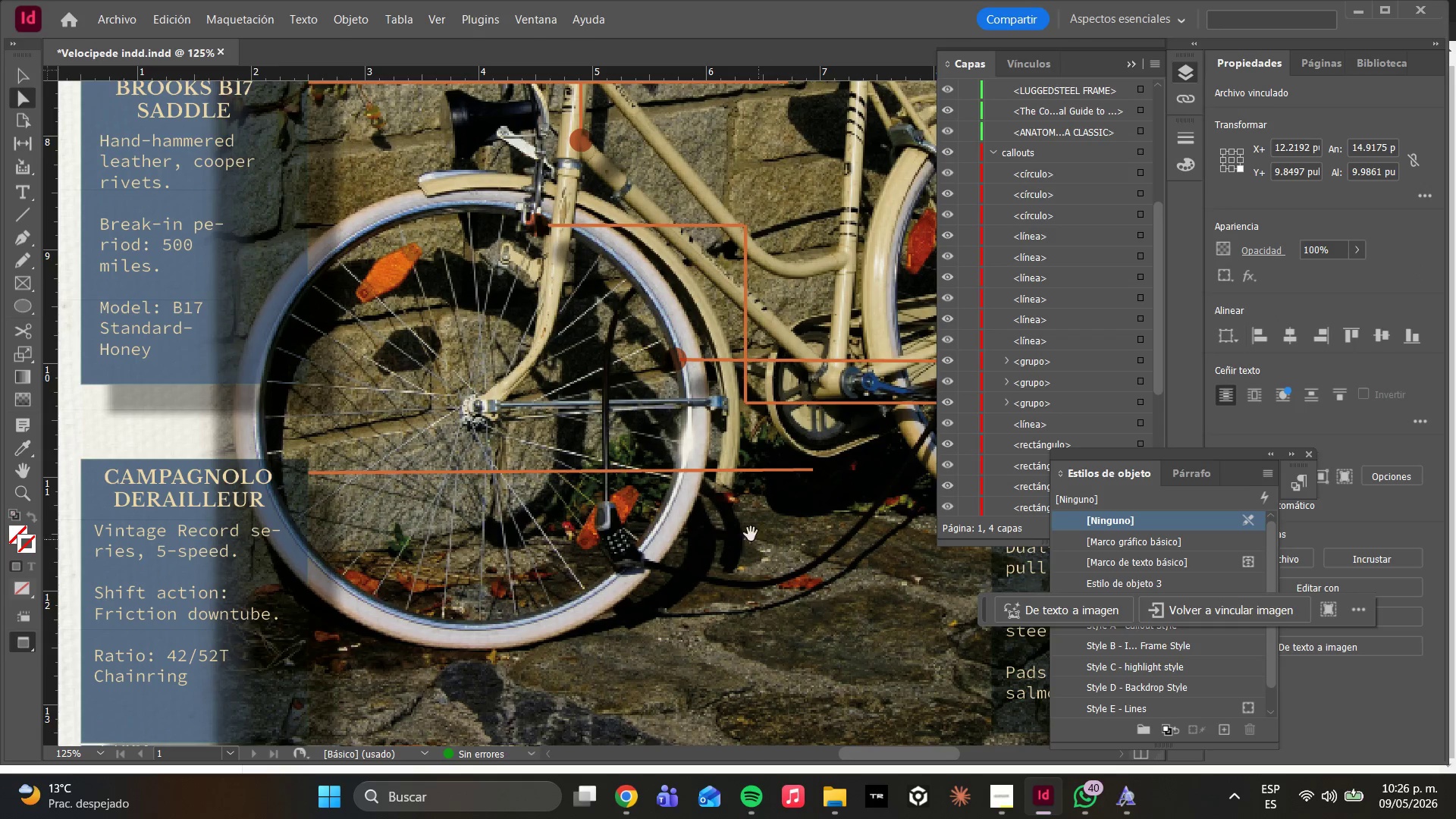 
hold_key(key=AltLeft, duration=0.7)
 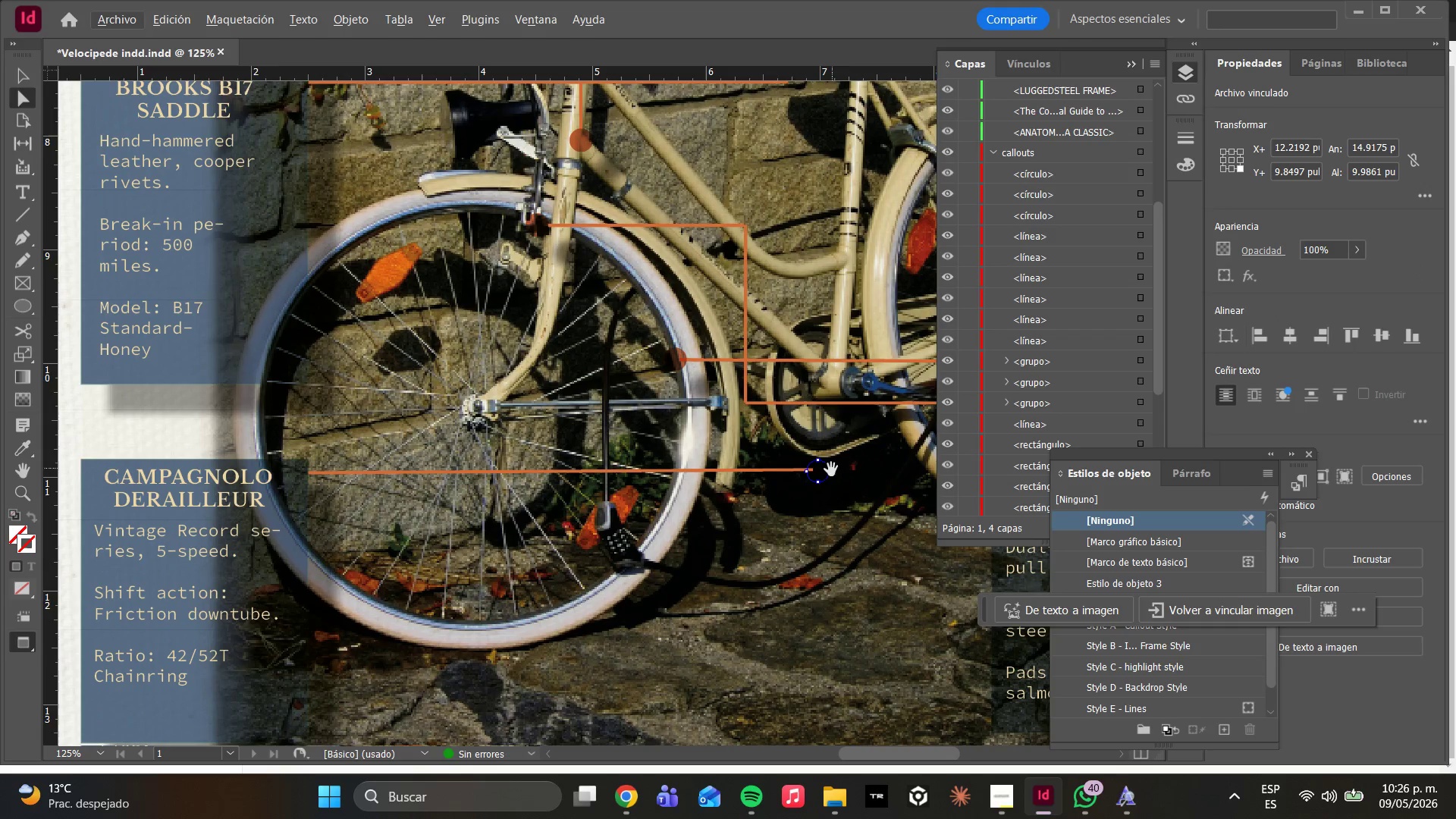 
hold_key(key=AltLeft, duration=0.88)
scroll: coordinate [805, 489], scroll_direction: down, amount: 2.0
 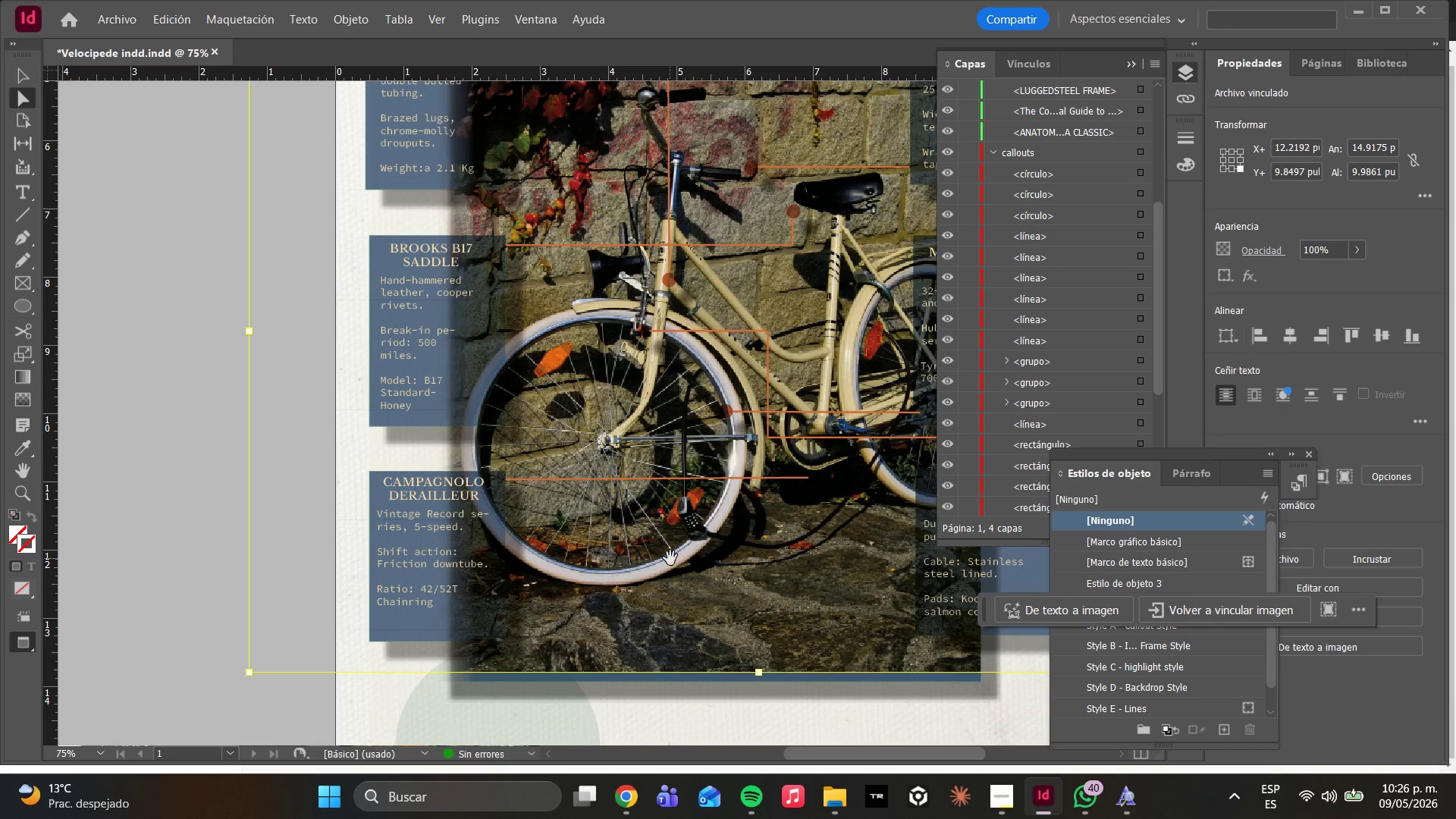 
scroll: coordinate [666, 525], scroll_direction: up, amount: 4.0
 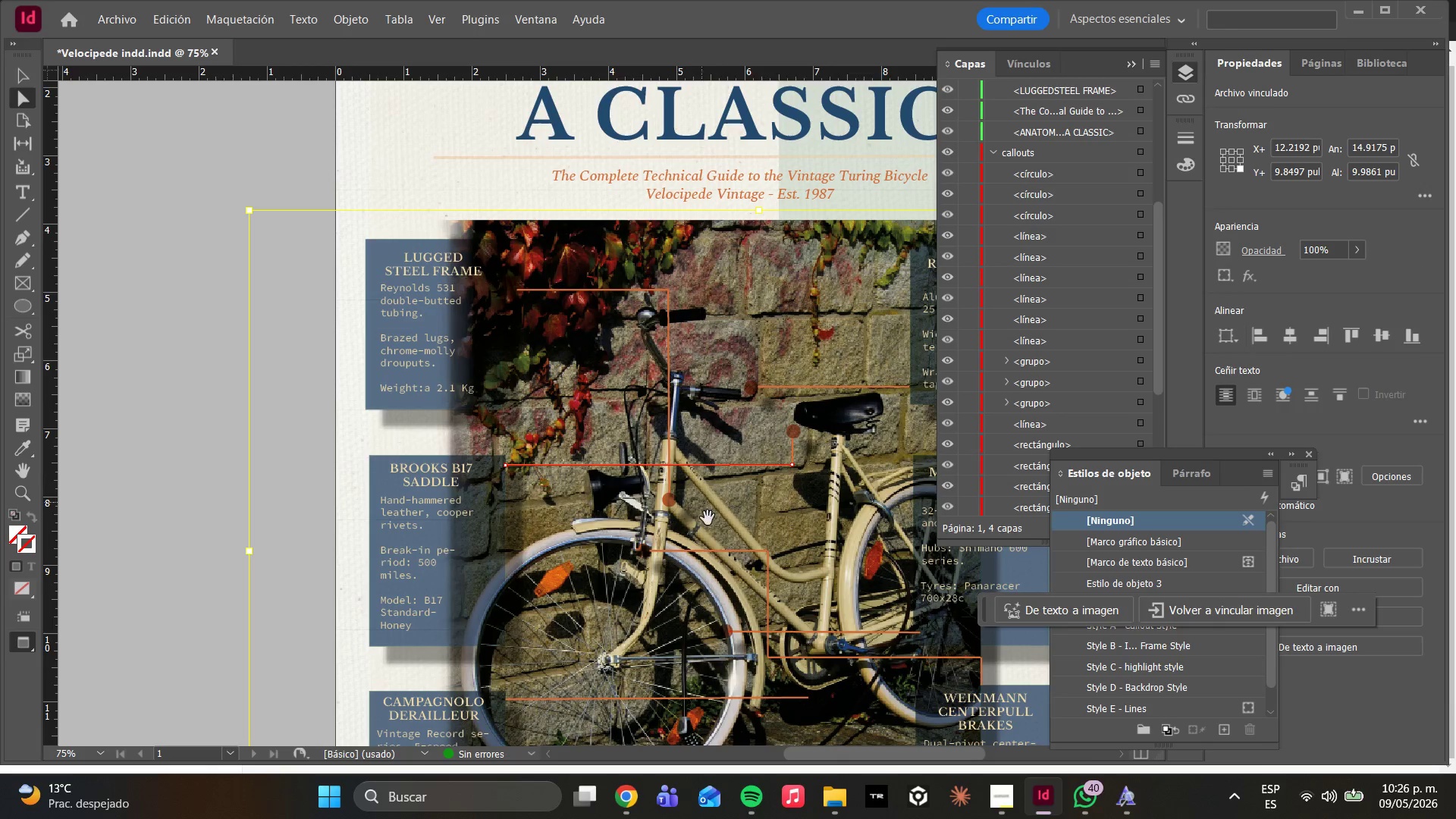 
scroll: coordinate [720, 545], scroll_direction: down, amount: 2.0
 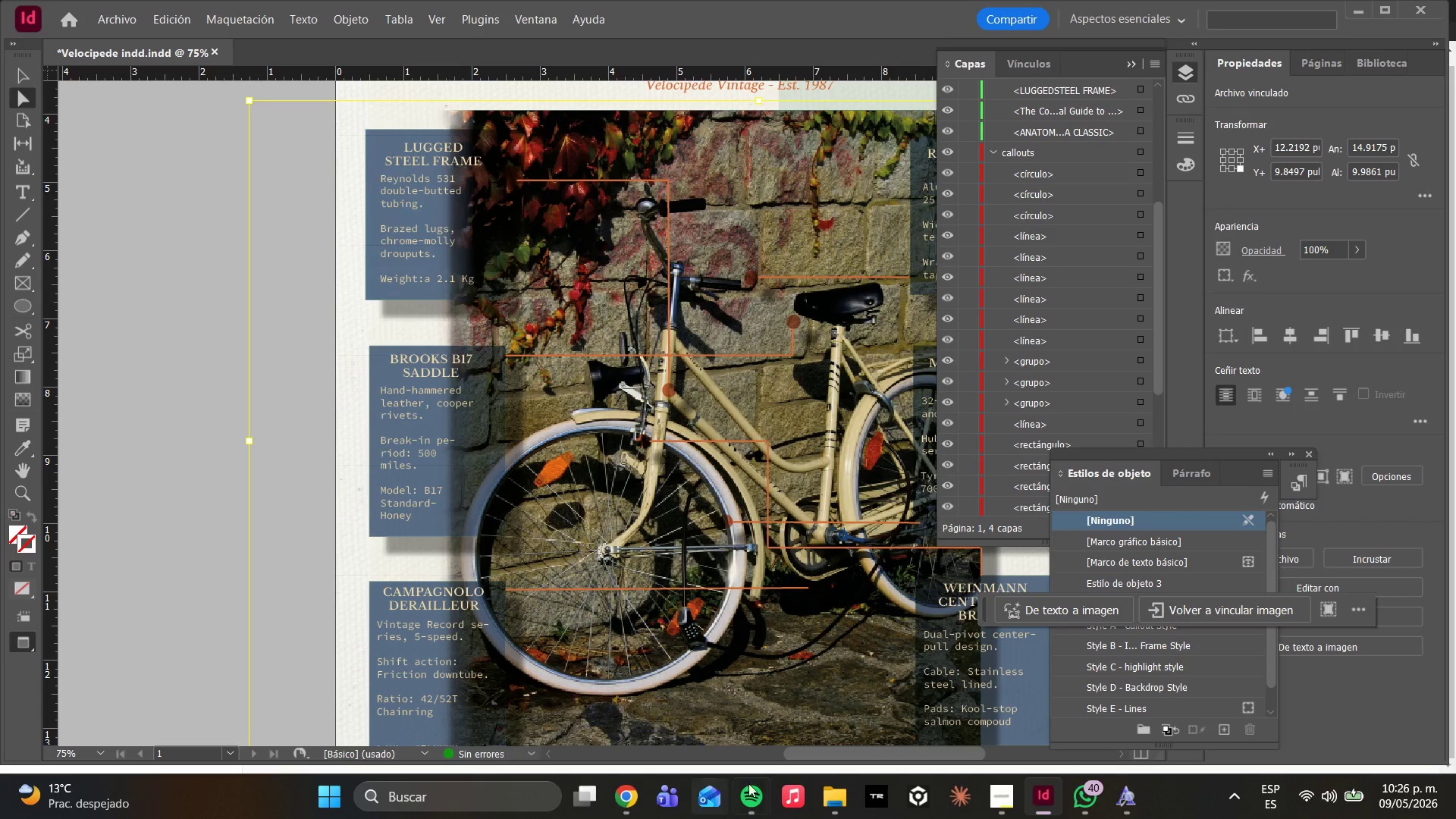 
left_click_drag(start_coordinate=[807, 748], to_coordinate=[837, 731])
 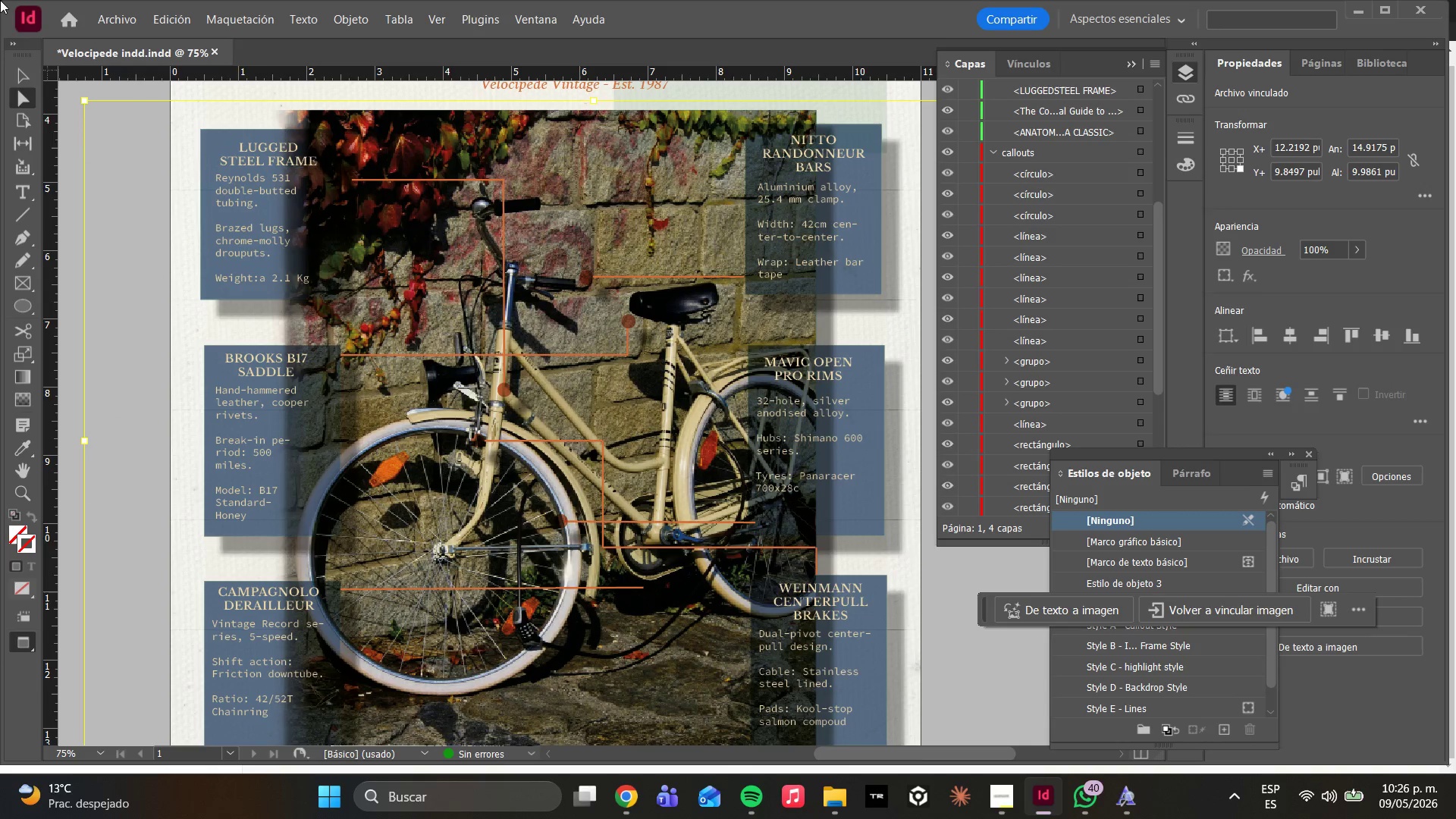 
wait(6.2)
 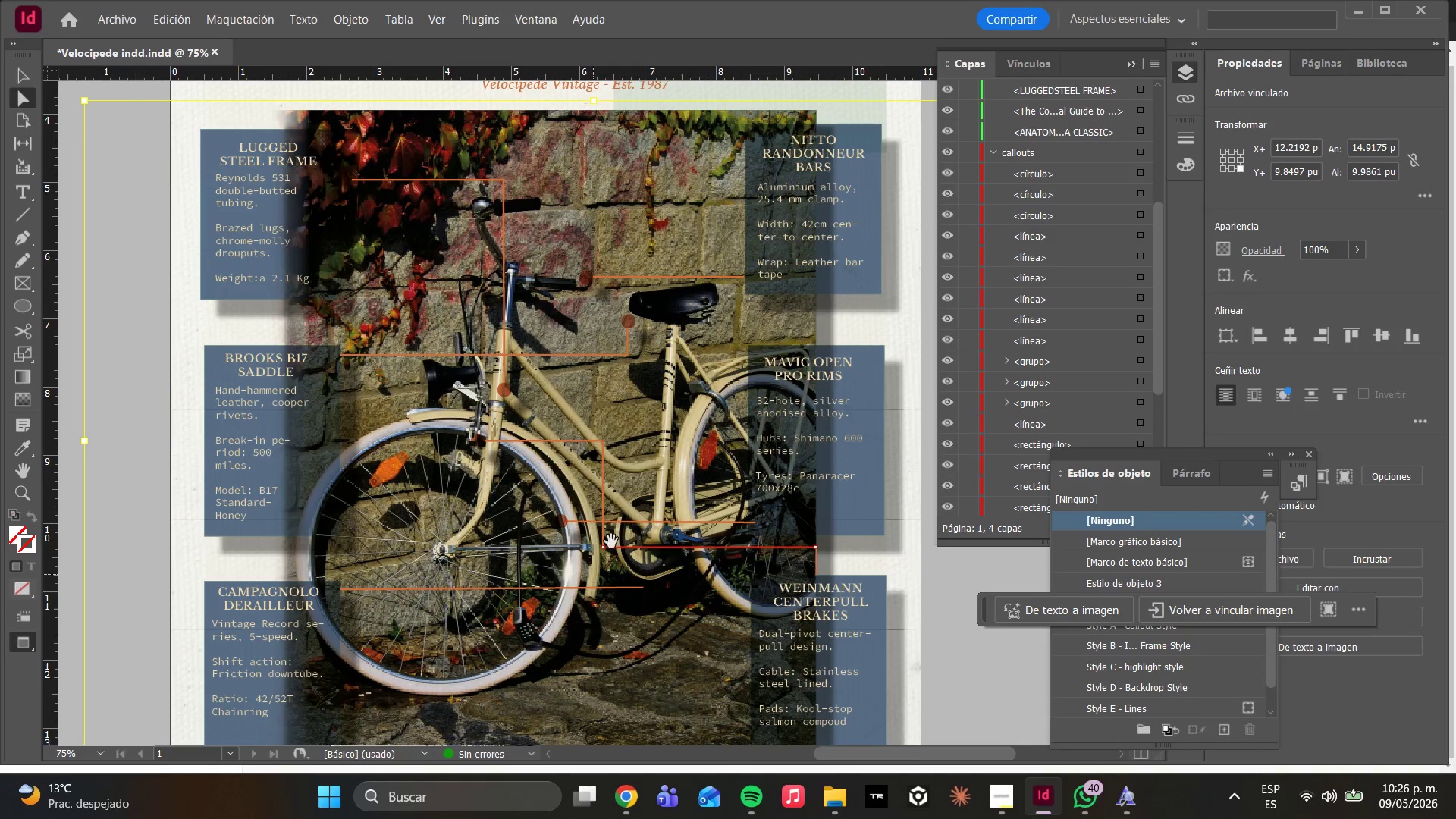 
left_click([1169, 655])
 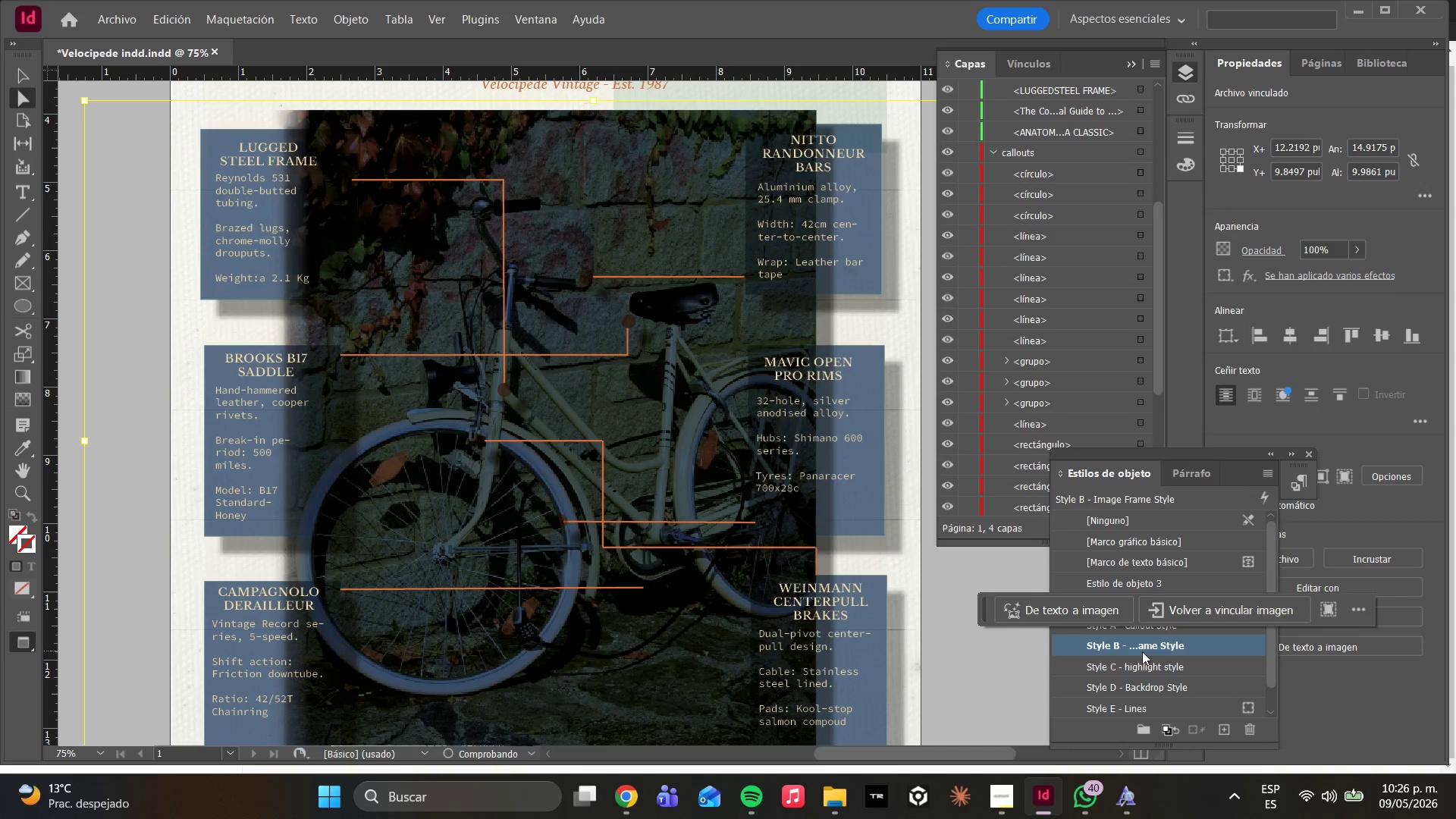 
left_click([1144, 665])
 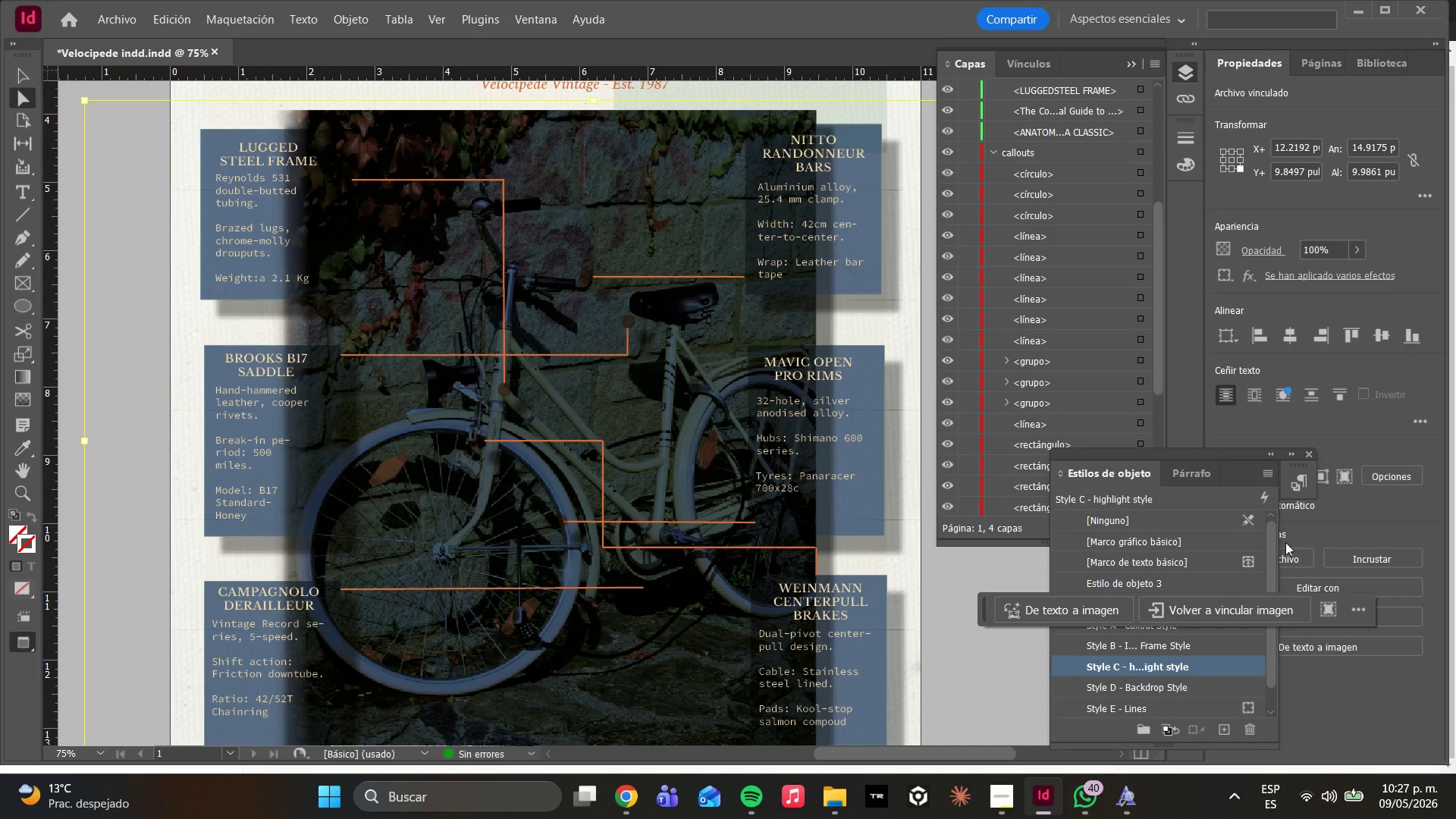 
key(Control+Z)
 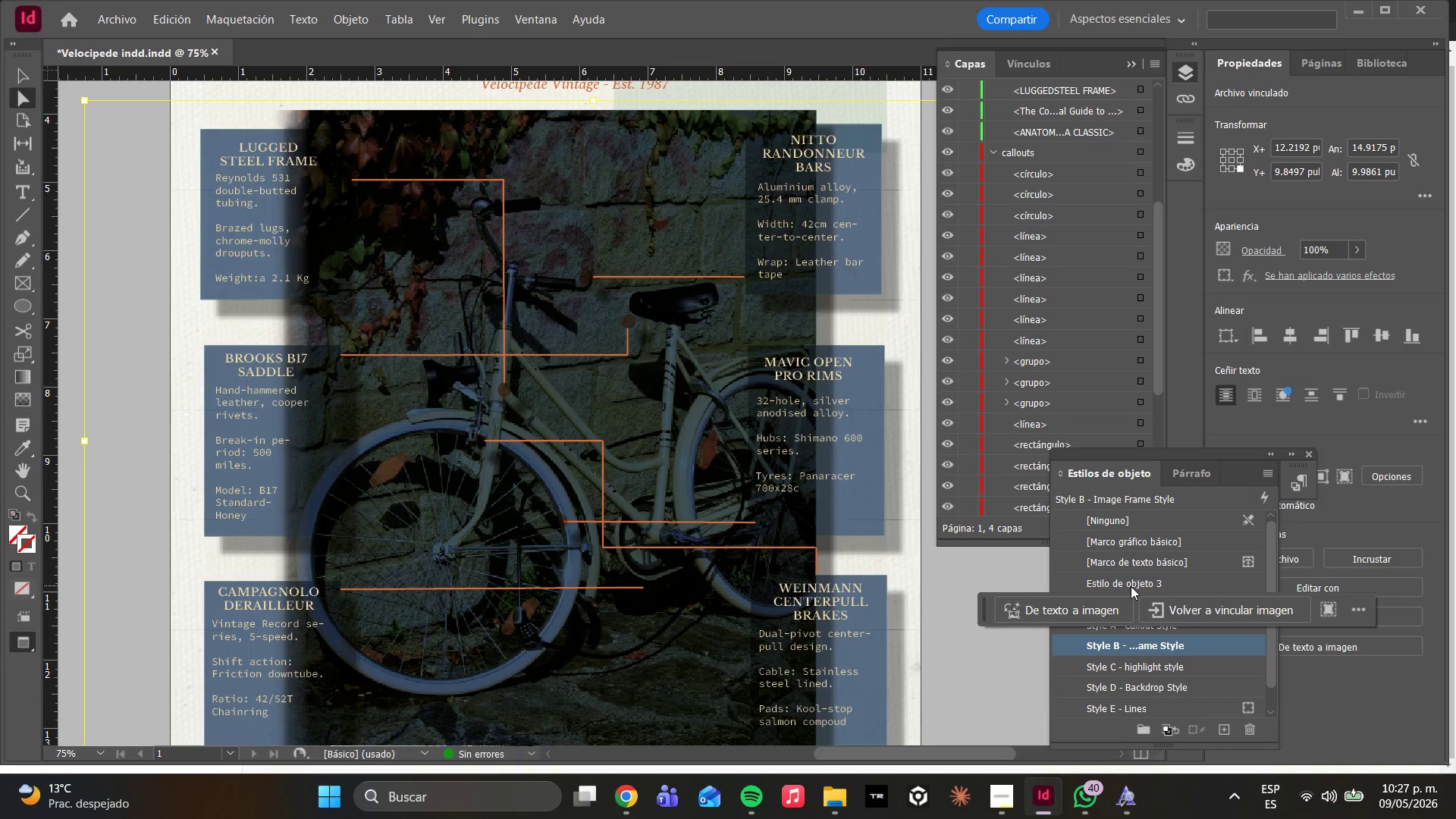 
key(Control+Z)
 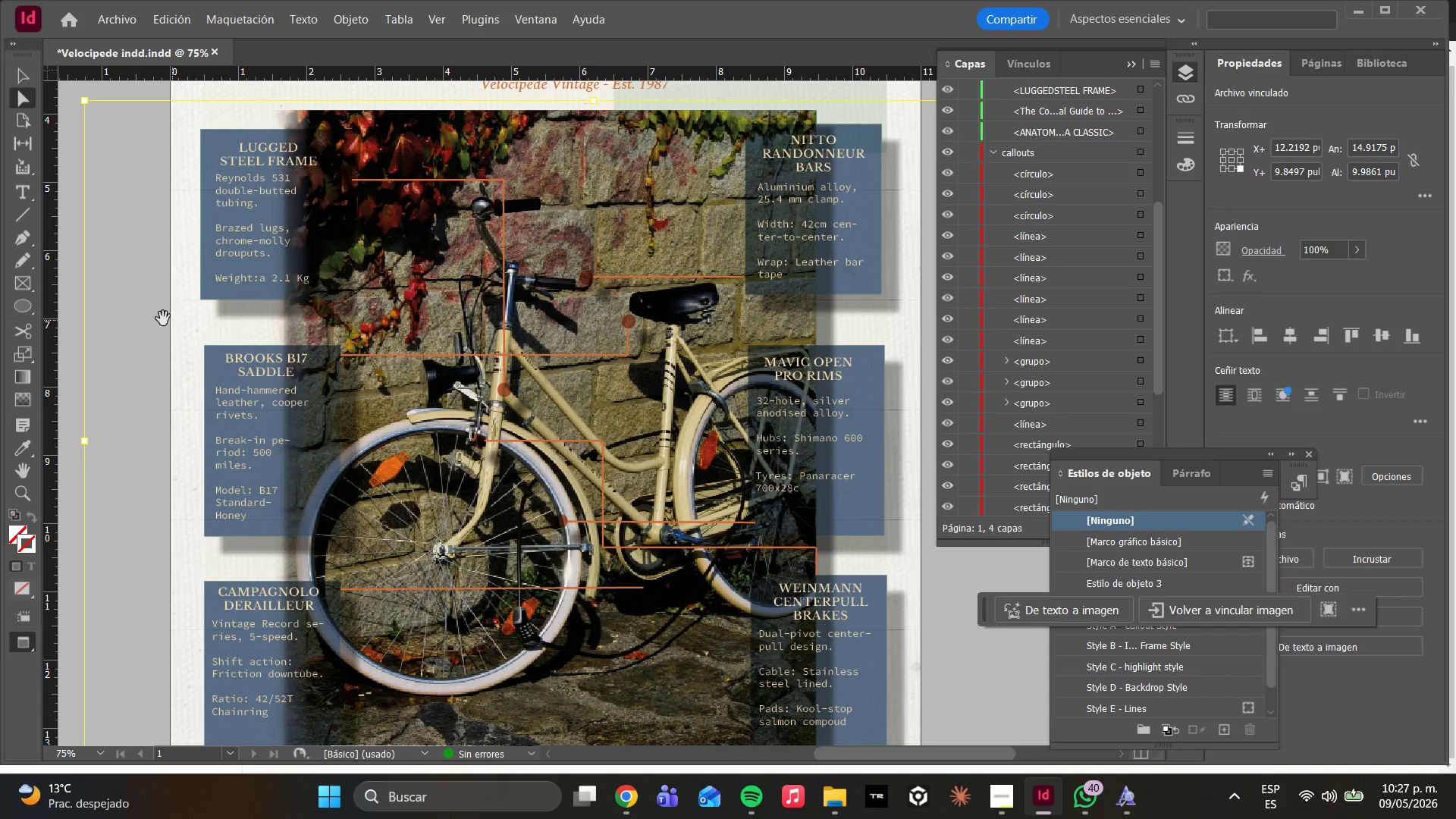 
wait(5.55)
 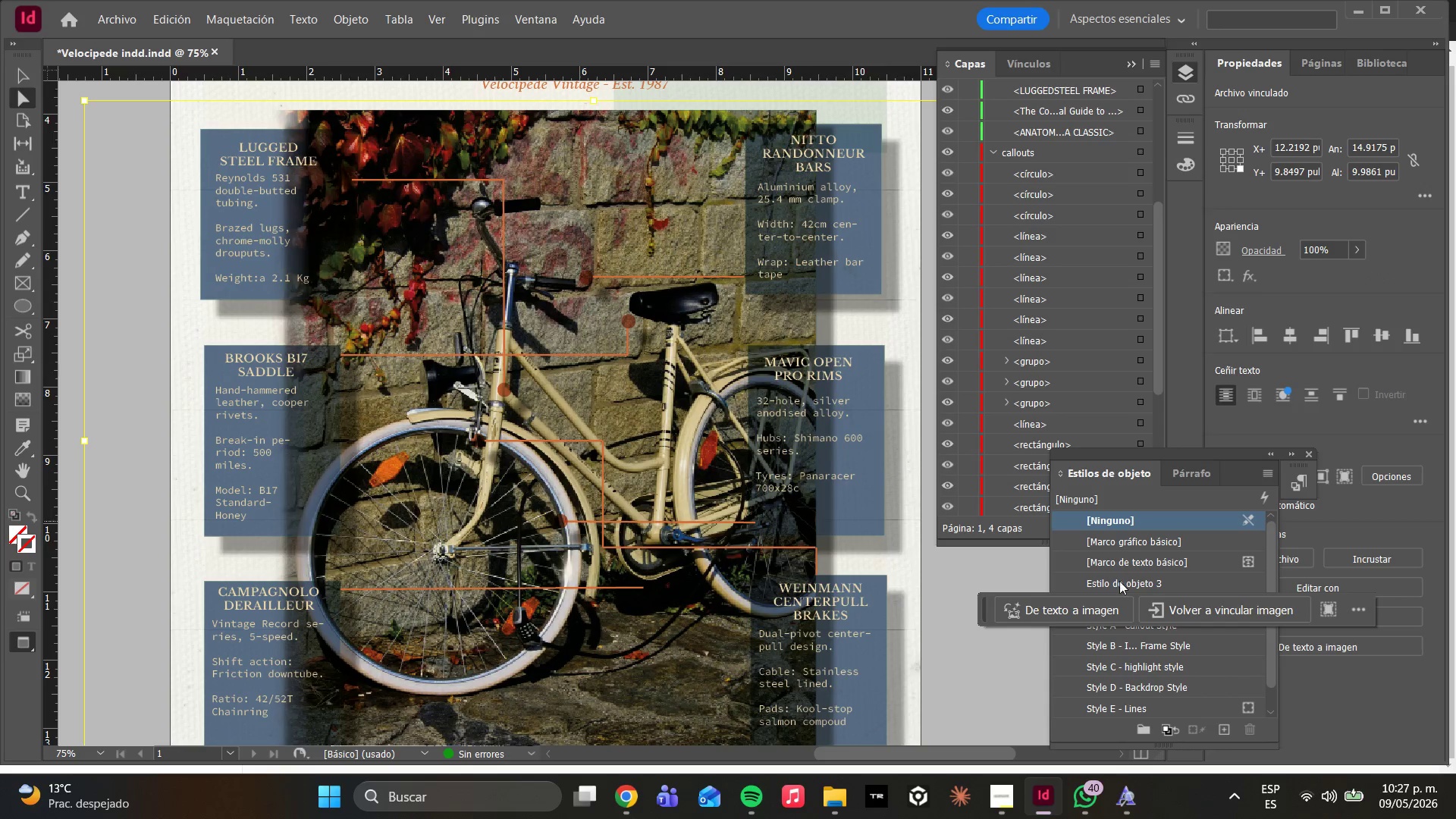 
key(Escape)
 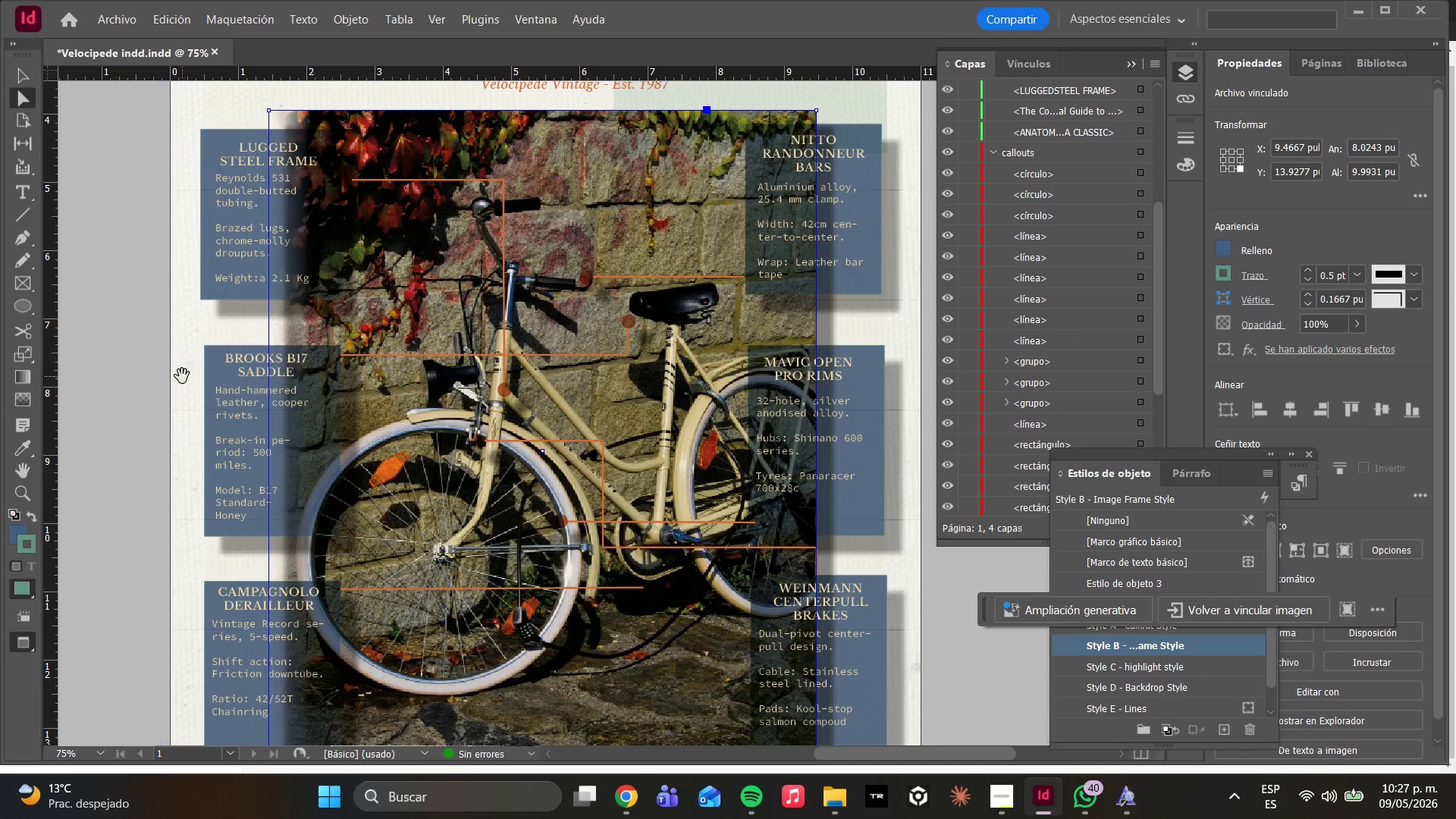 
left_click([163, 376])
 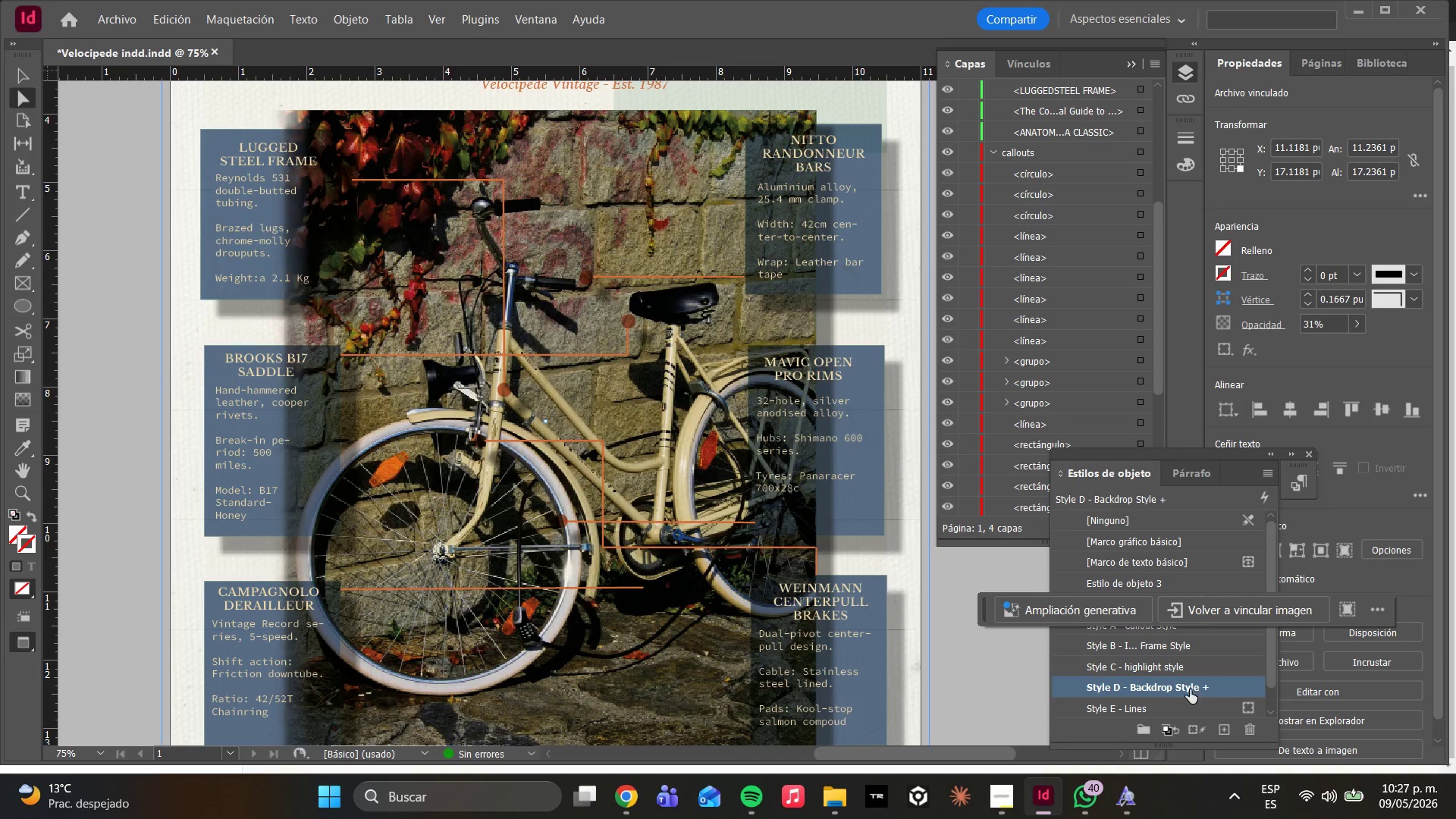 
left_click([1130, 667])
 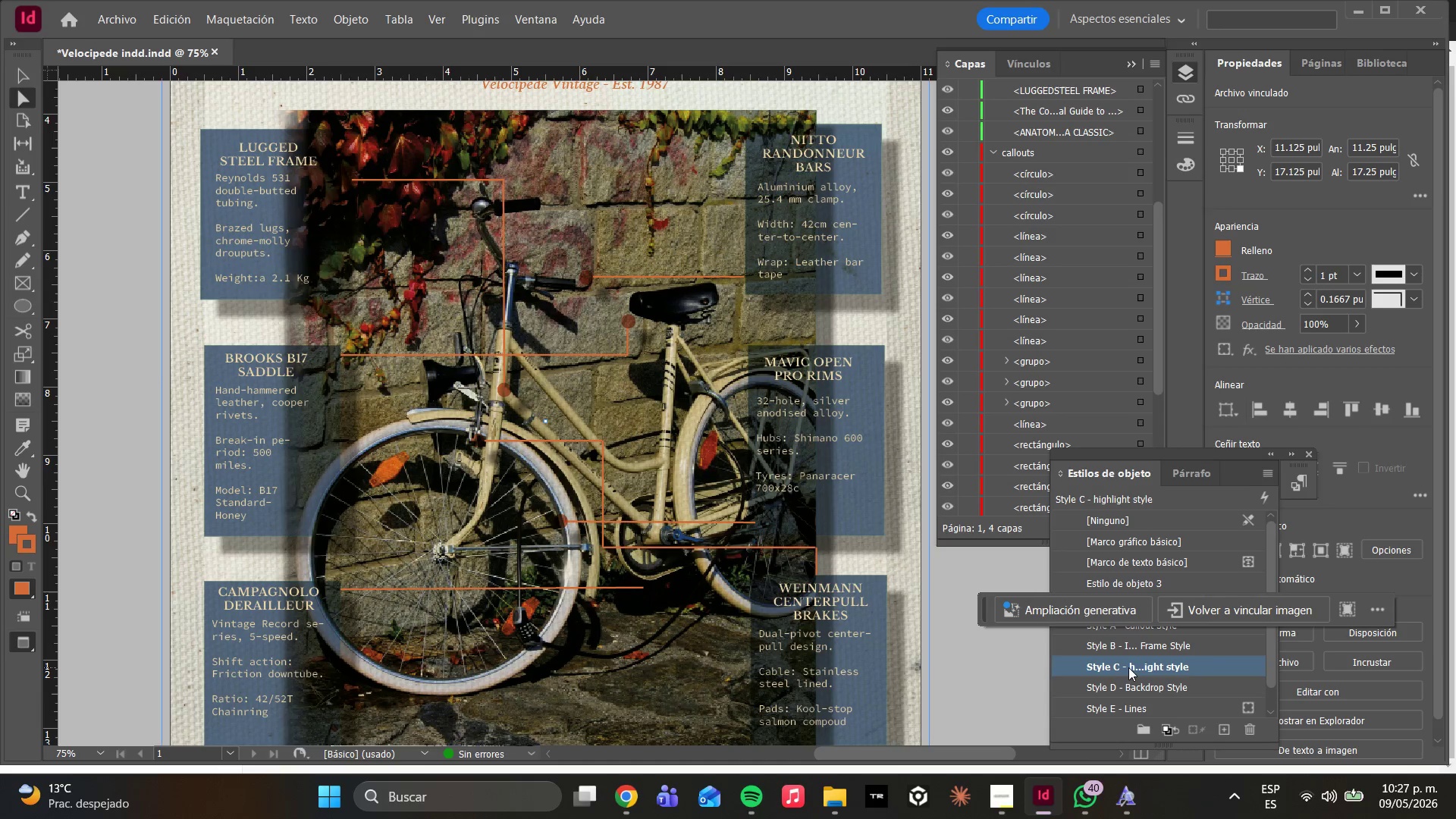 
key(Control+Z)
 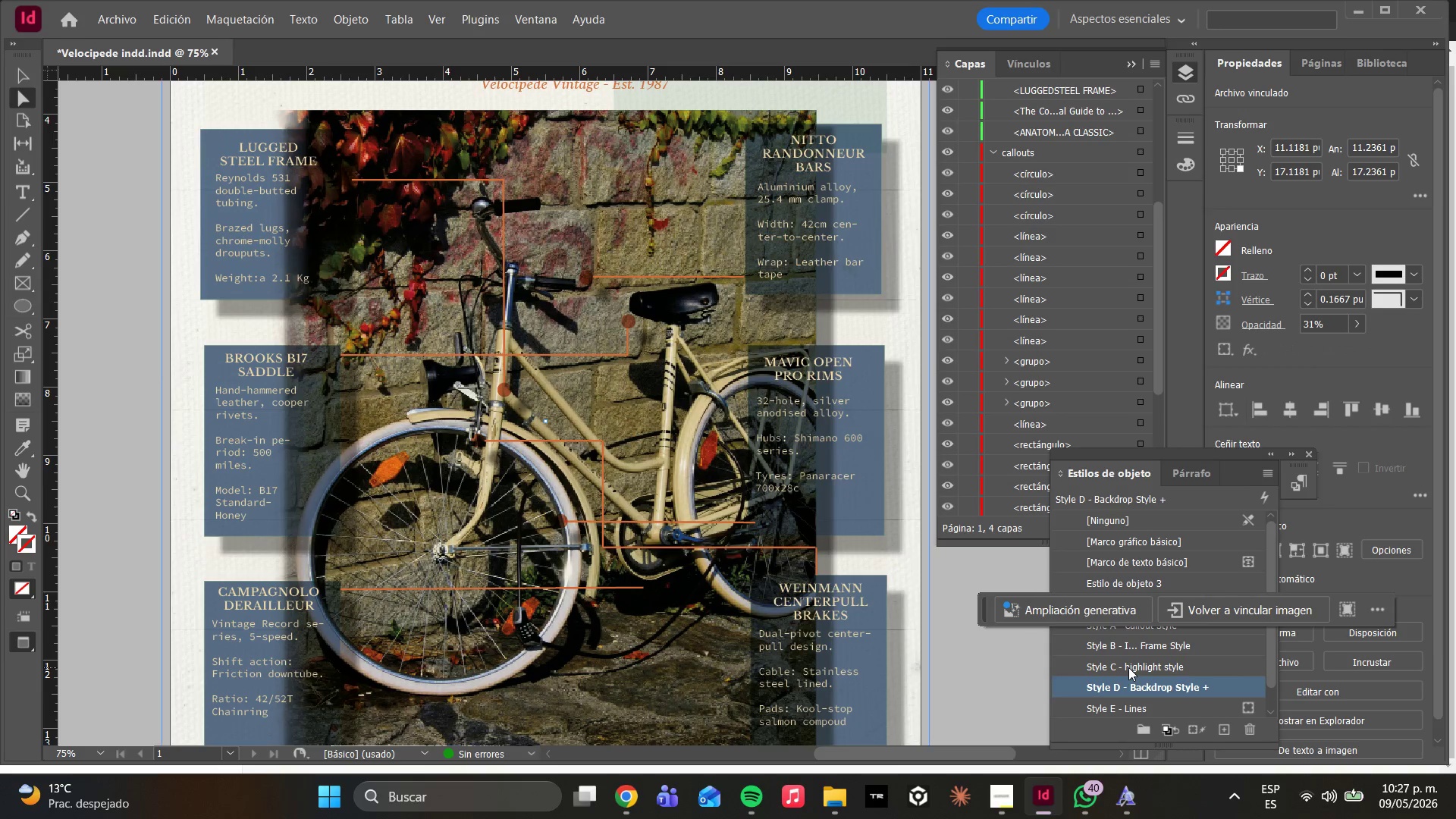 
left_click([1141, 665])
 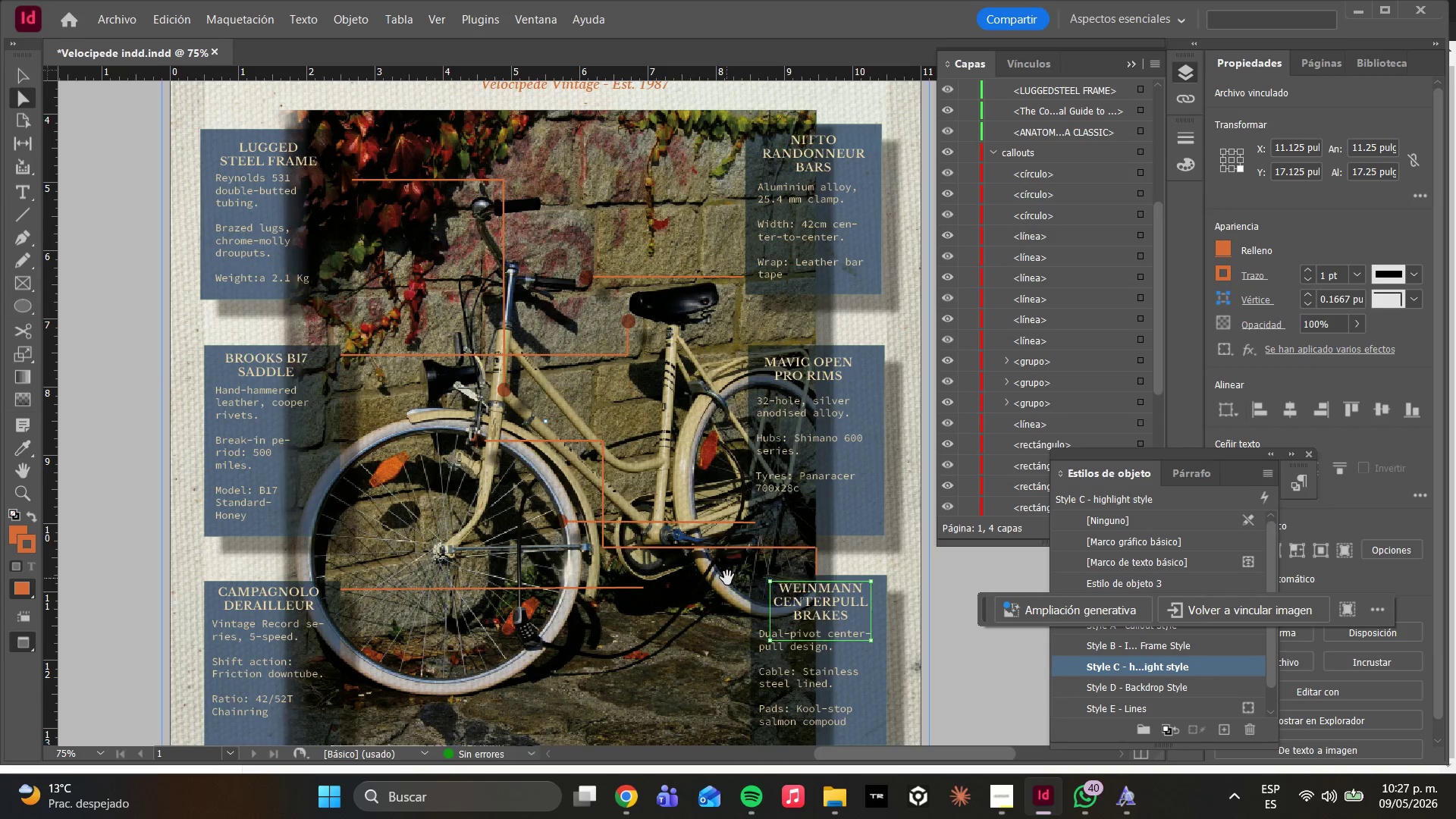 
hold_key(key=AltLeft, duration=0.48)
scroll: coordinate [700, 570], scroll_direction: down, amount: 2.0
 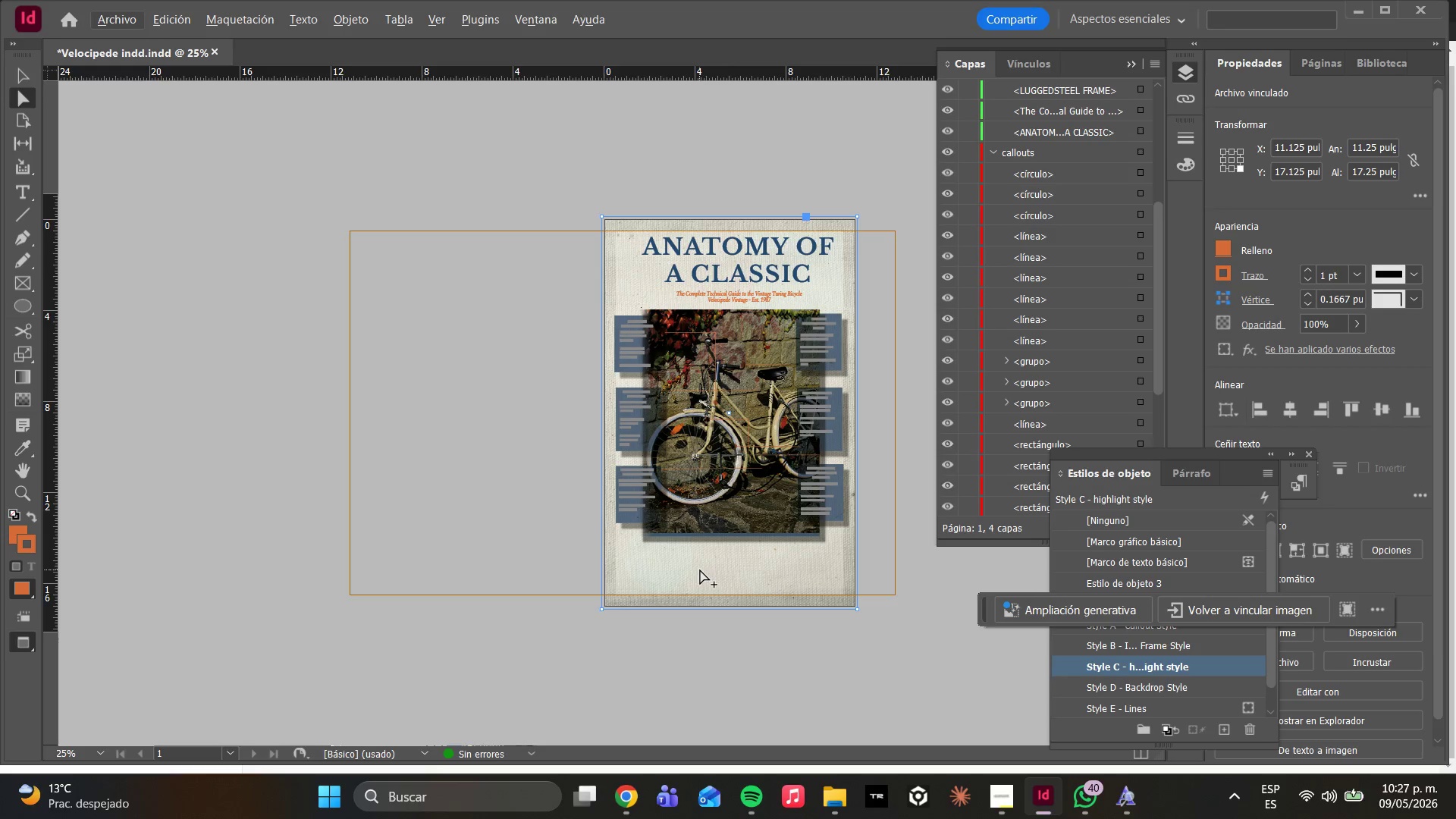 
hold_key(key=AltLeft, duration=1.22)
scroll: coordinate [774, 575], scroll_direction: up, amount: 1.0
 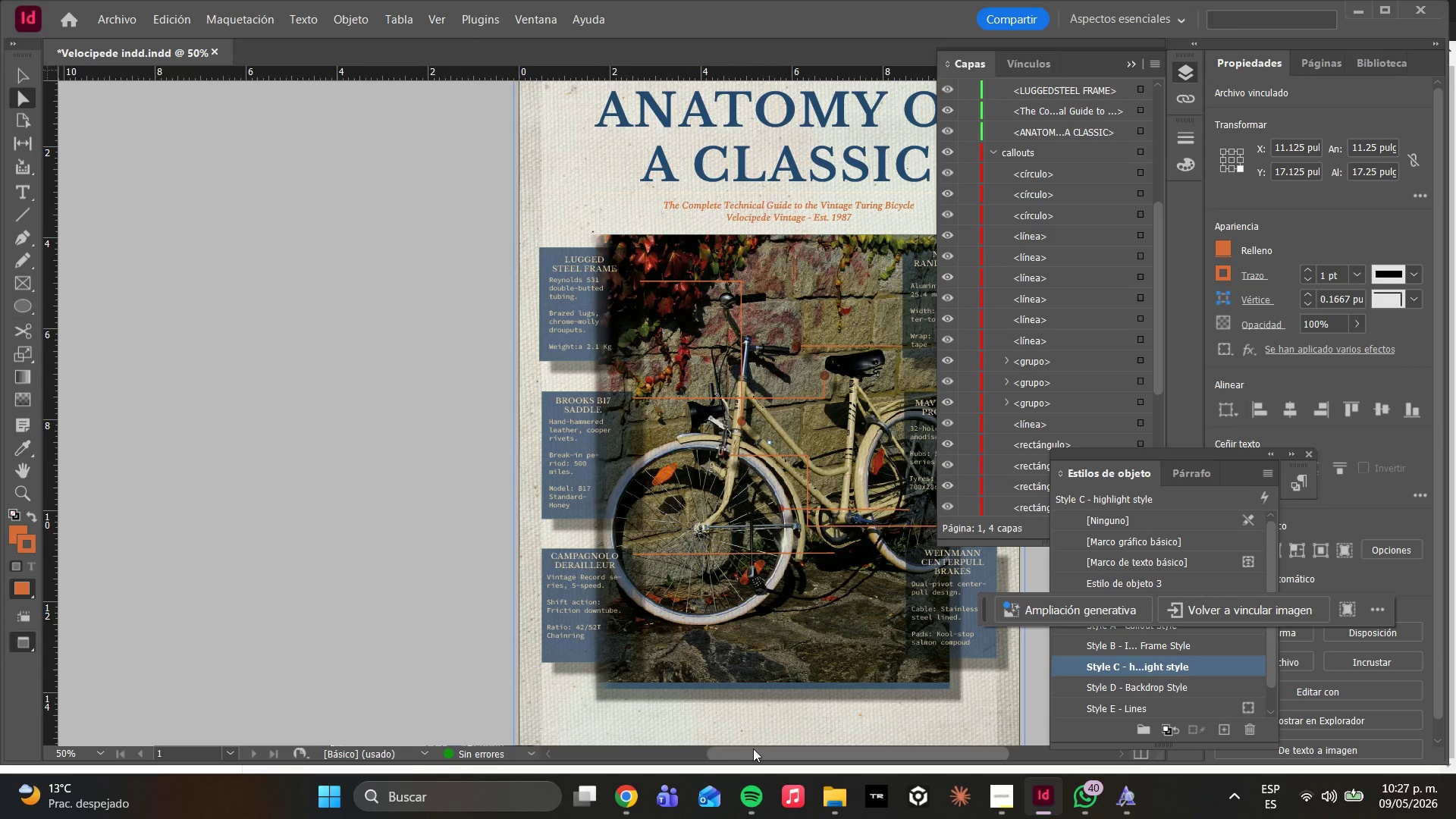 
left_click_drag(start_coordinate=[747, 755], to_coordinate=[785, 756])
 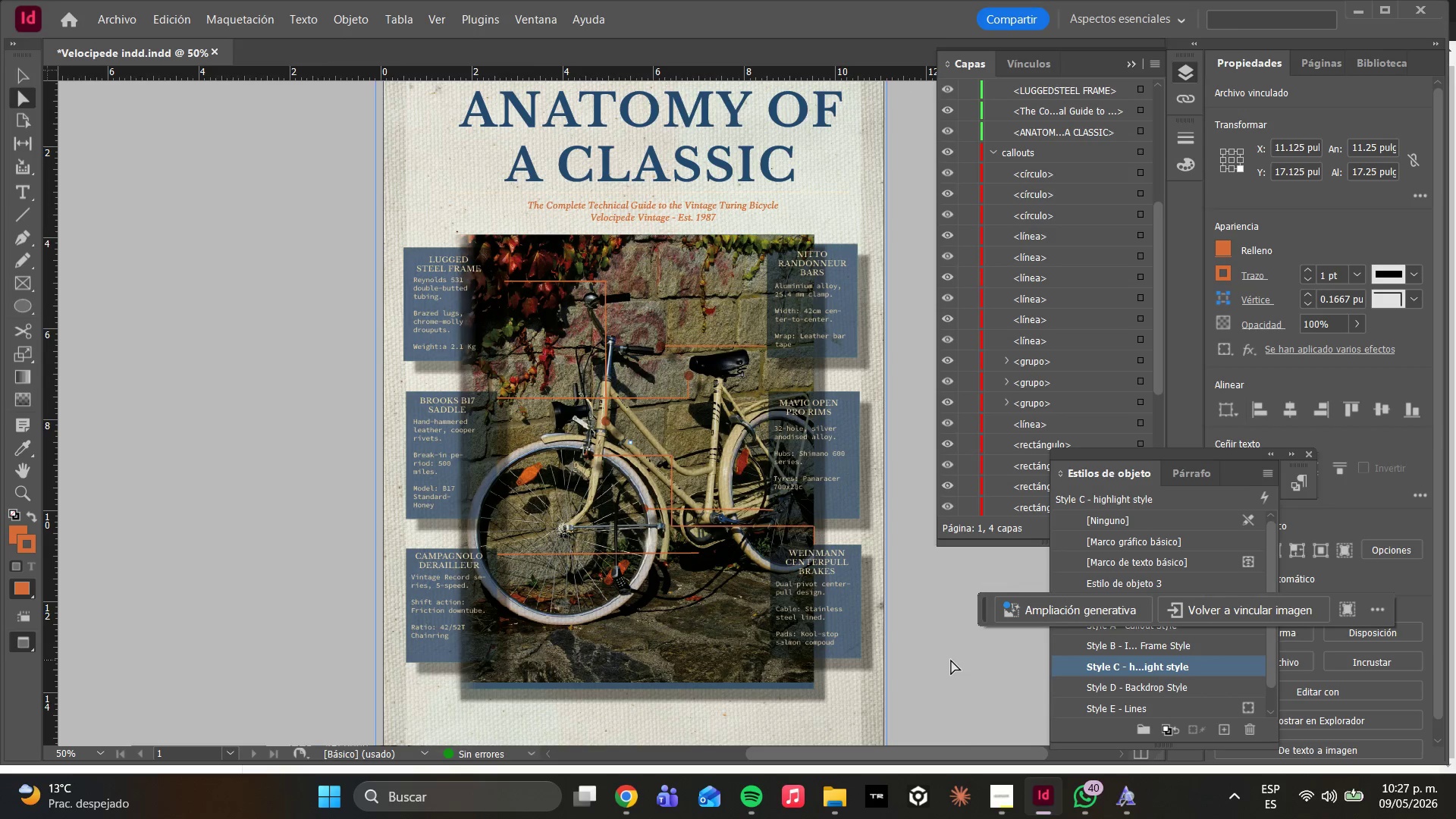 
left_click_drag(start_coordinate=[710, 720], to_coordinate=[692, 723])
 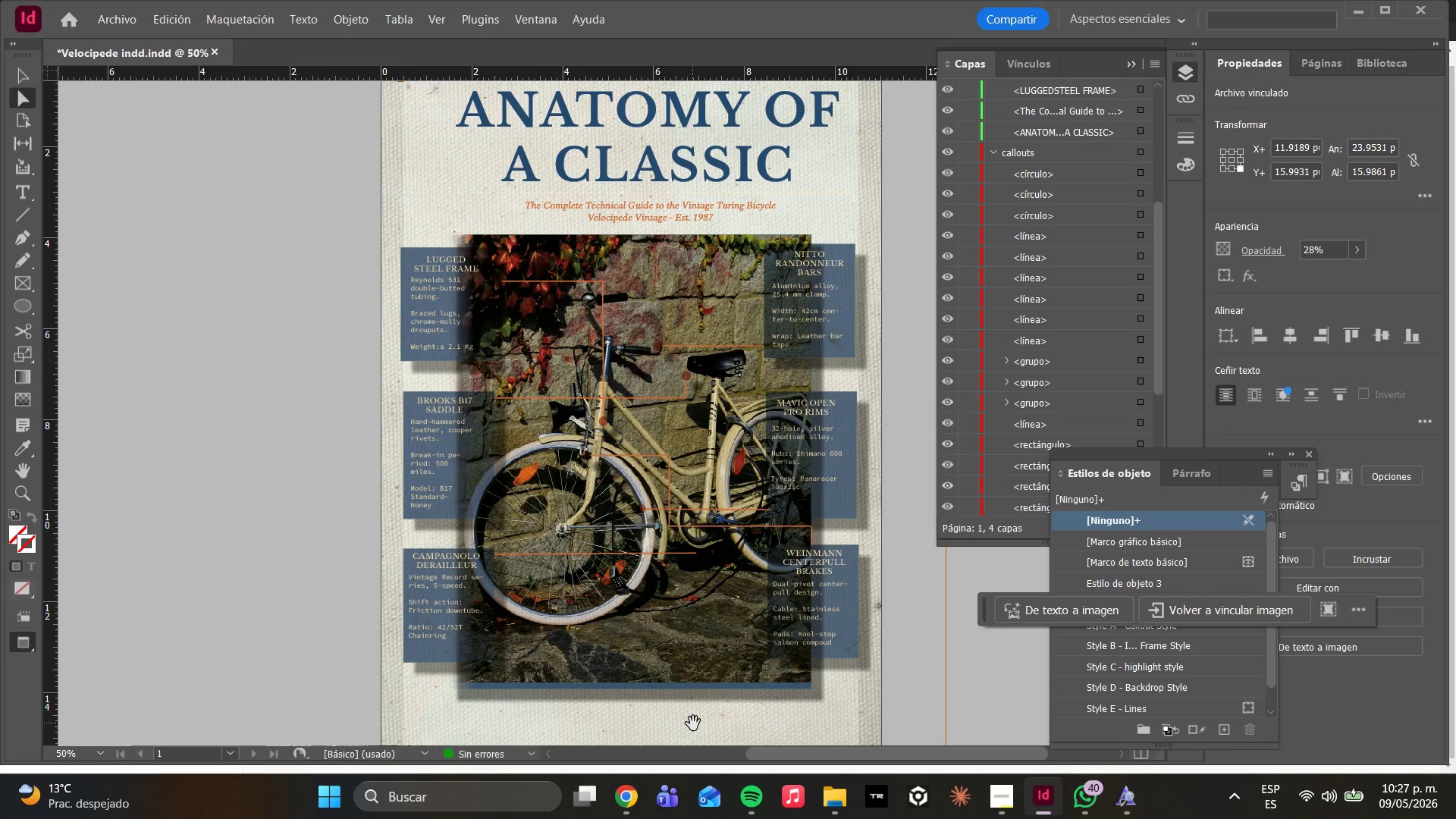 
key(Control+Z)
 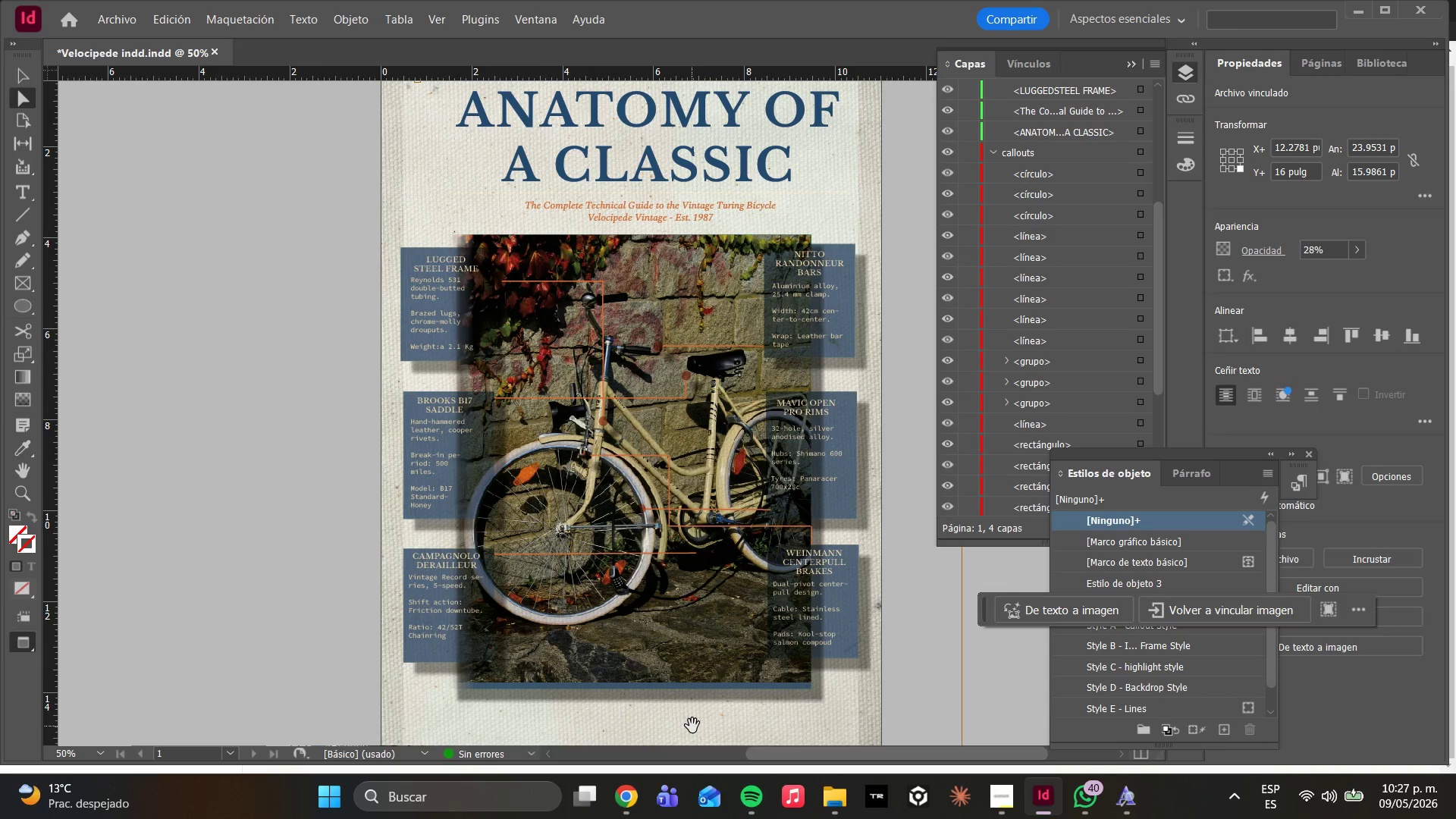 
key(Control+Z)
 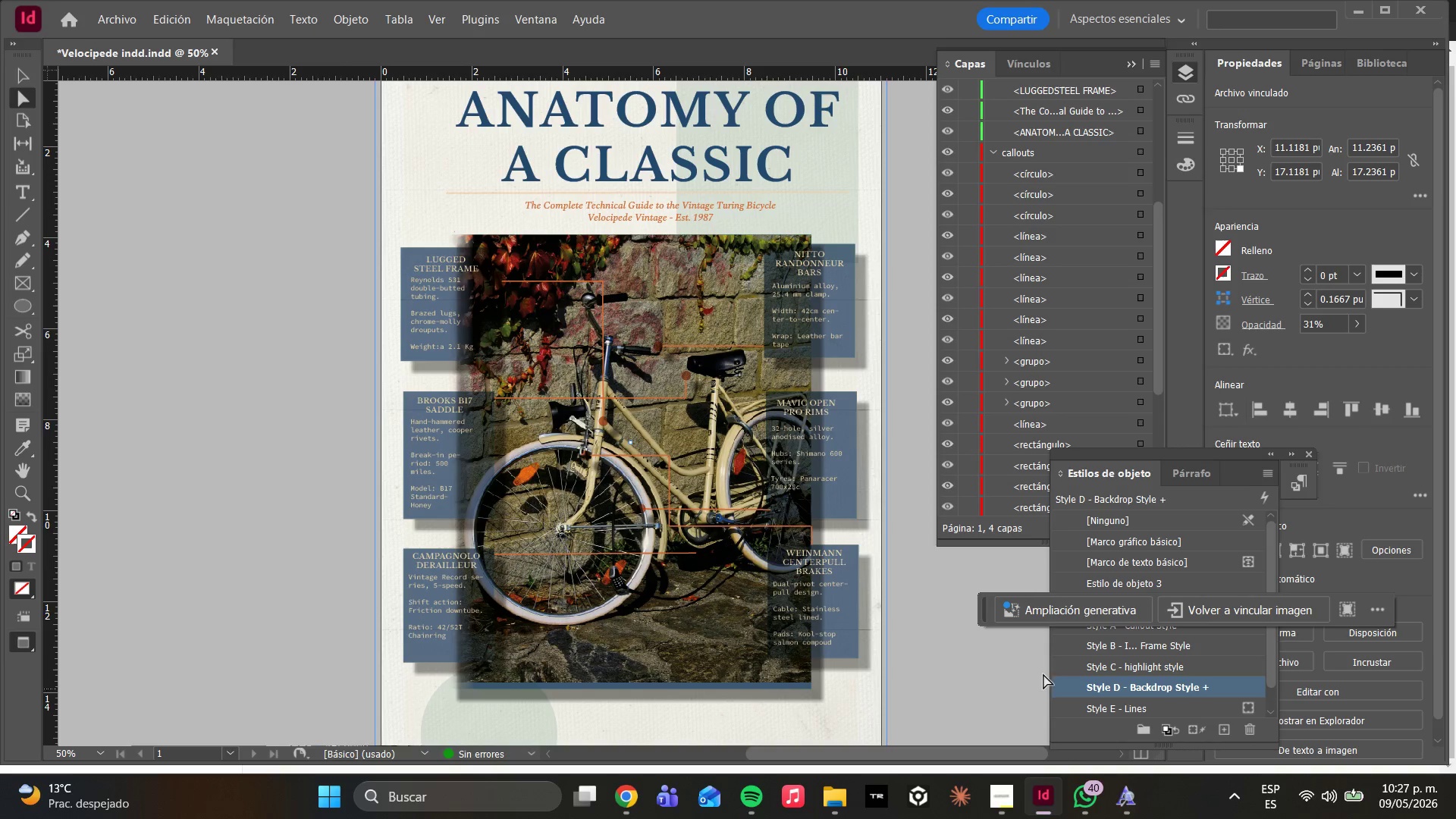 
right_click([1197, 661])
 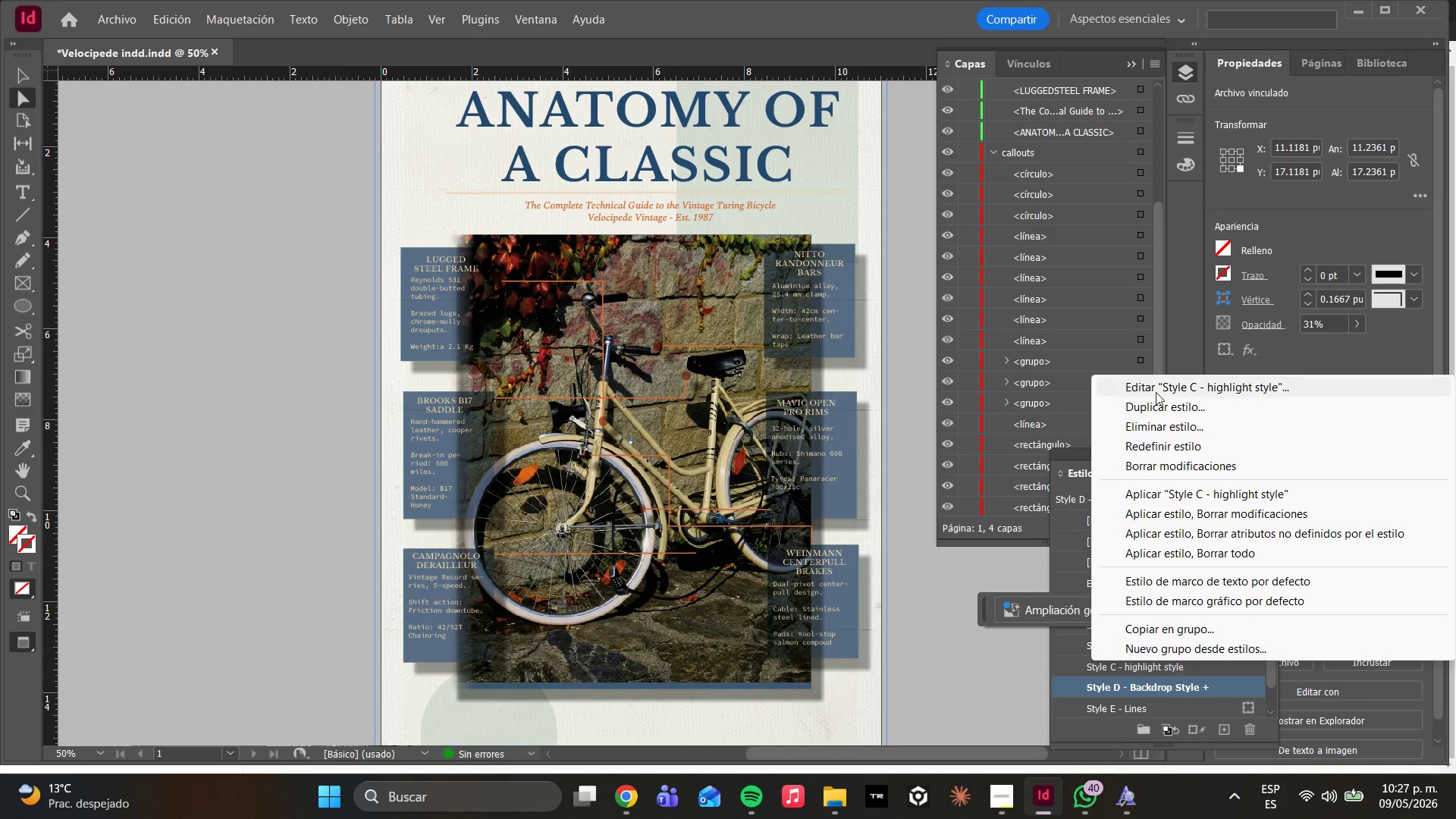 
left_click([1156, 391])
 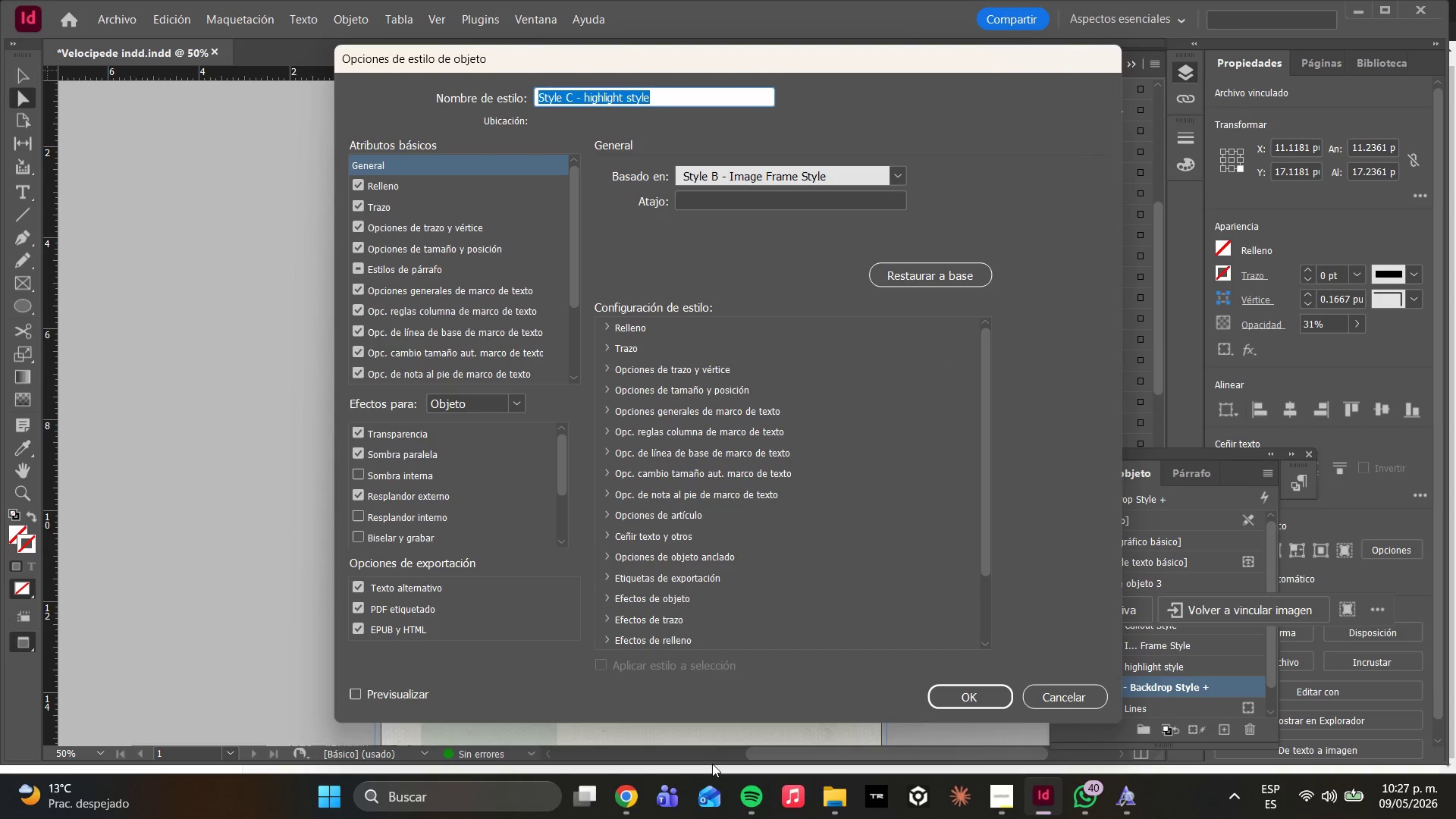 
left_click([752, 799])
 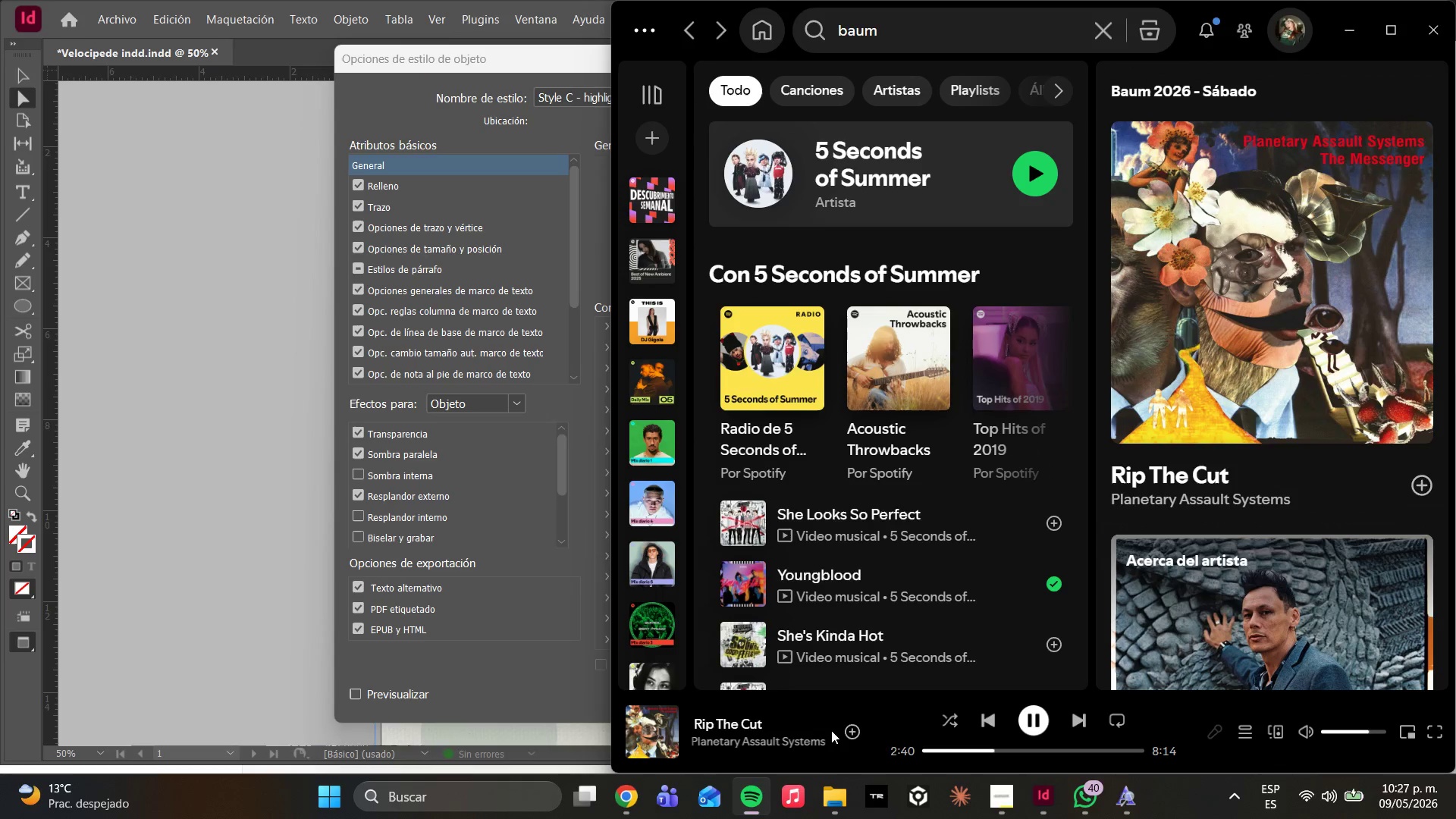 
left_click([842, 735])
 